 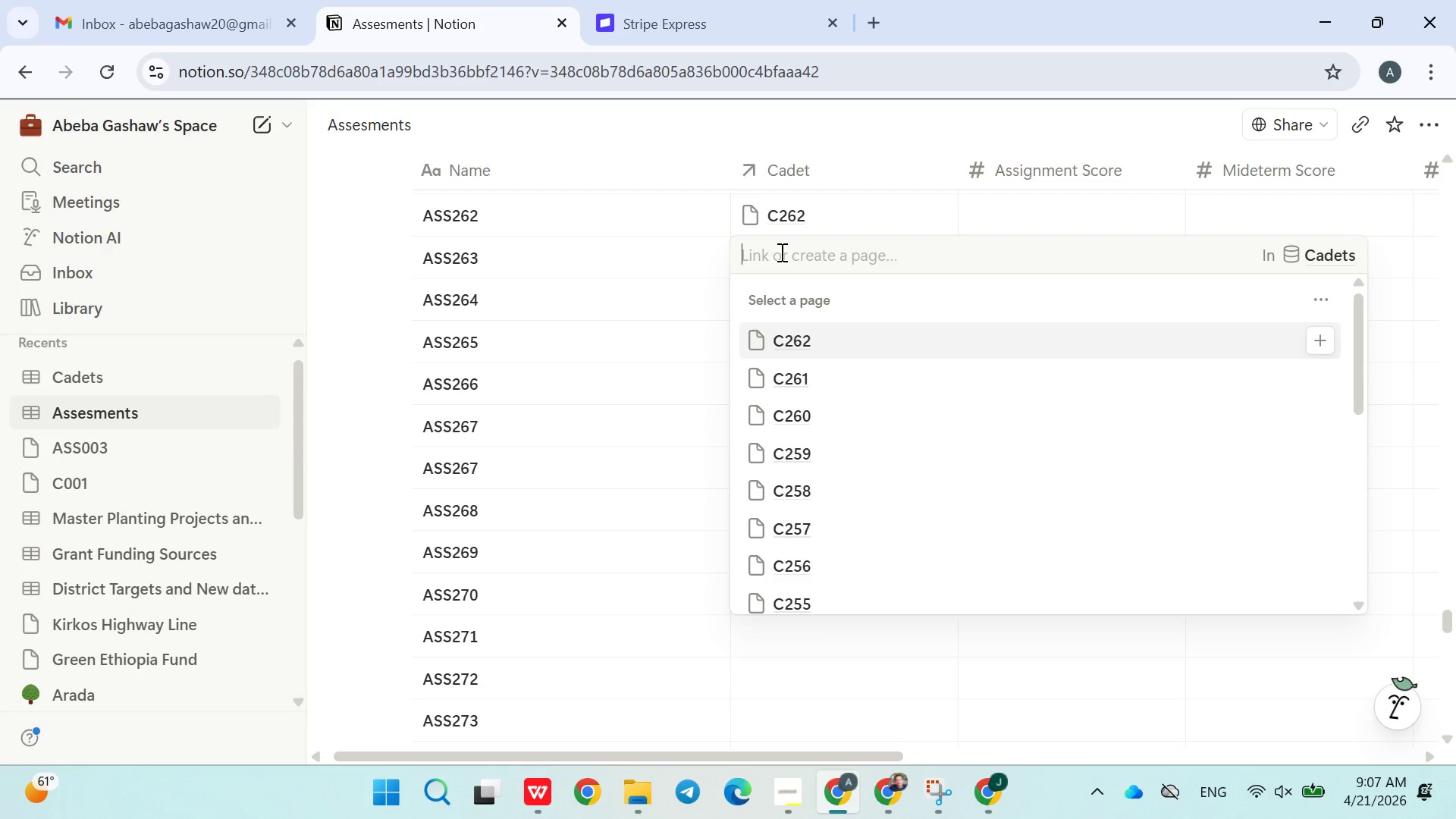 
type(C263)
 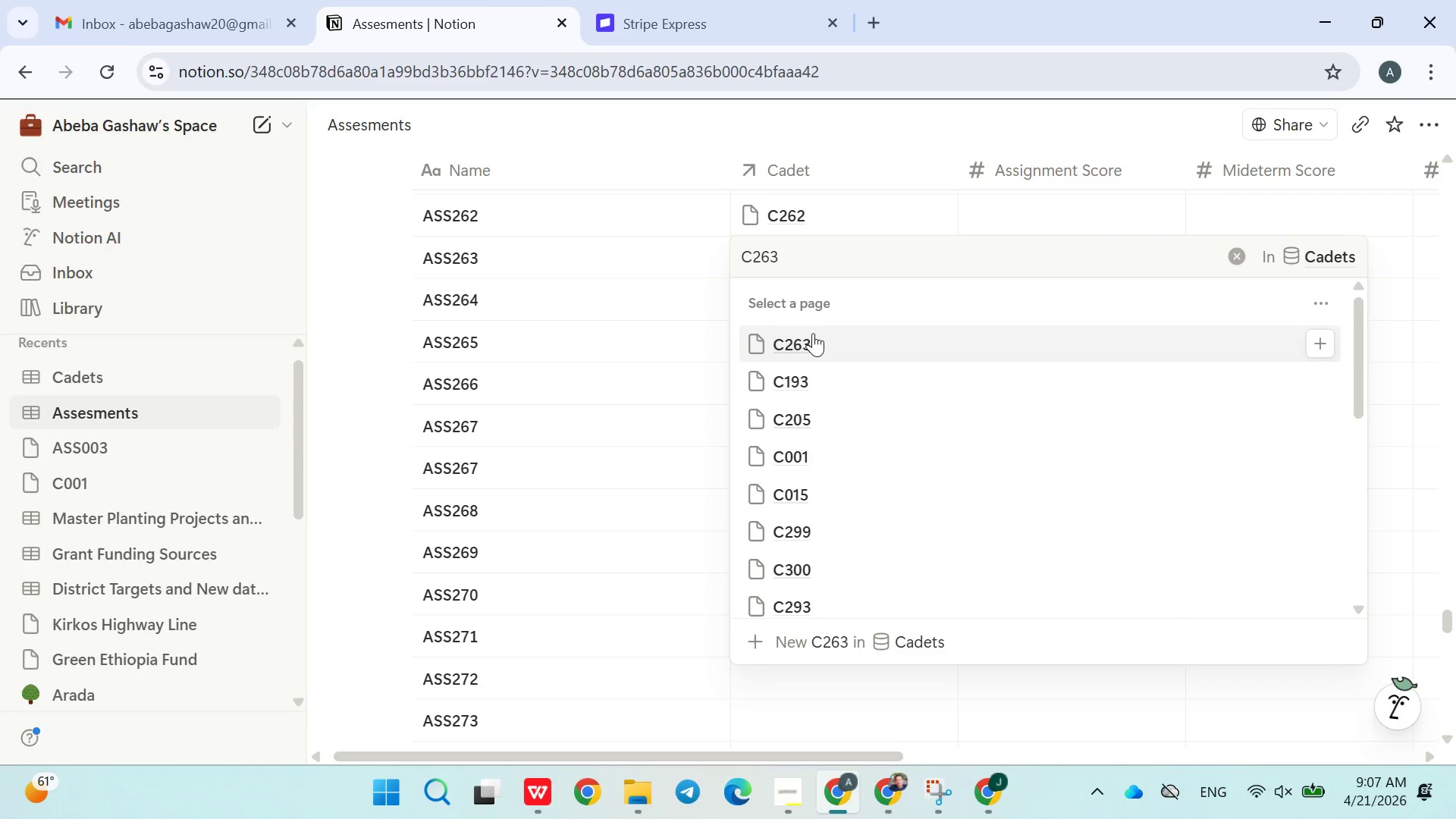 
double_click([690, 386])
 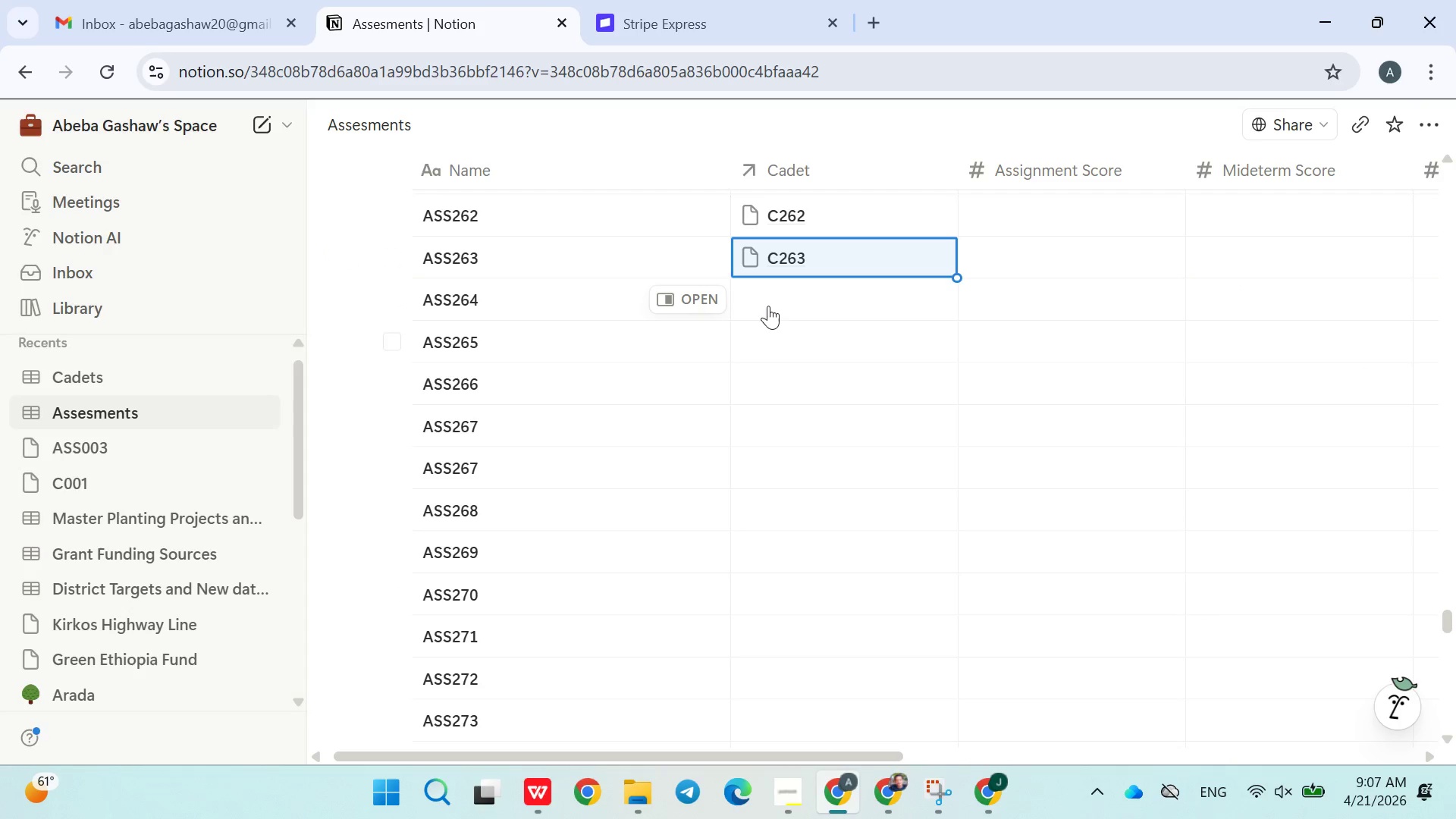 
left_click([774, 302])
 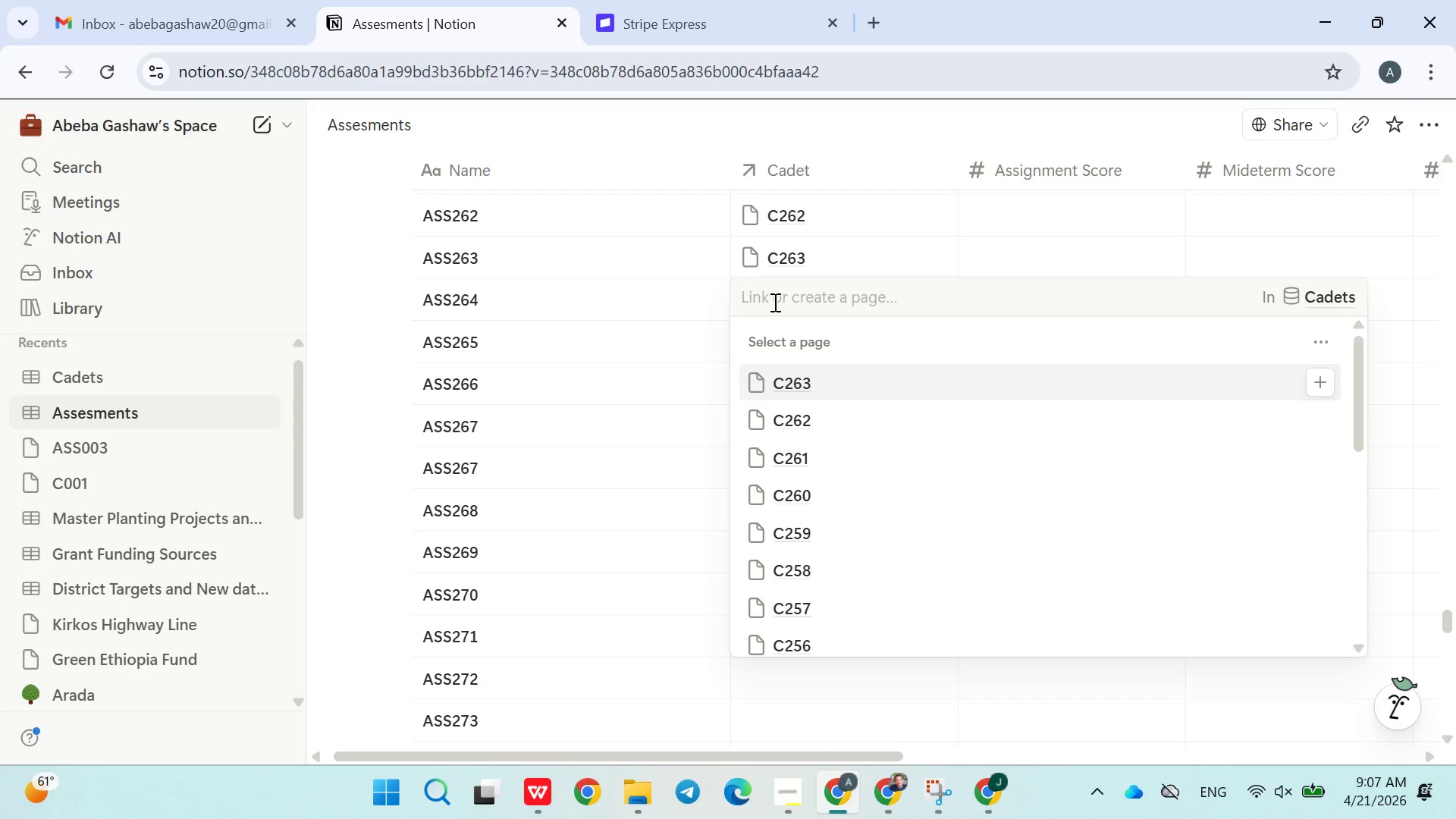 
type(C264)
 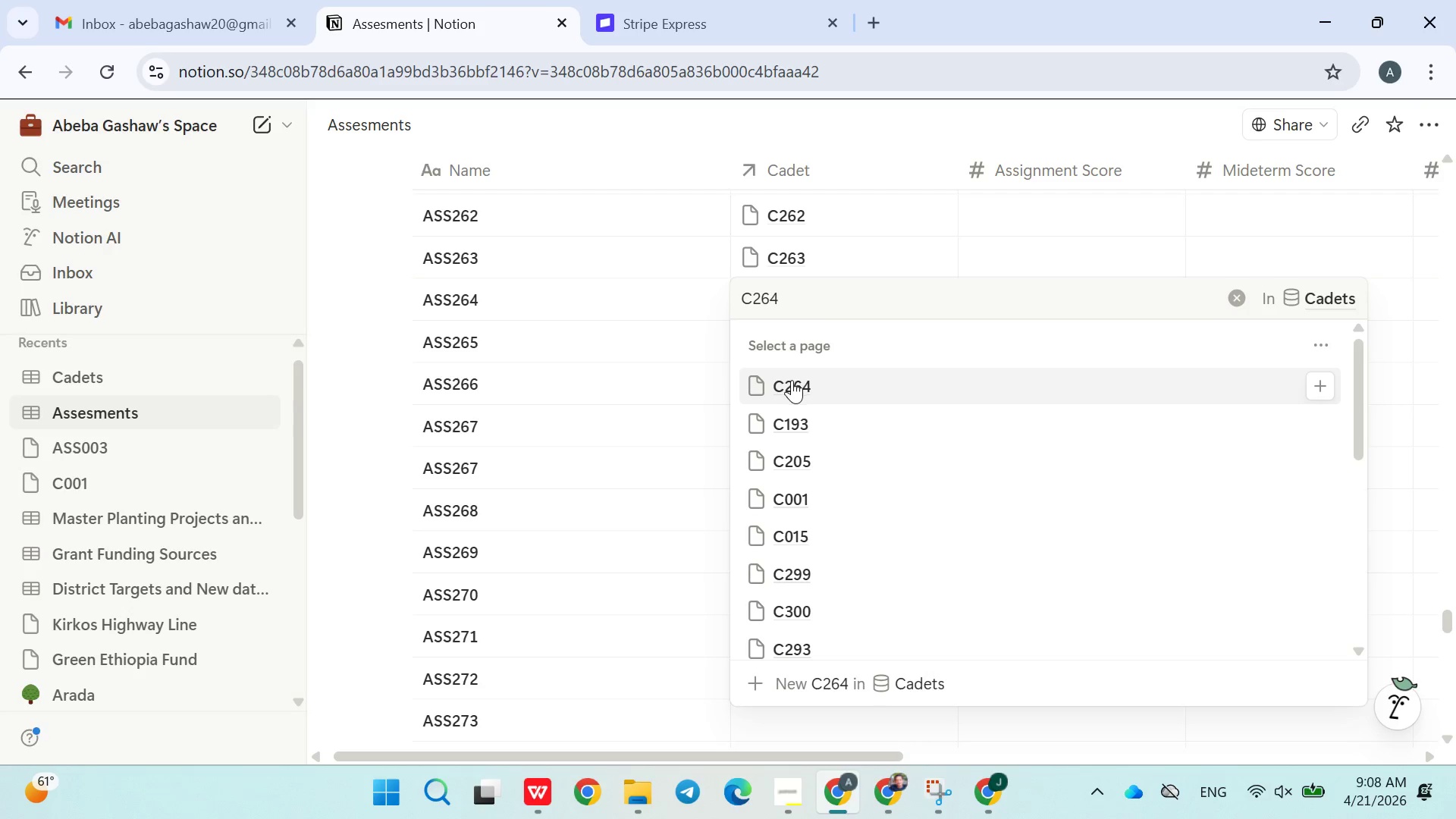 
double_click([617, 441])
 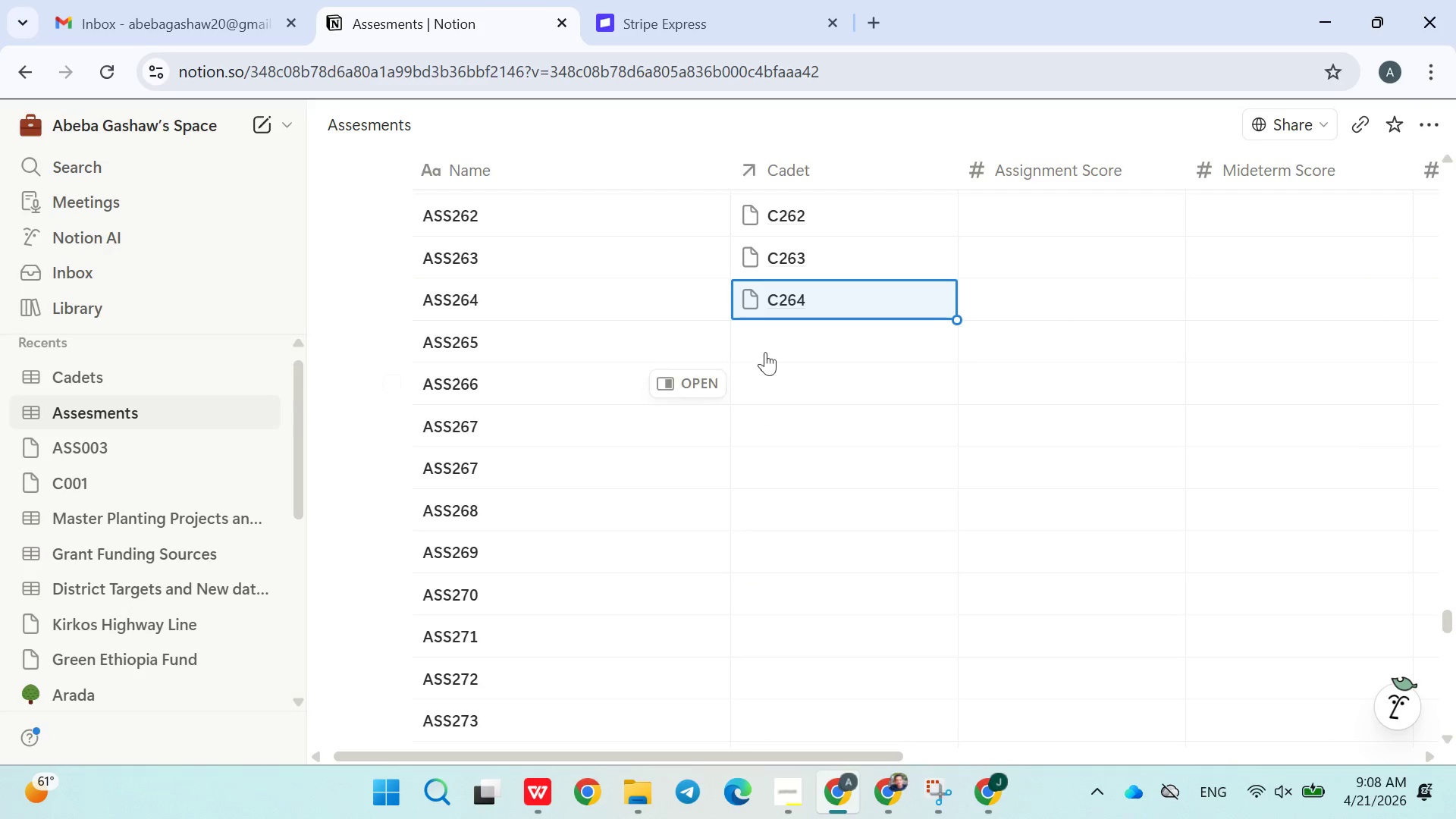 
left_click([773, 344])
 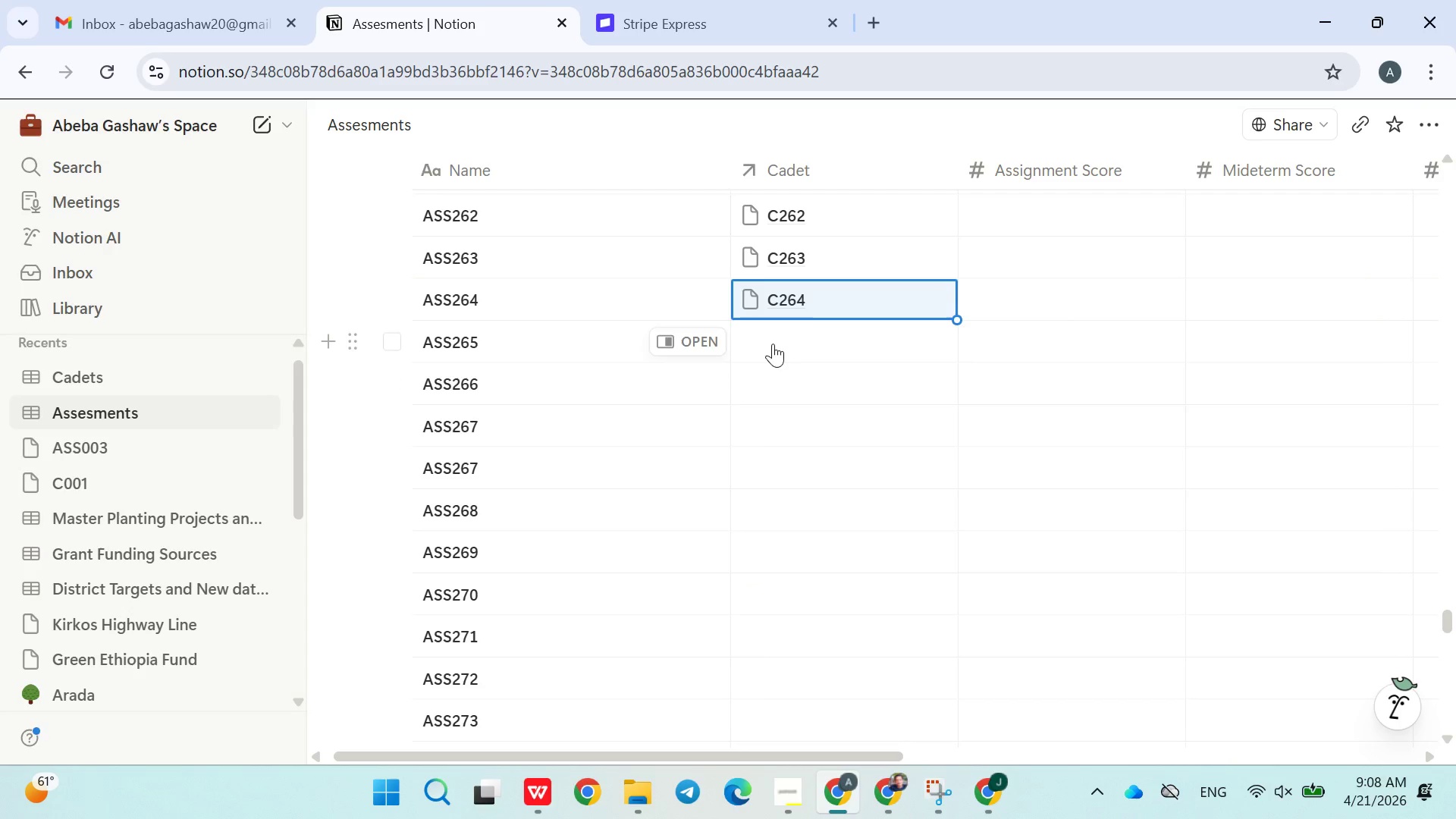 
type(C265)
 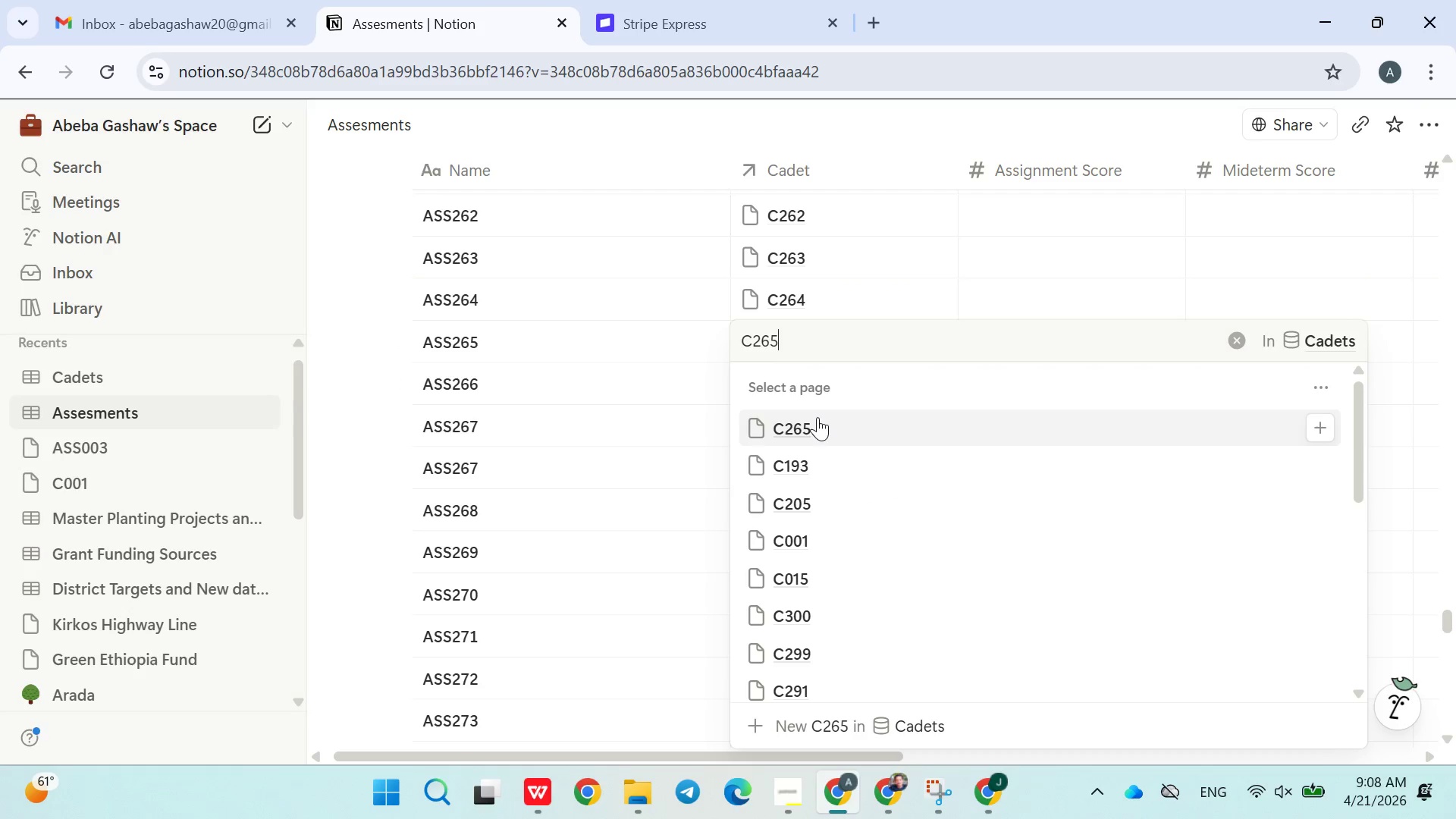 
double_click([658, 444])
 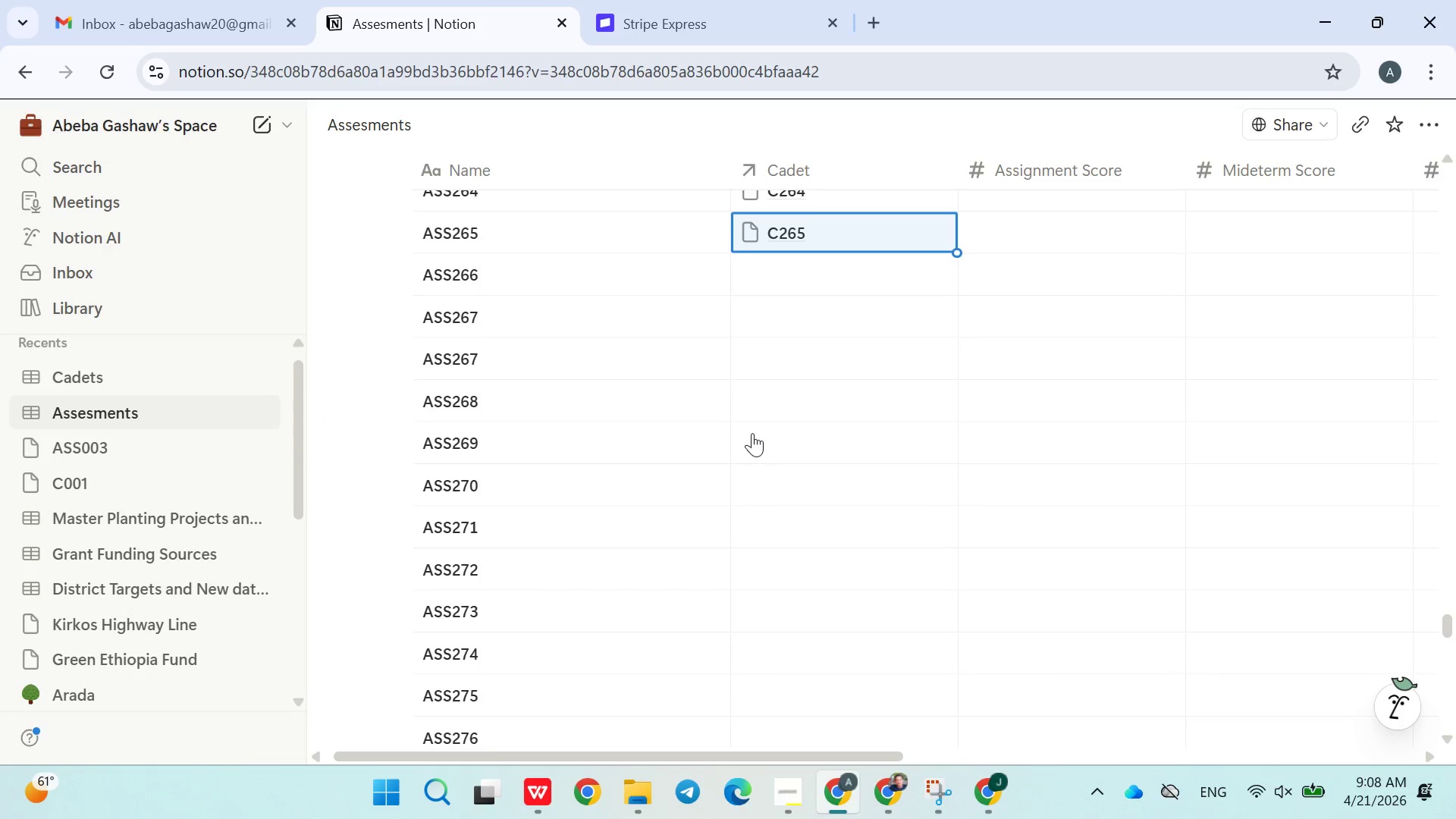 
left_click([802, 268])
 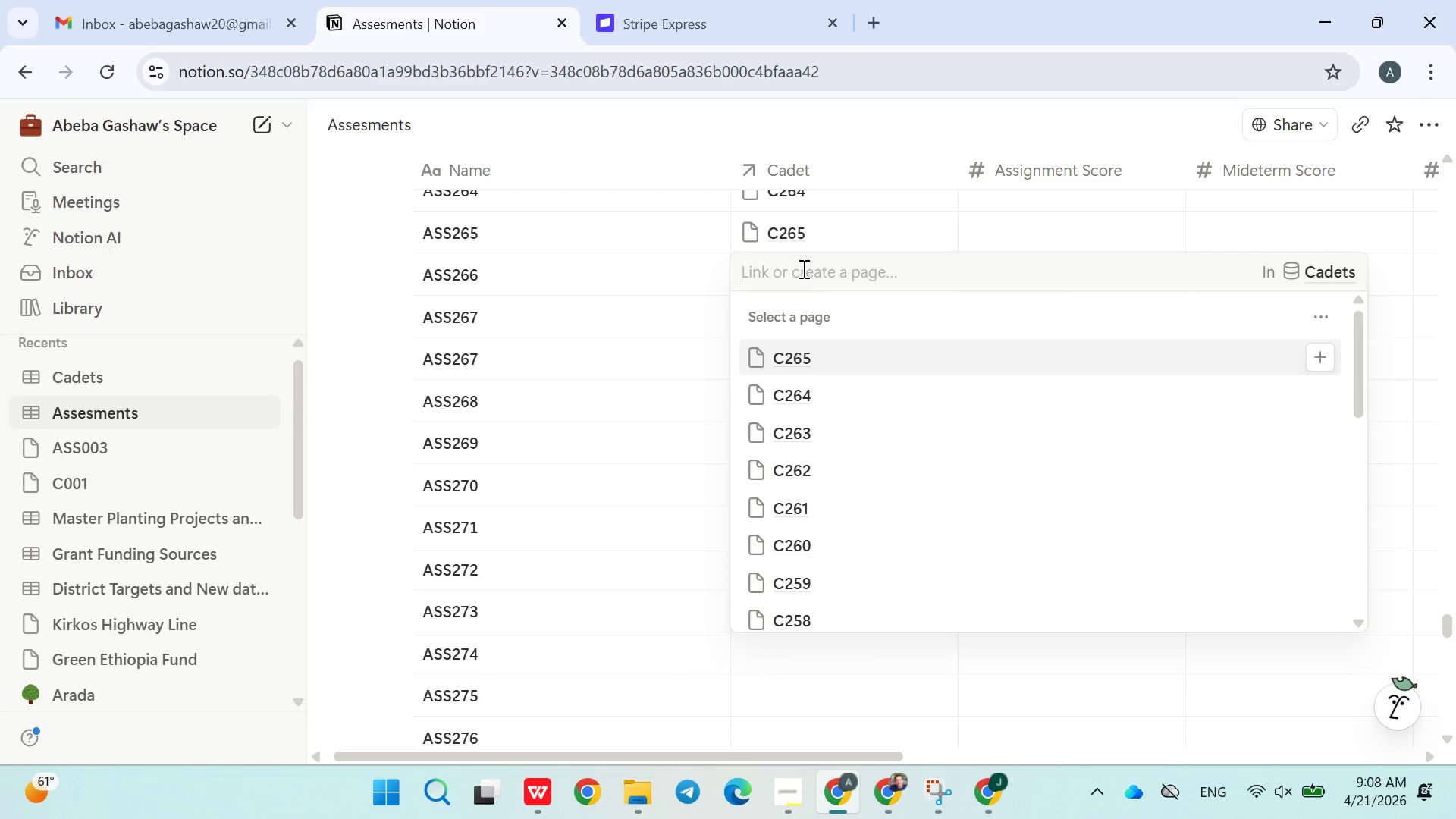 
type(C266)
 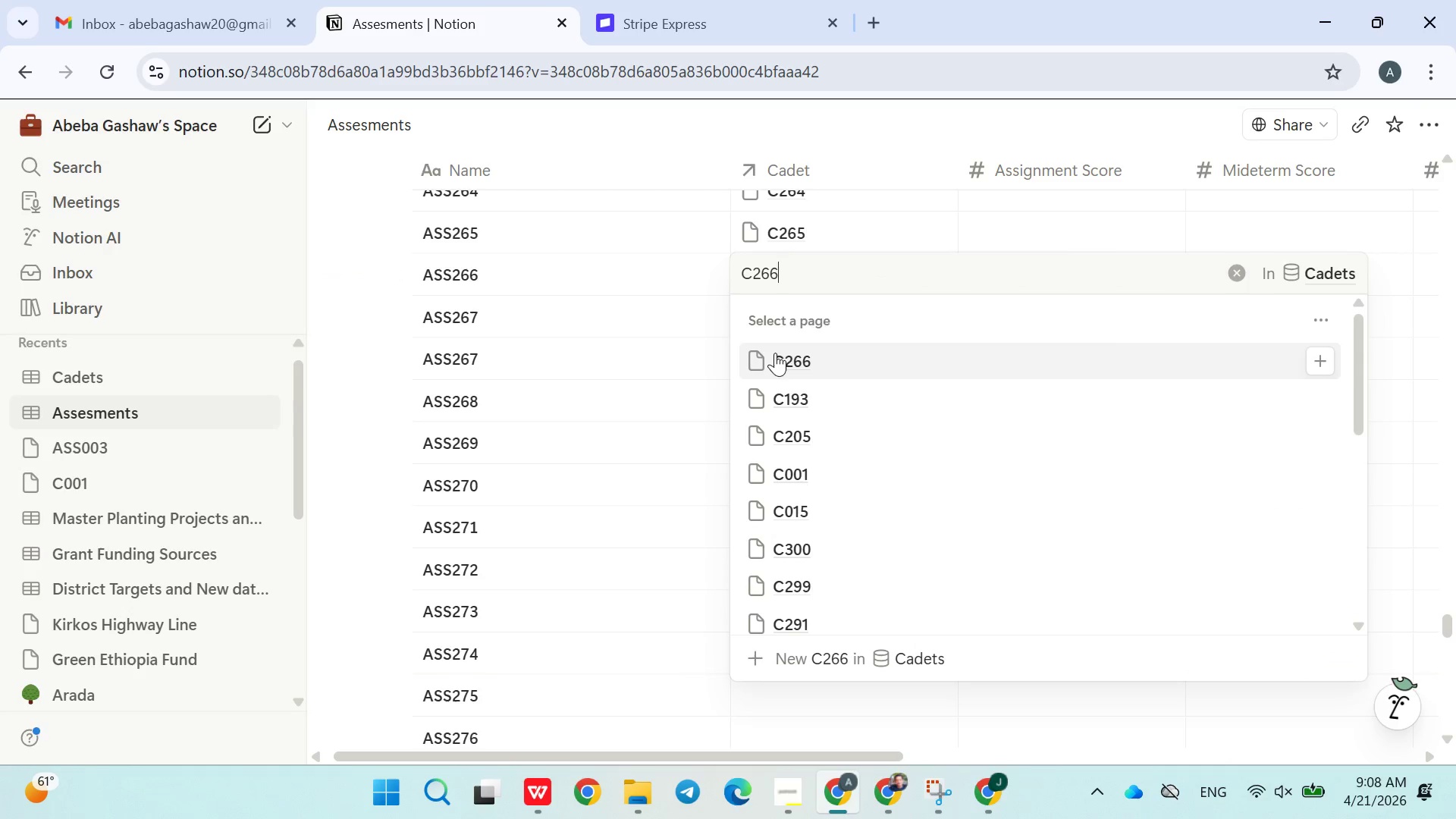 
double_click([687, 345])
 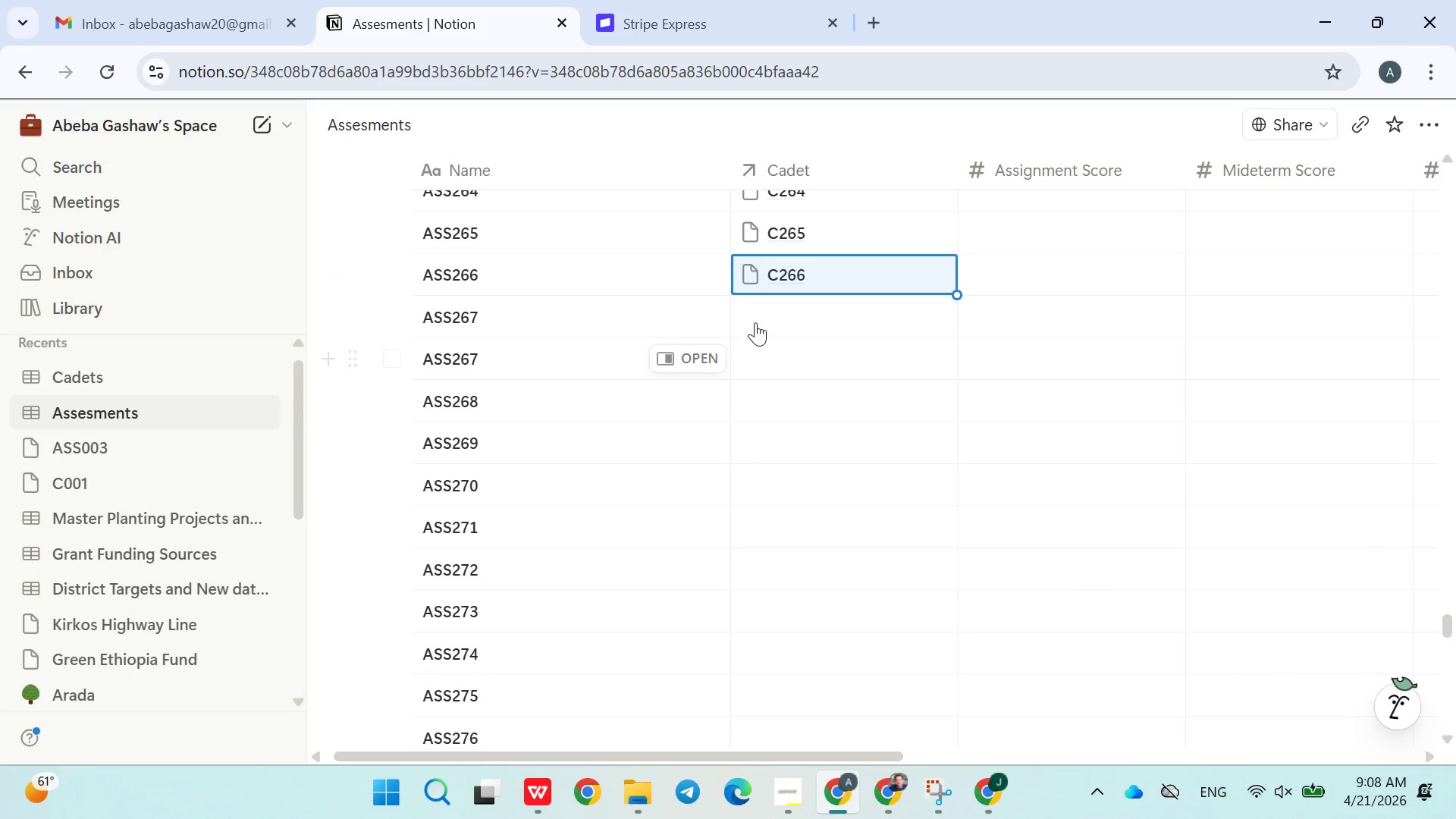 
left_click([767, 312])
 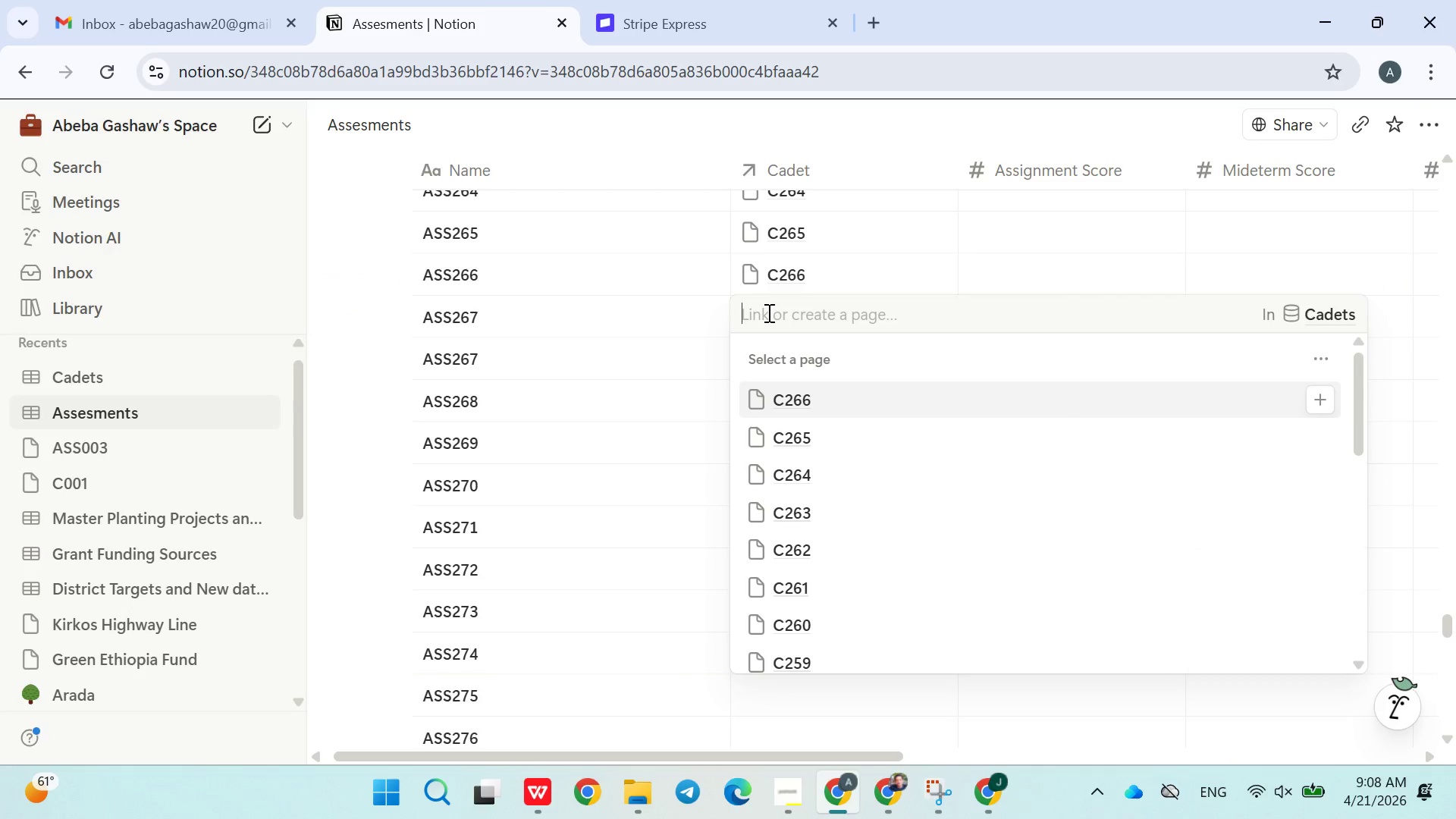 
type(C267)
 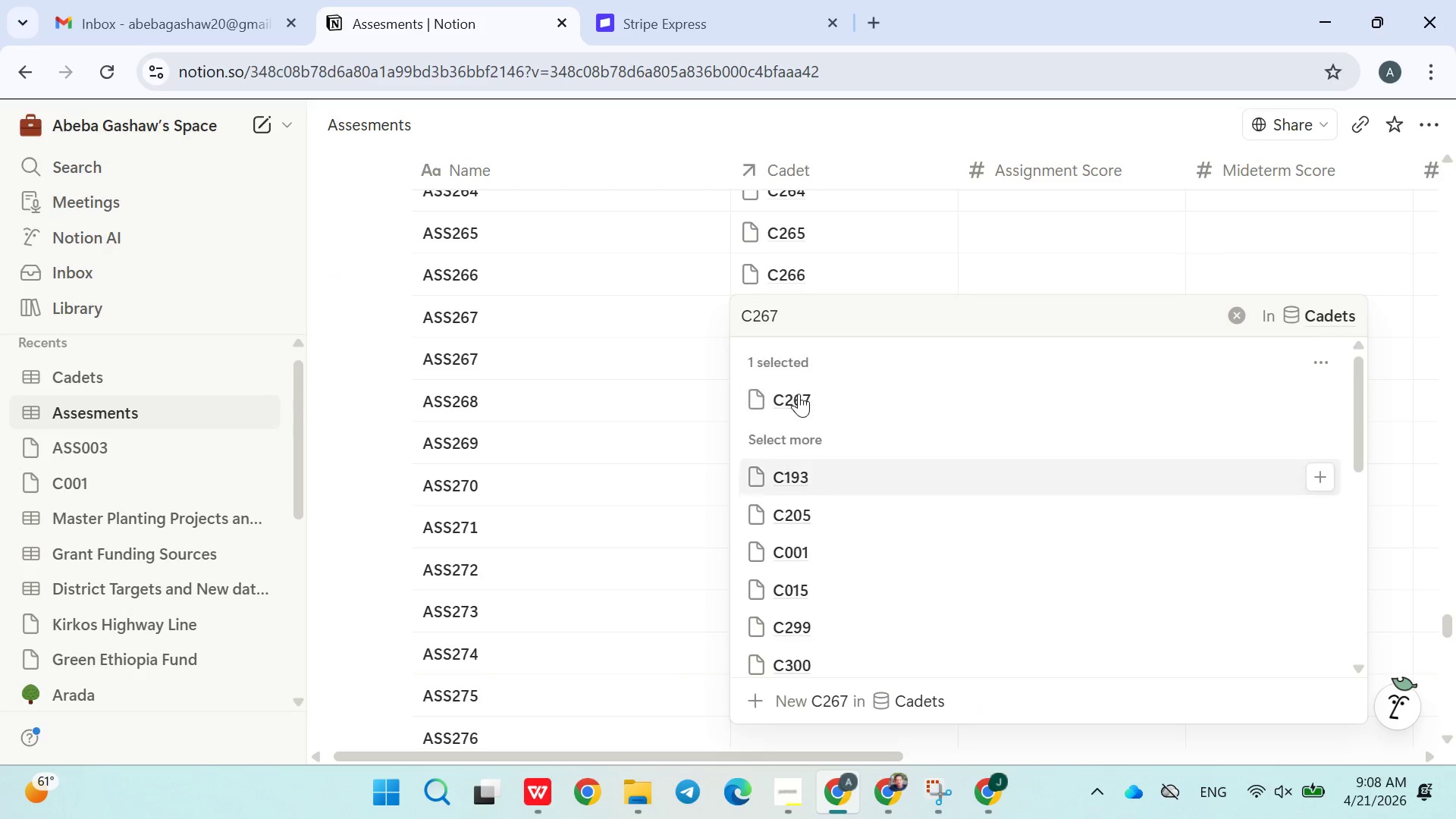 
double_click([648, 428])
 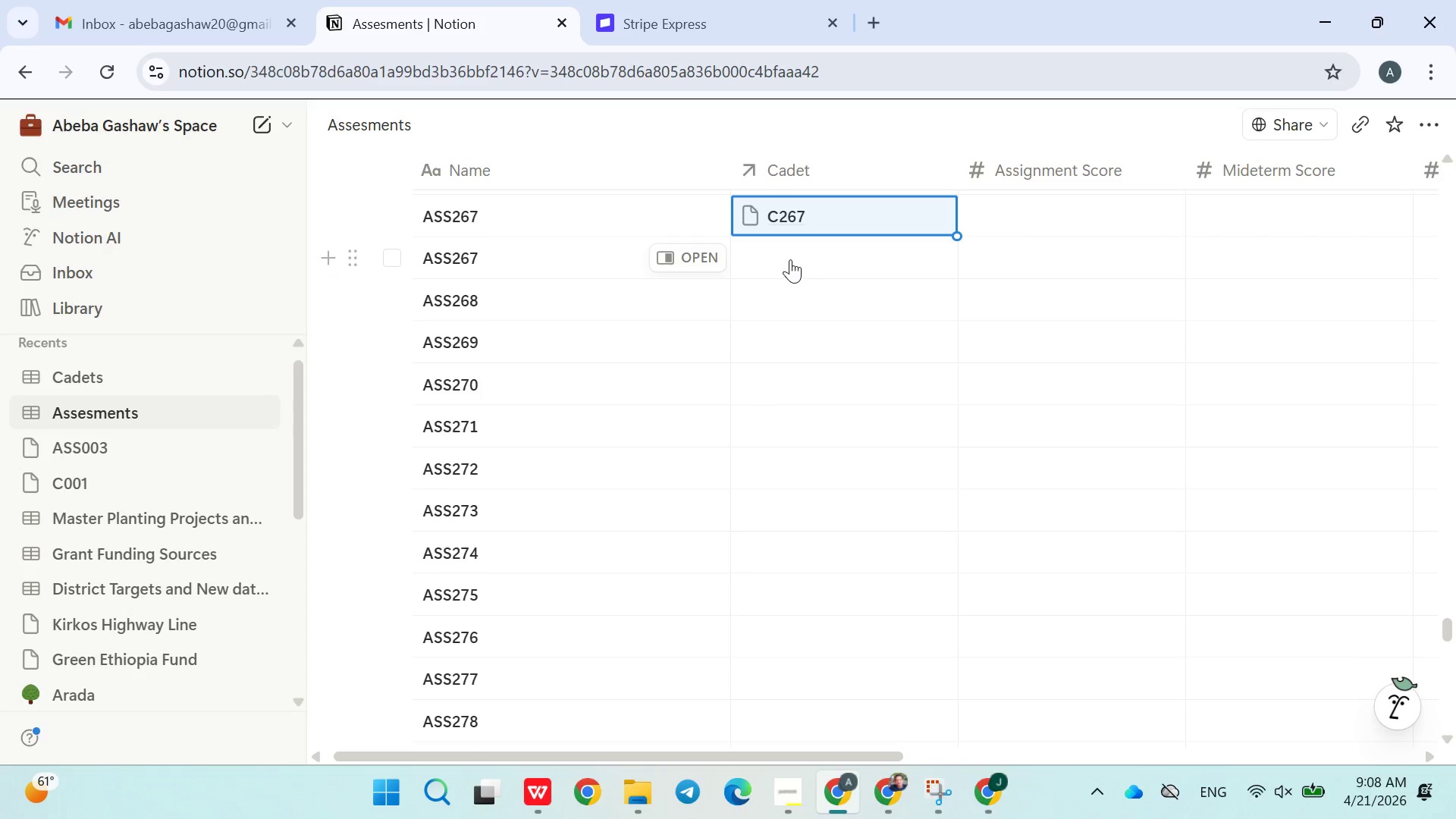 
wait(8.06)
 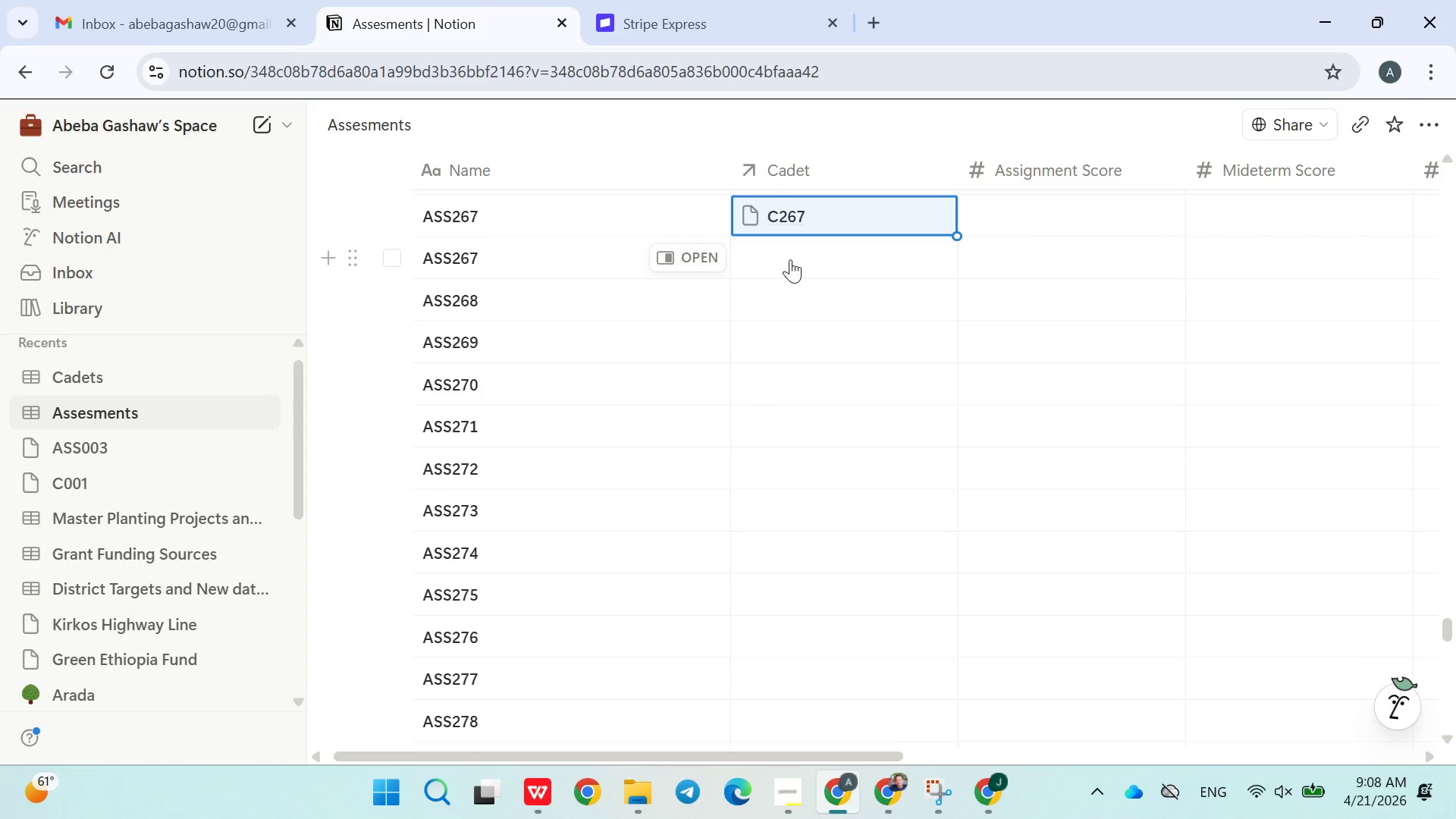 
double_click([513, 412])
 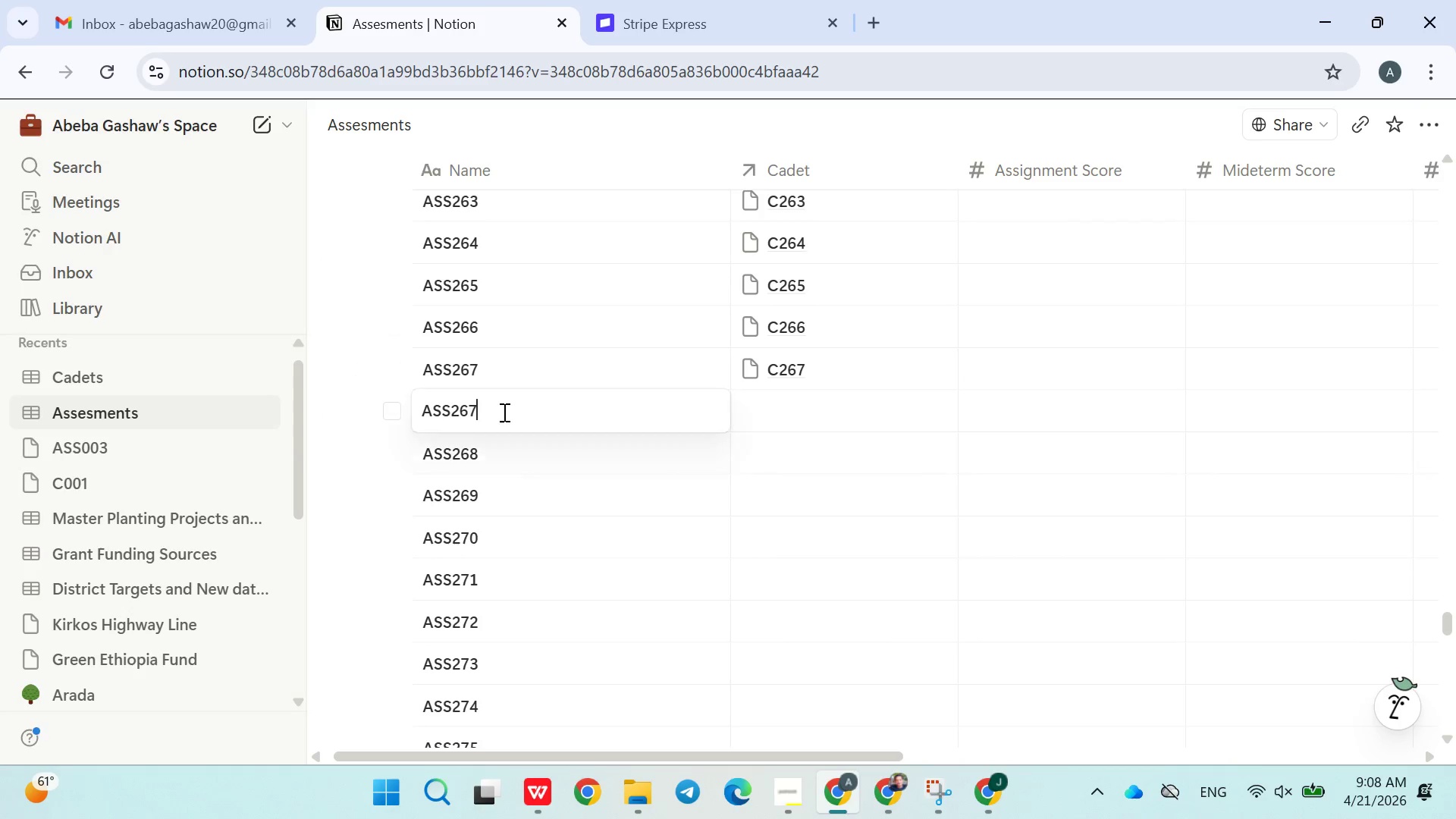 
double_click([502, 412])
 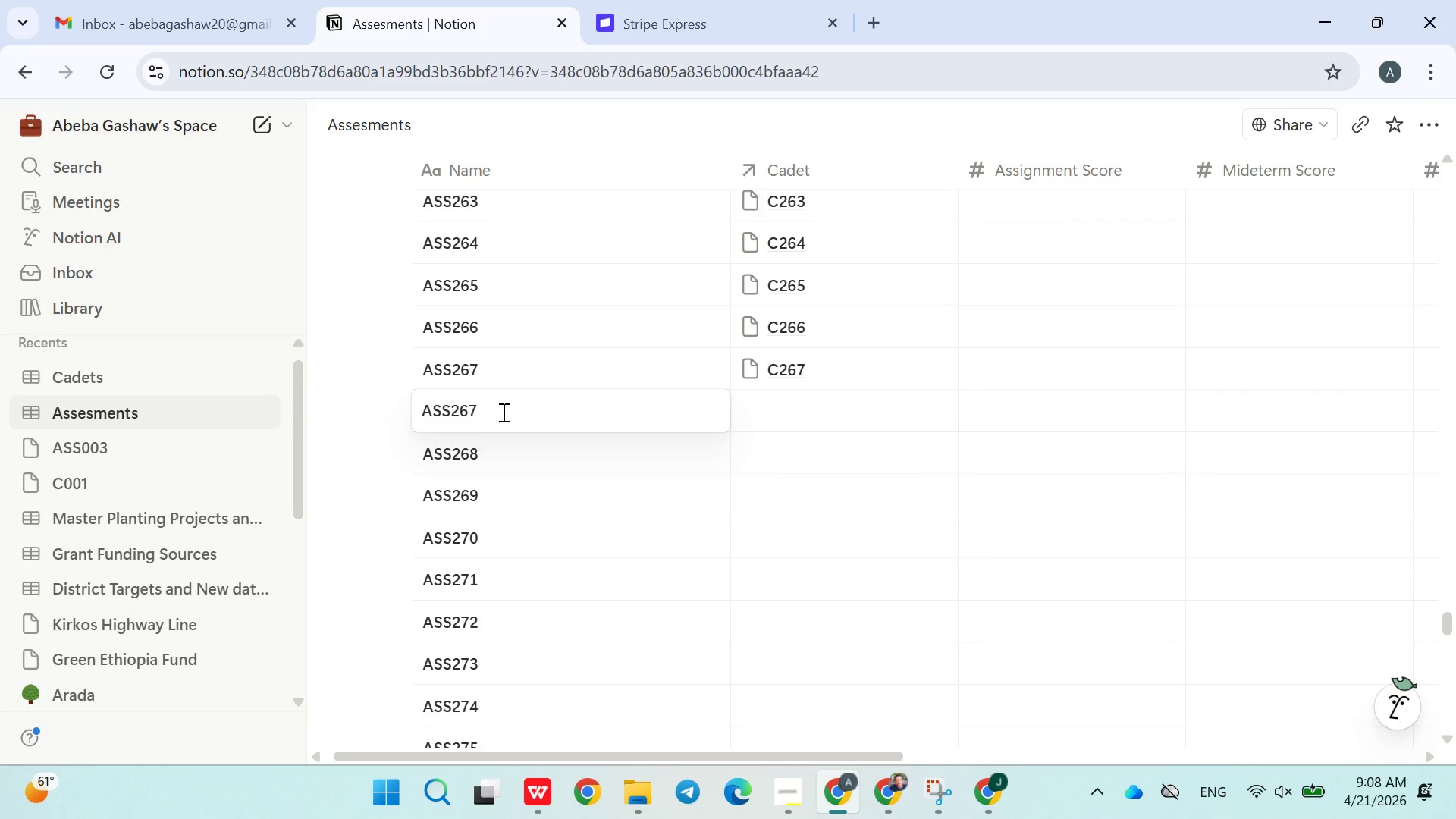 
key(Backspace)
 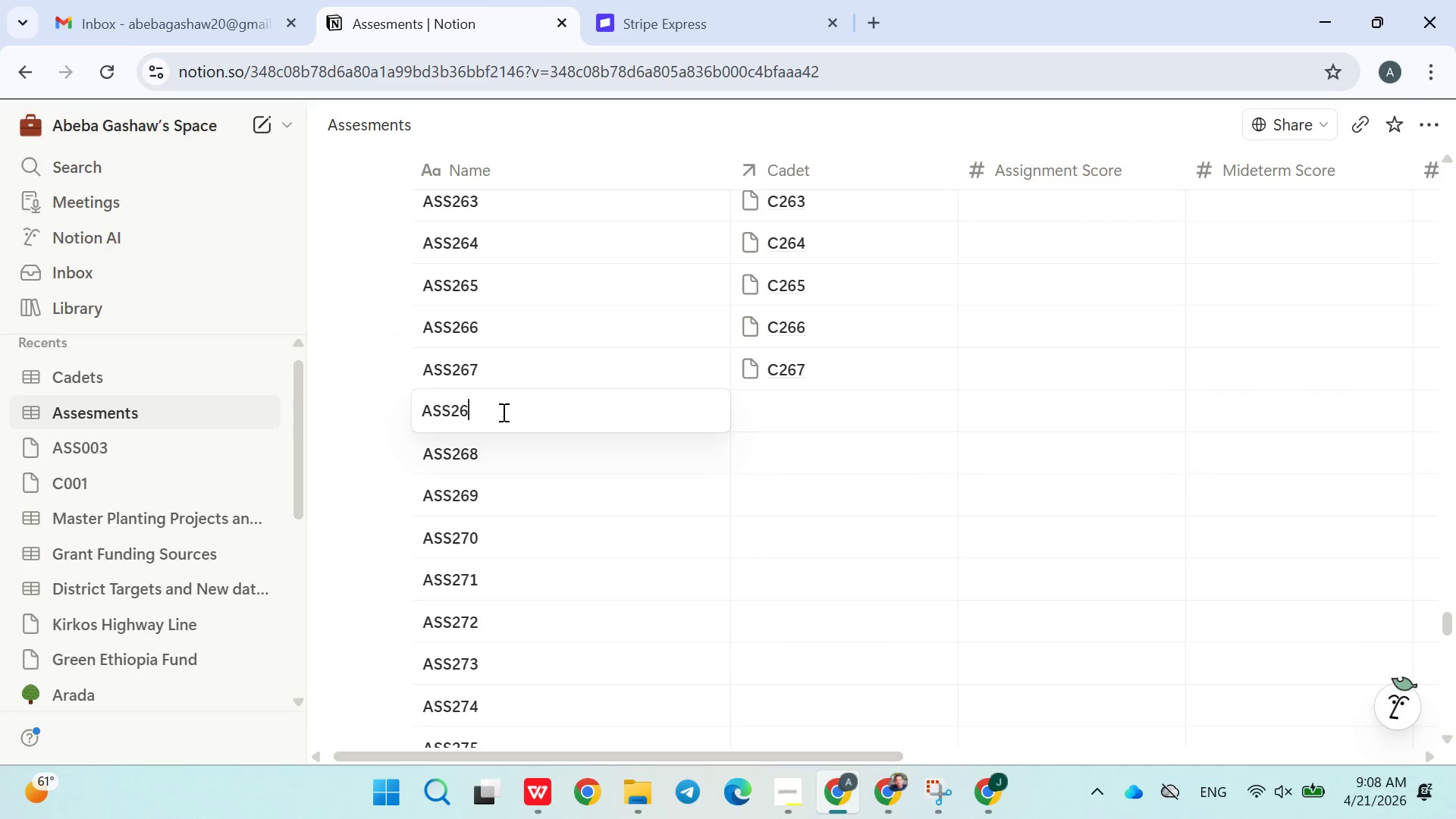 
key(8)
 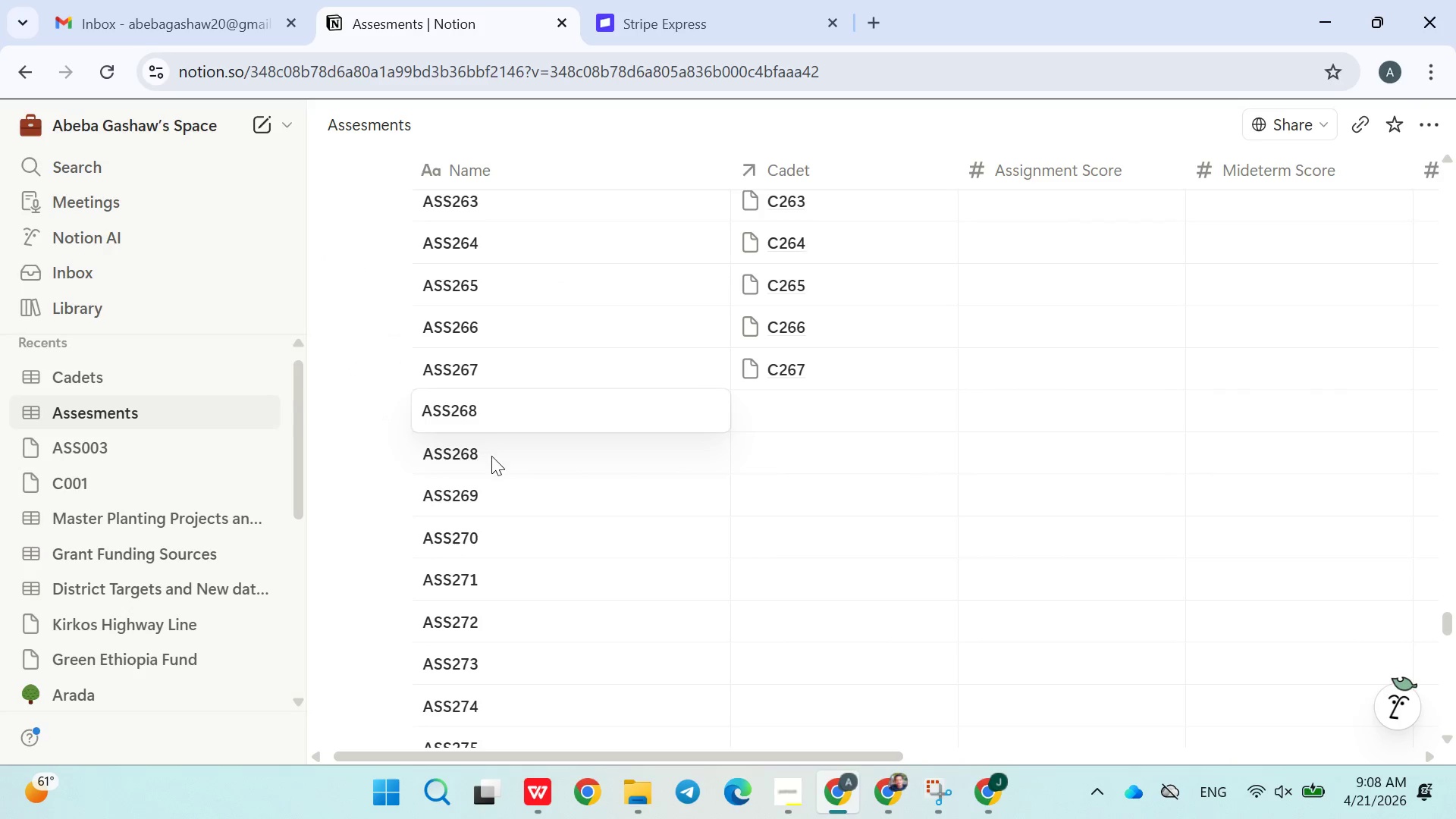 
double_click([491, 457])
 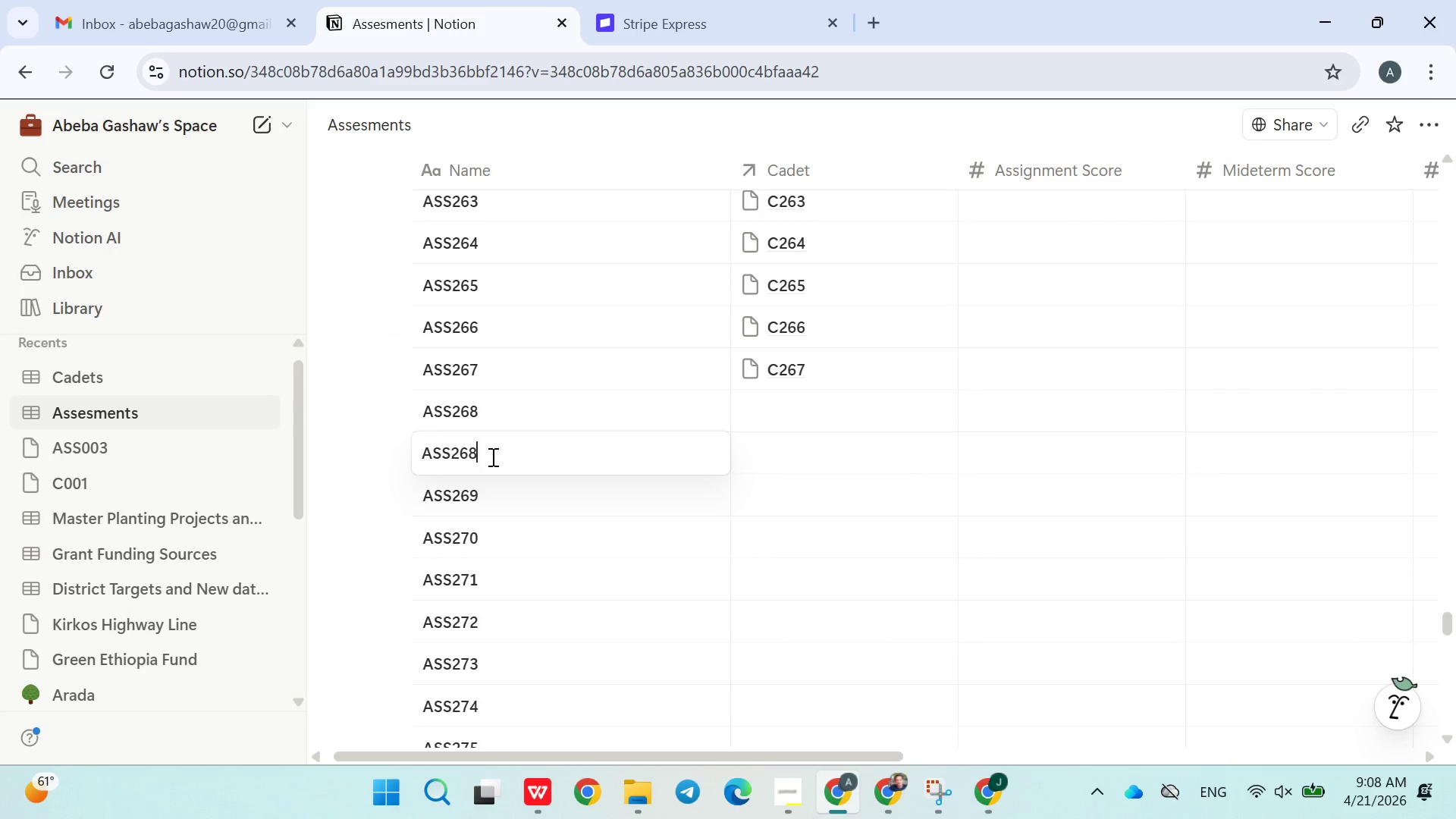 
key(Backspace)
 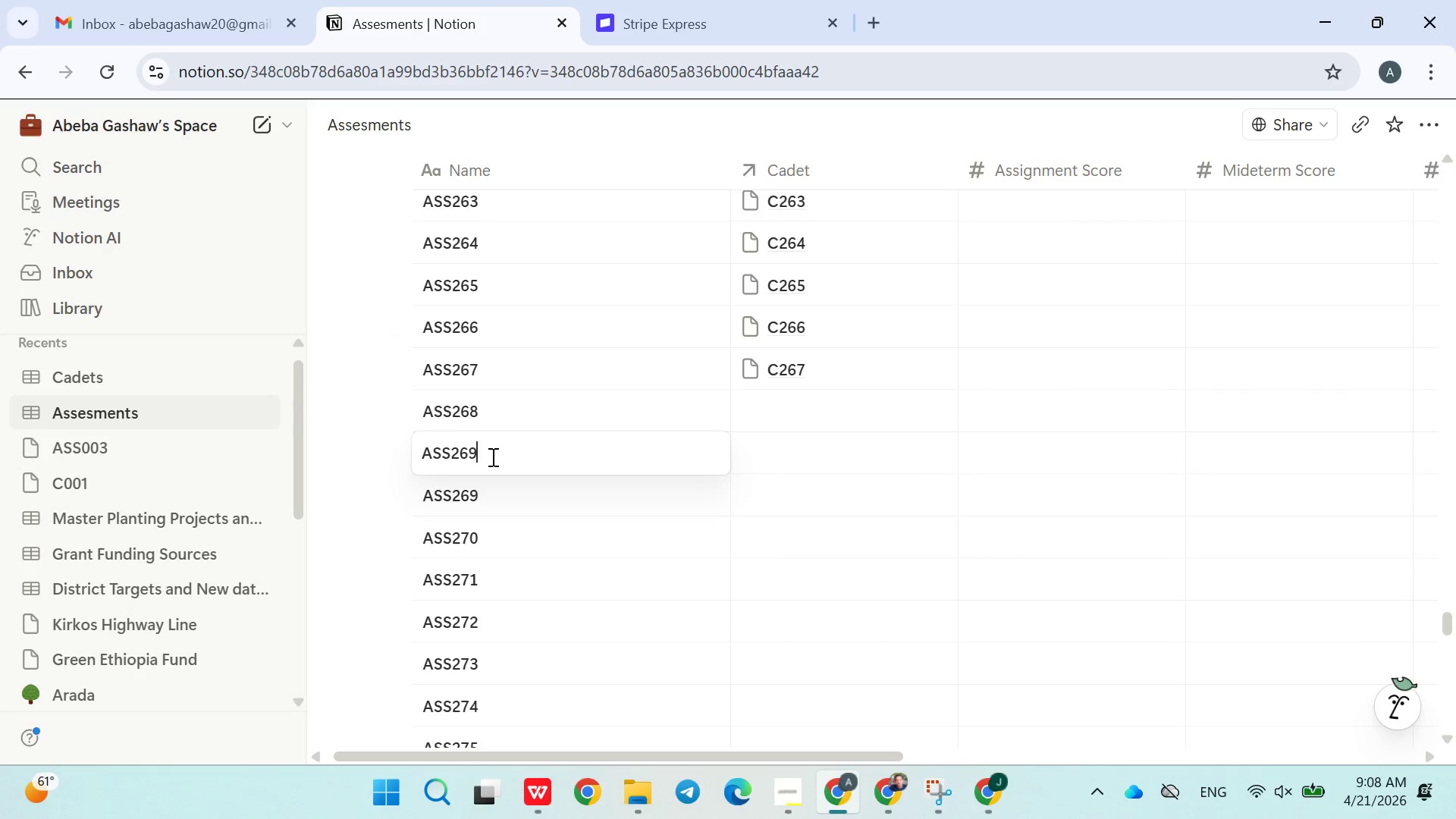 
key(9)
 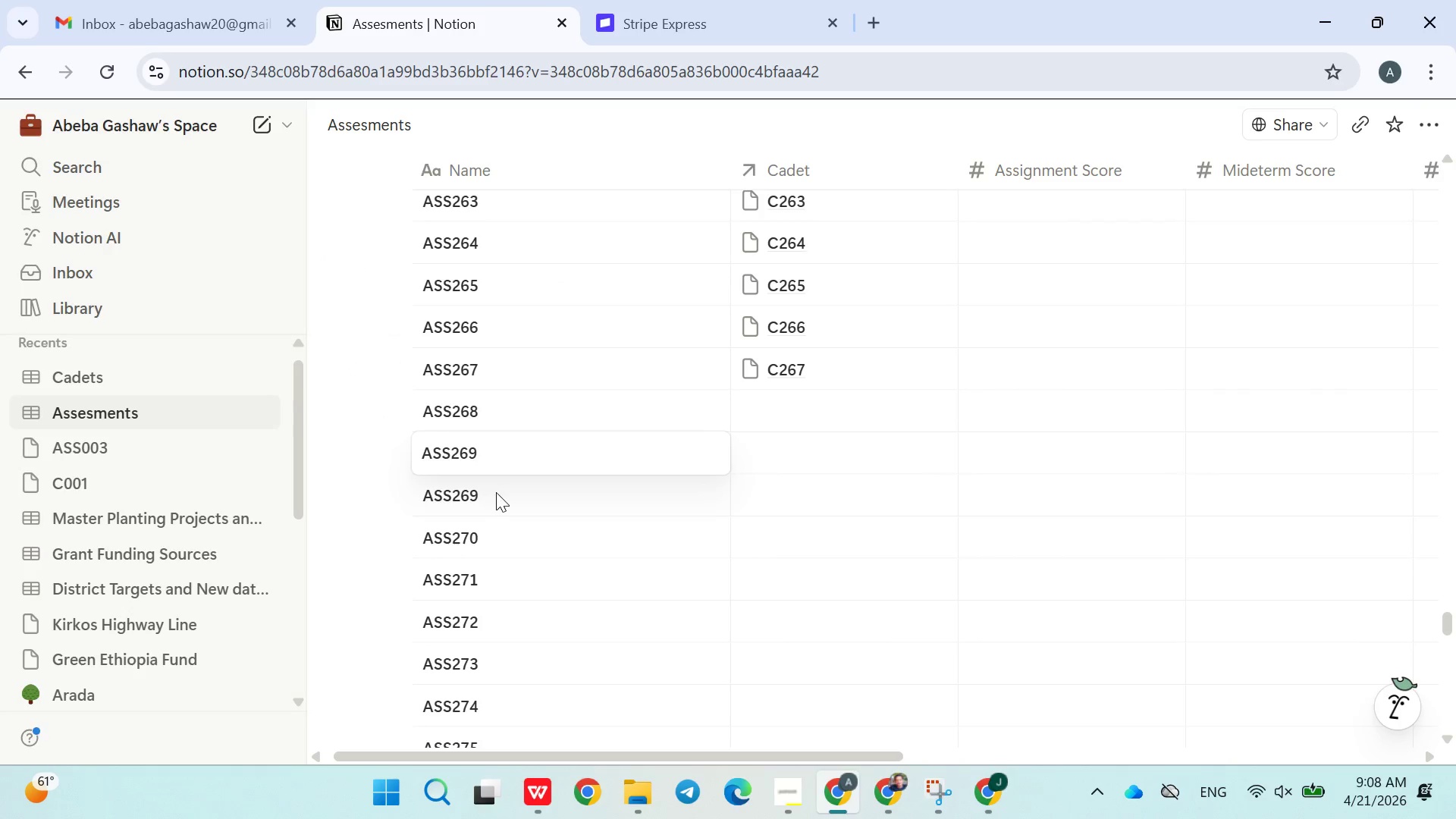 
double_click([496, 492])
 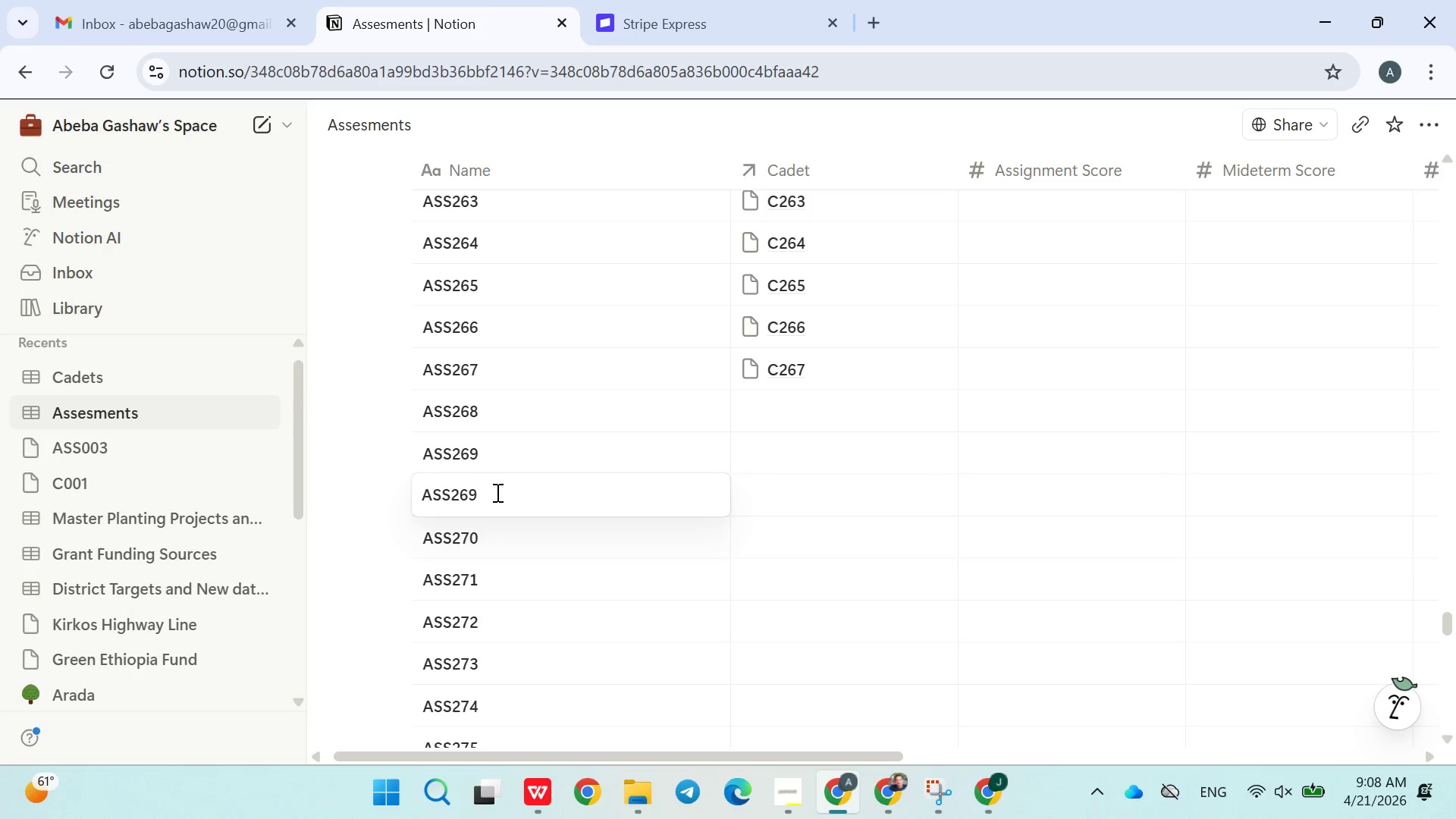 
key(Backspace)
key(Backspace)
type(70)
 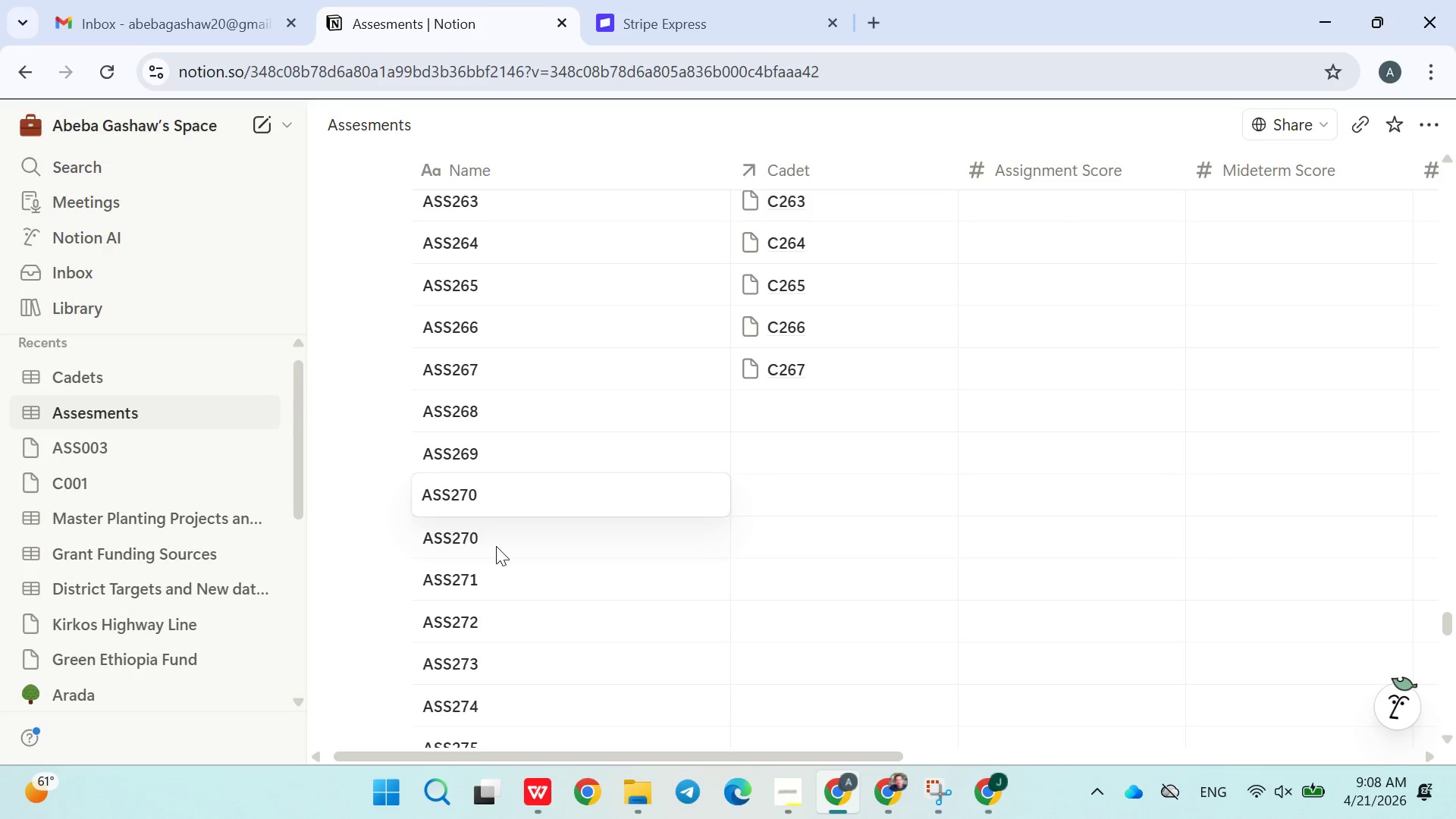 
double_click([496, 546])
 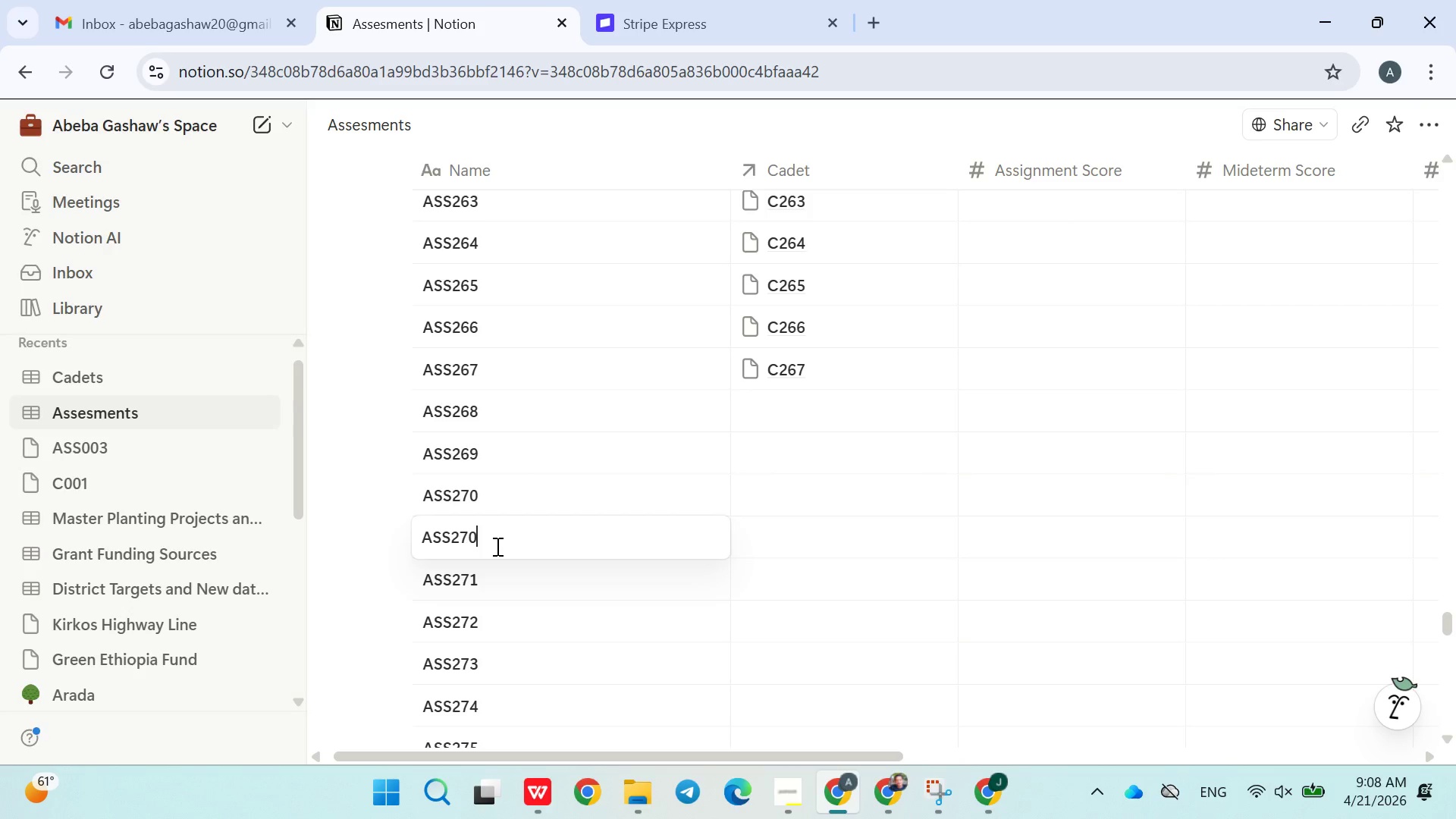 
key(Backspace)
 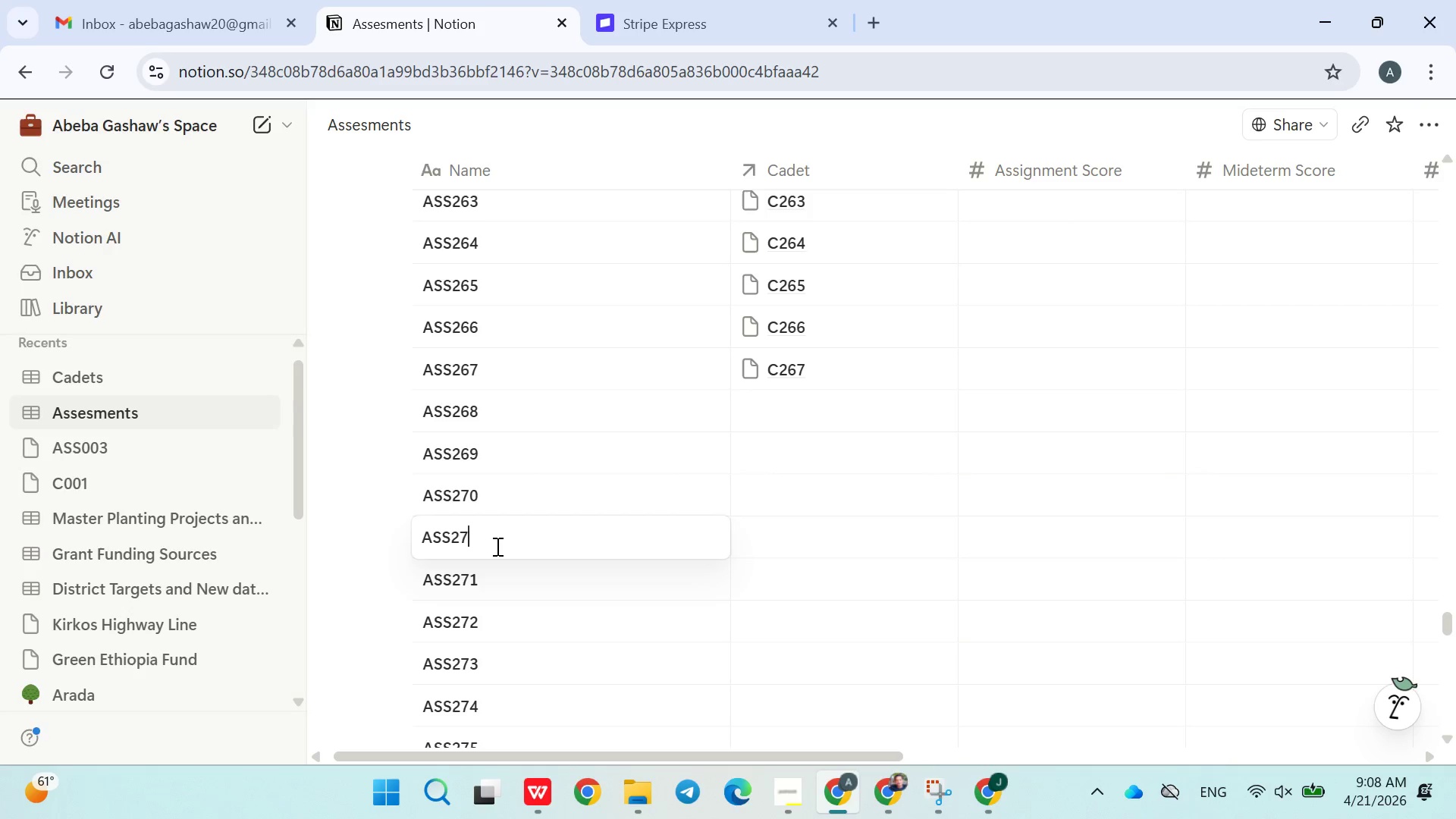 
key(1)
 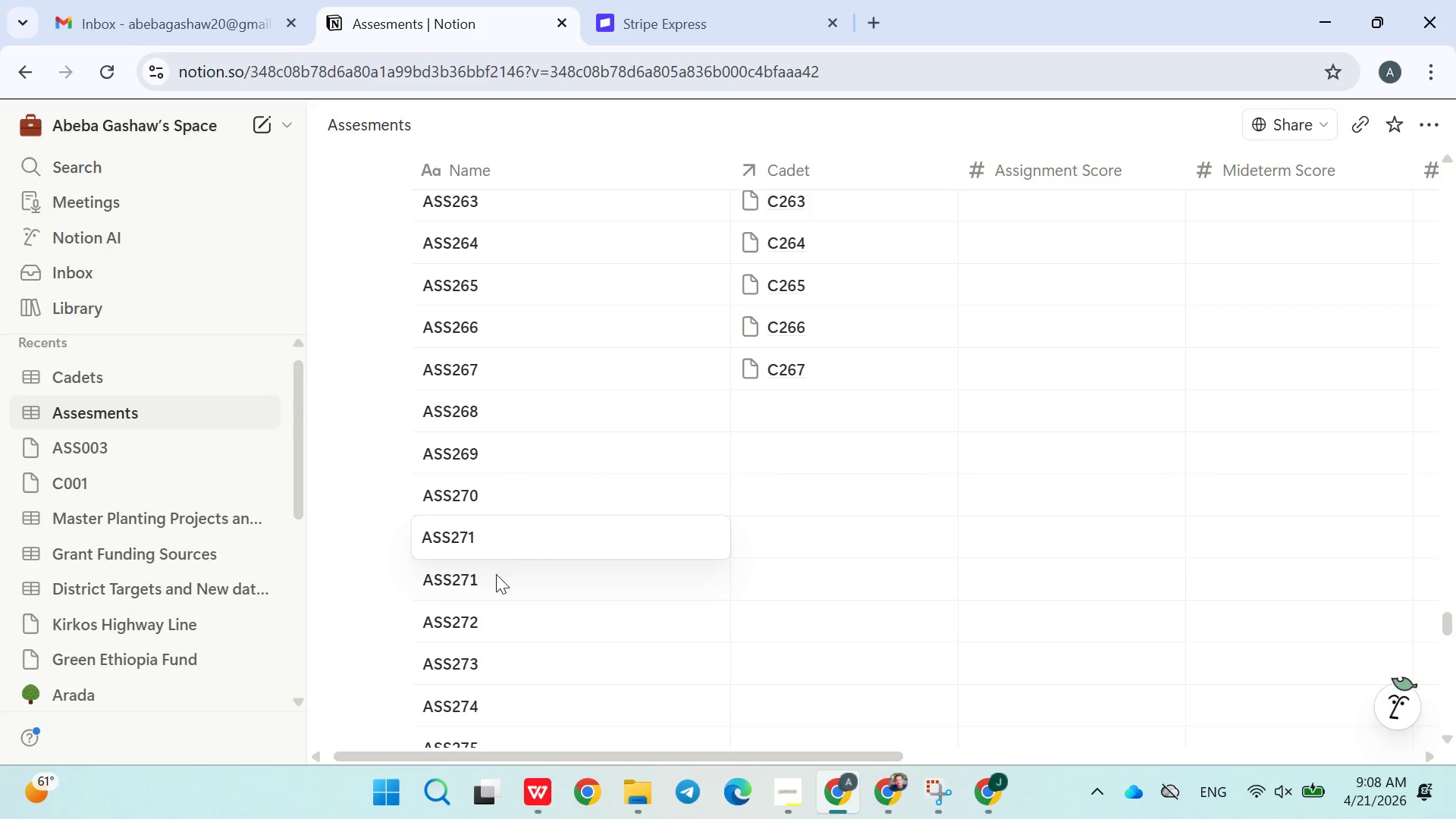 
double_click([496, 576])
 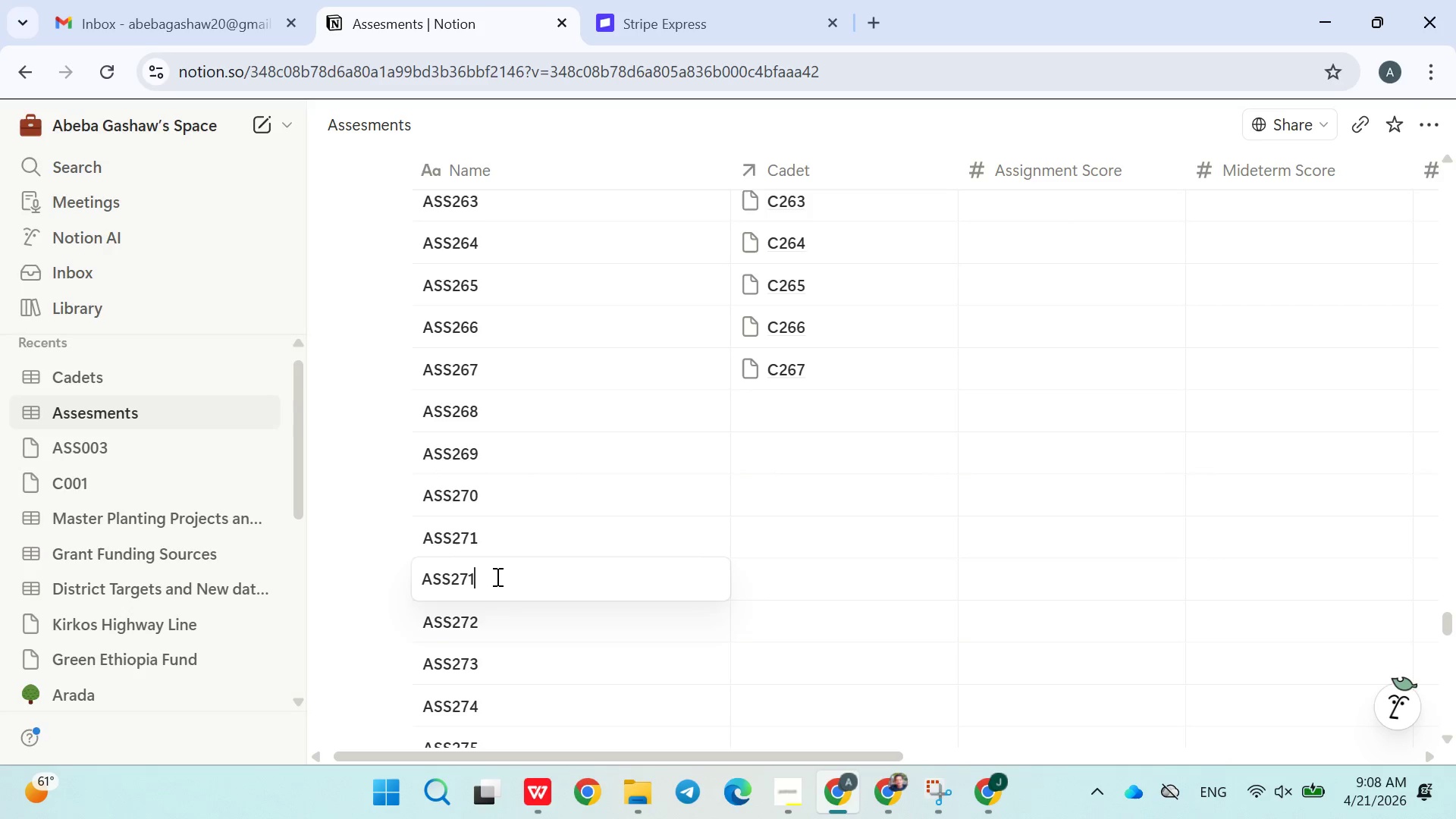 
key(Backspace)
 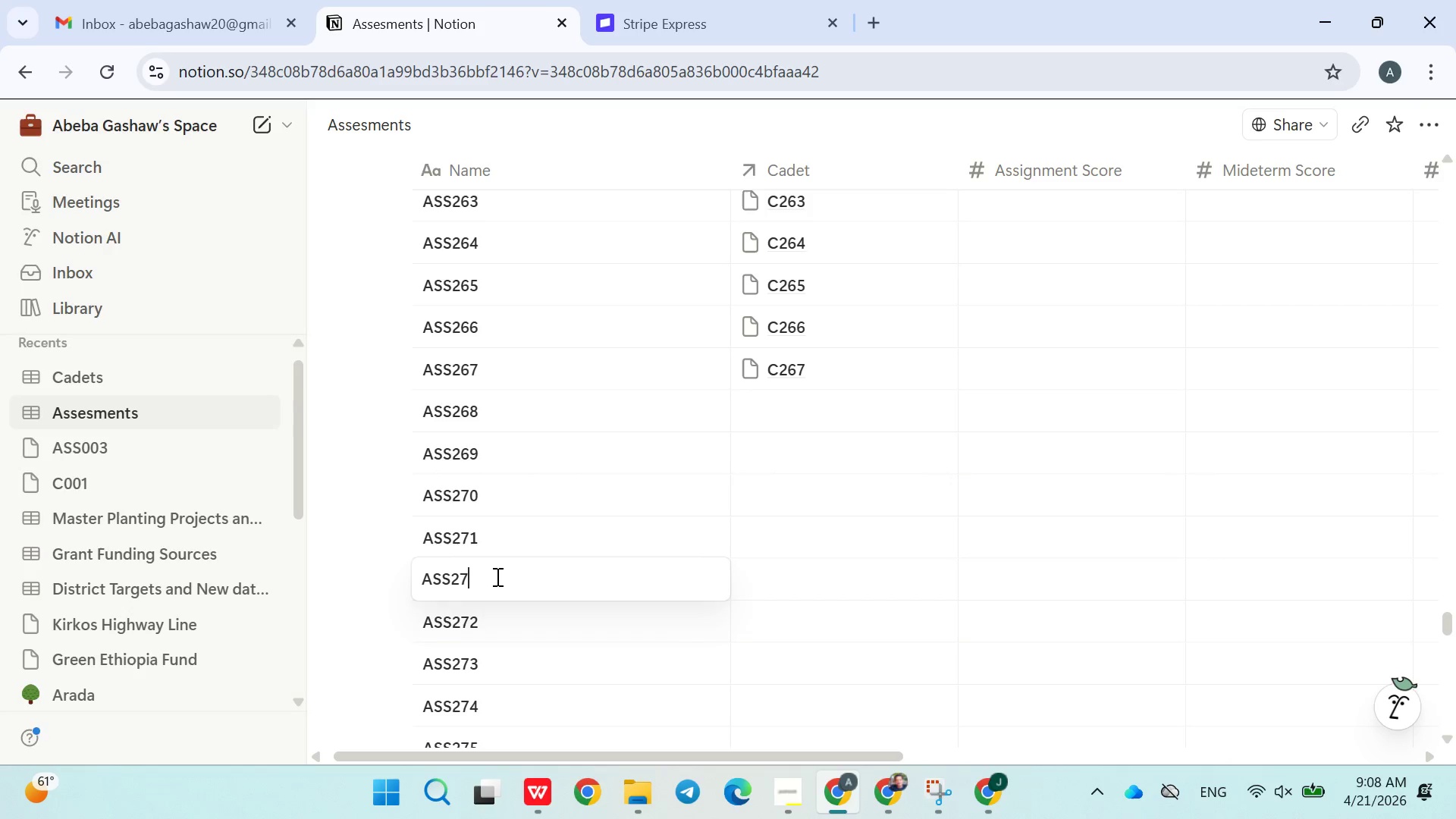 
key(2)
 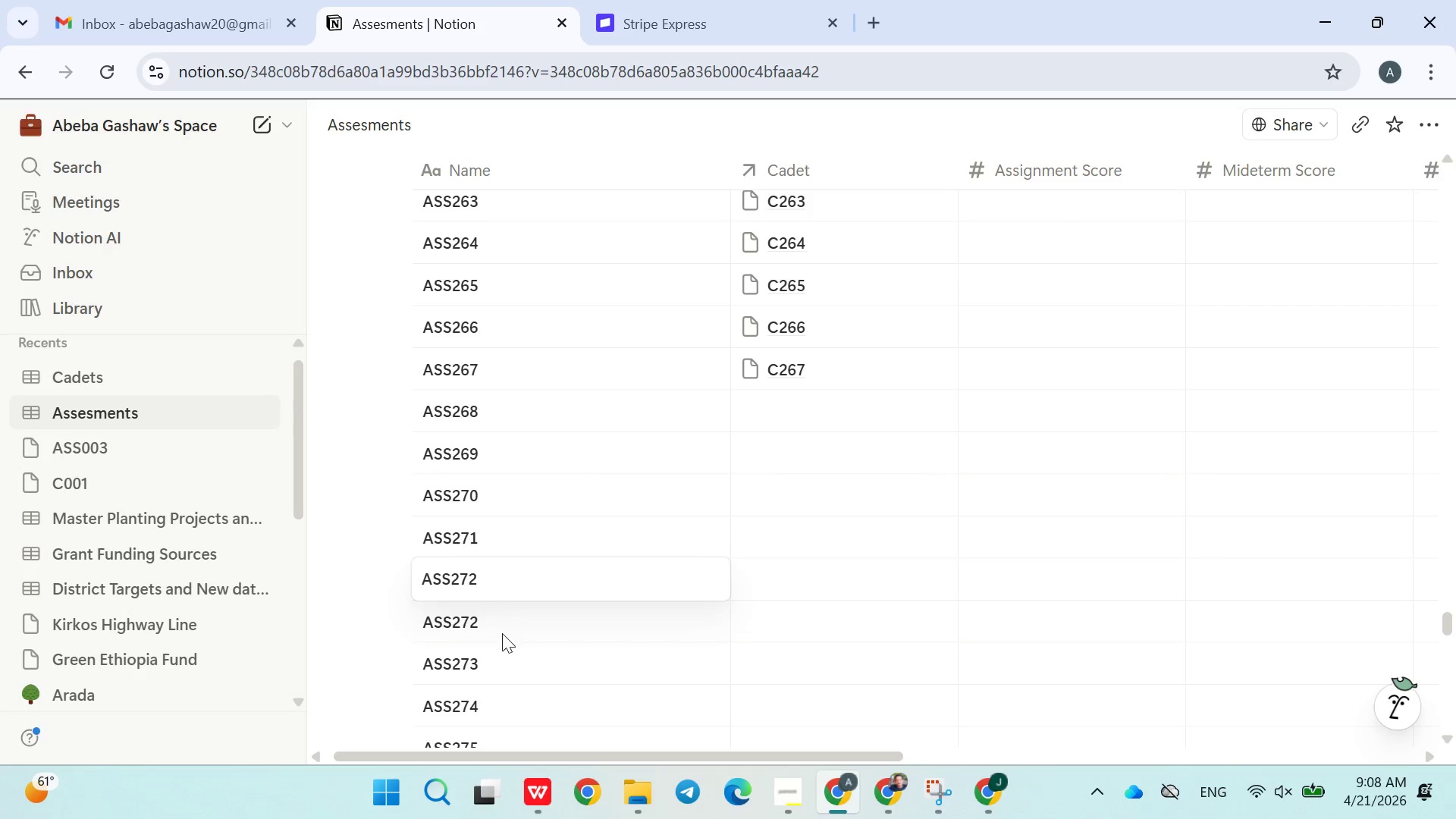 
double_click([502, 634])
 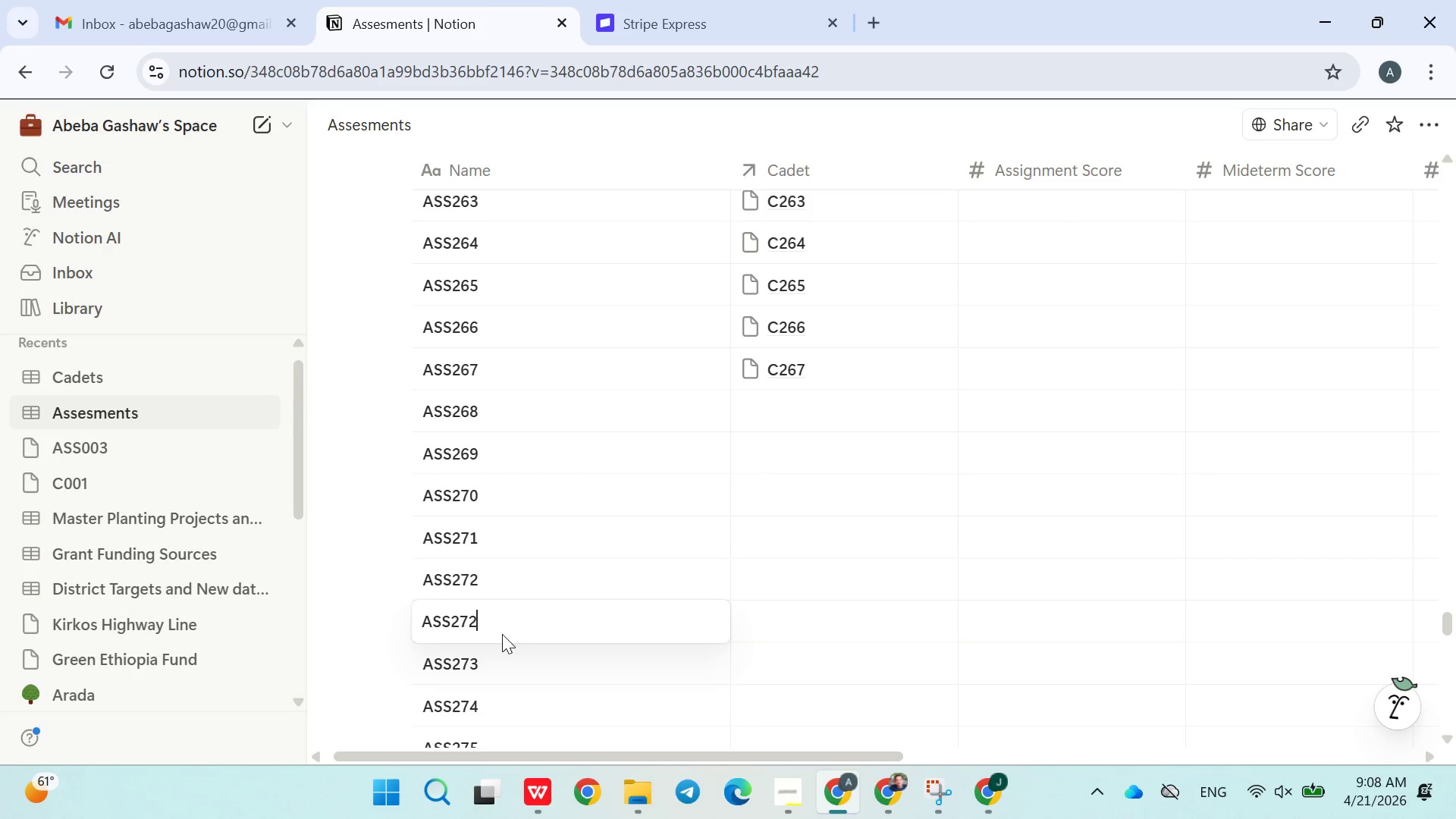 
key(Backspace)
 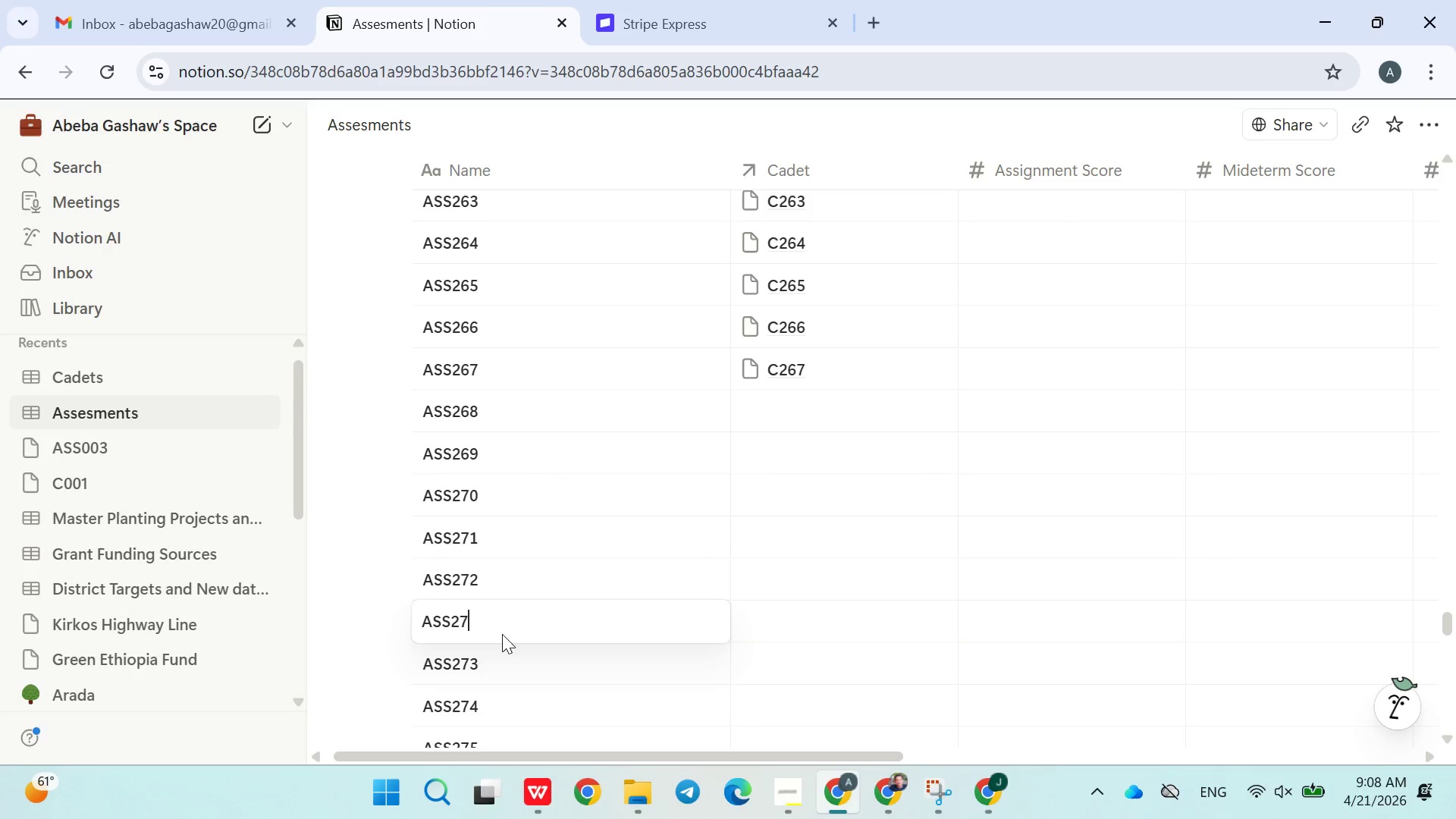 
key(3)
 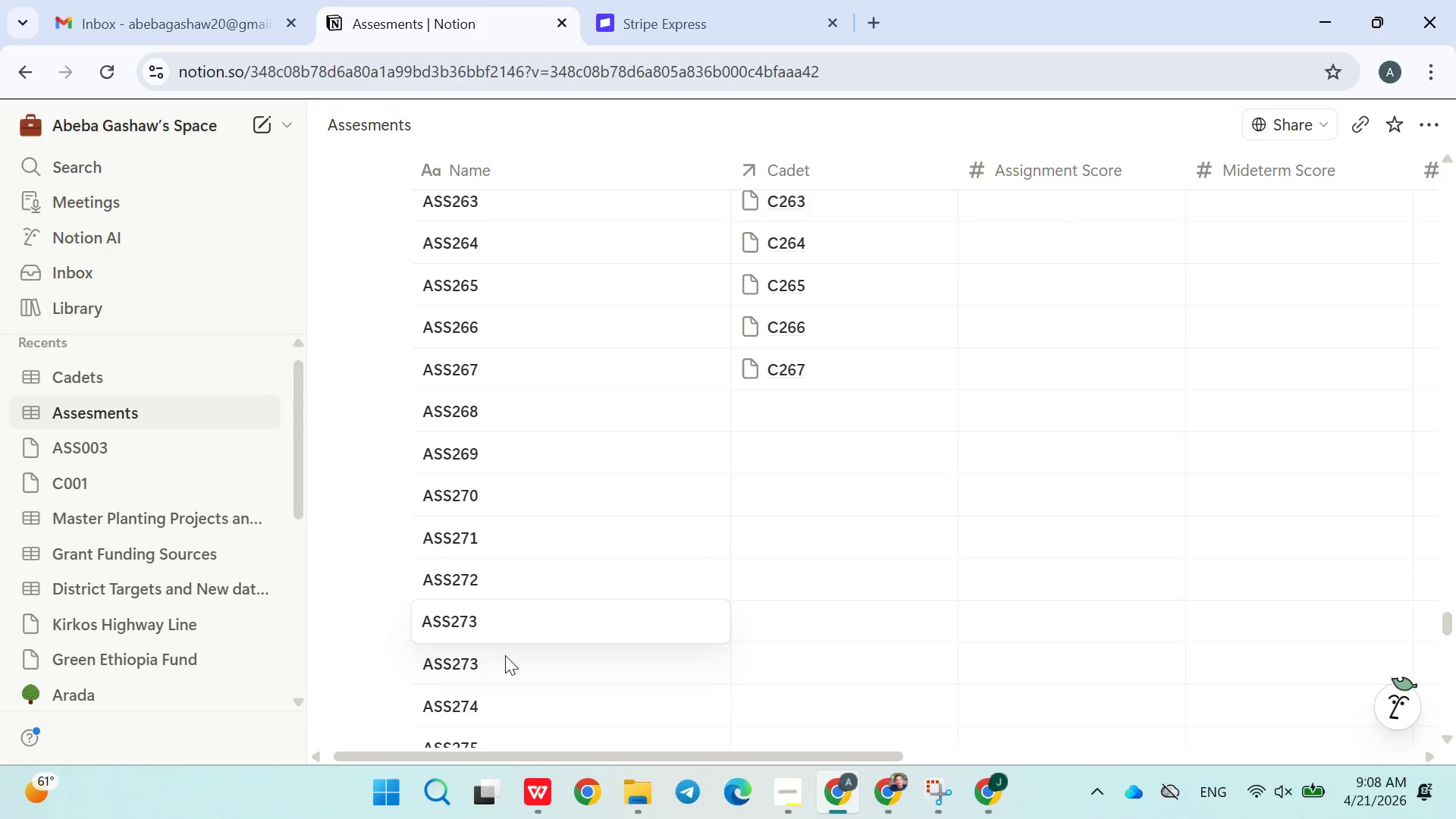 
double_click([505, 659])
 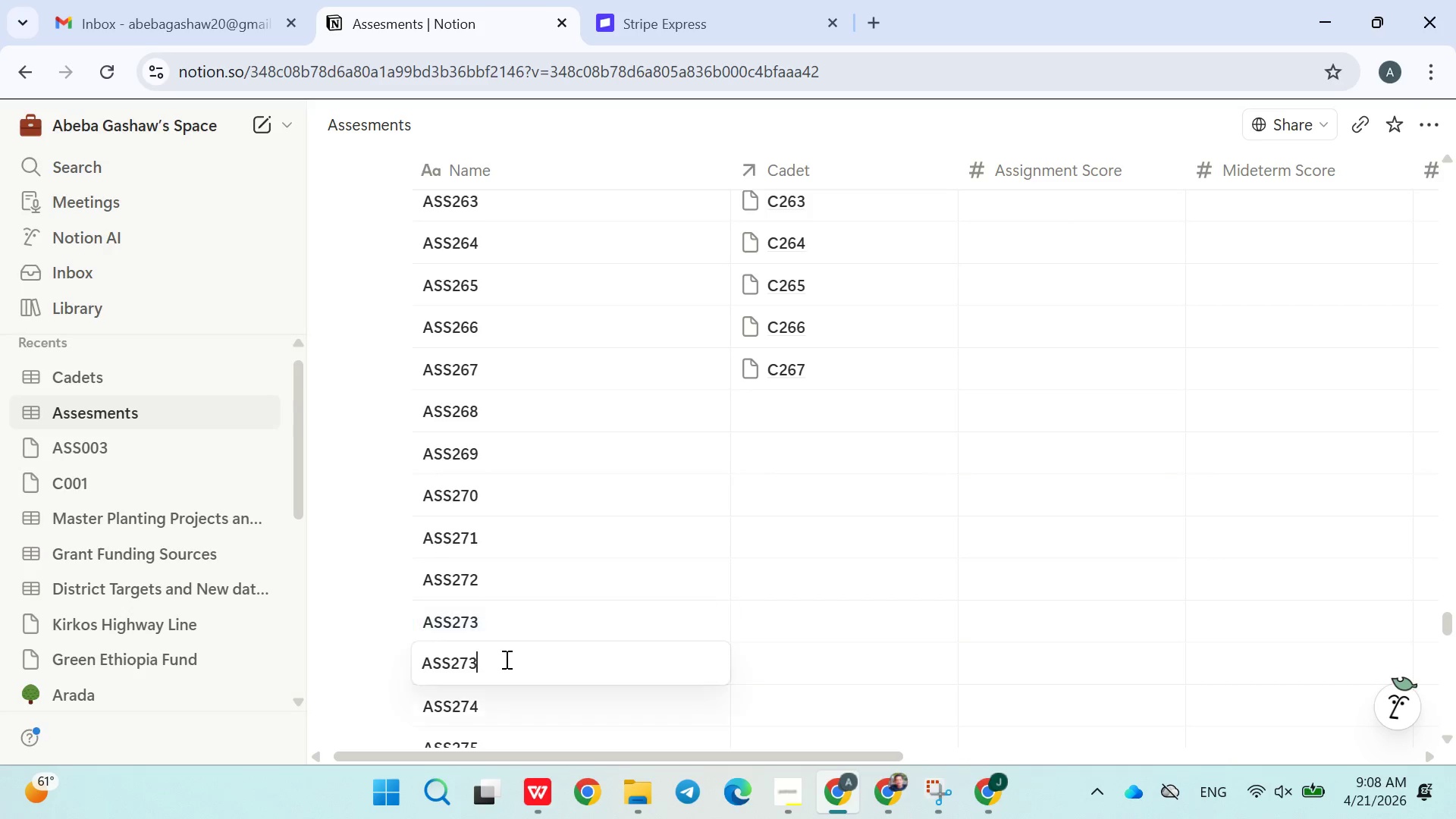 
key(Backspace)
 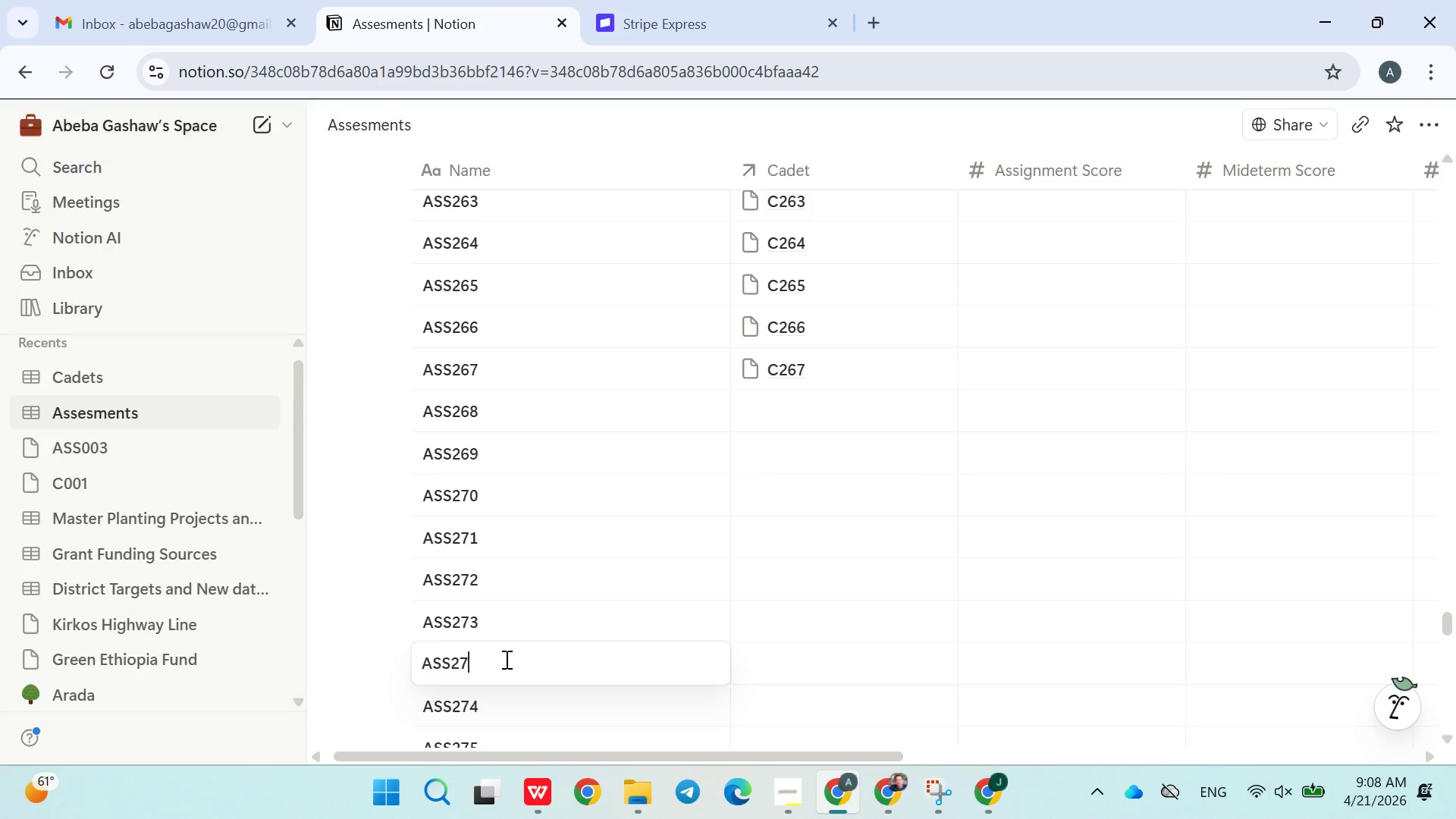 
key(4)
 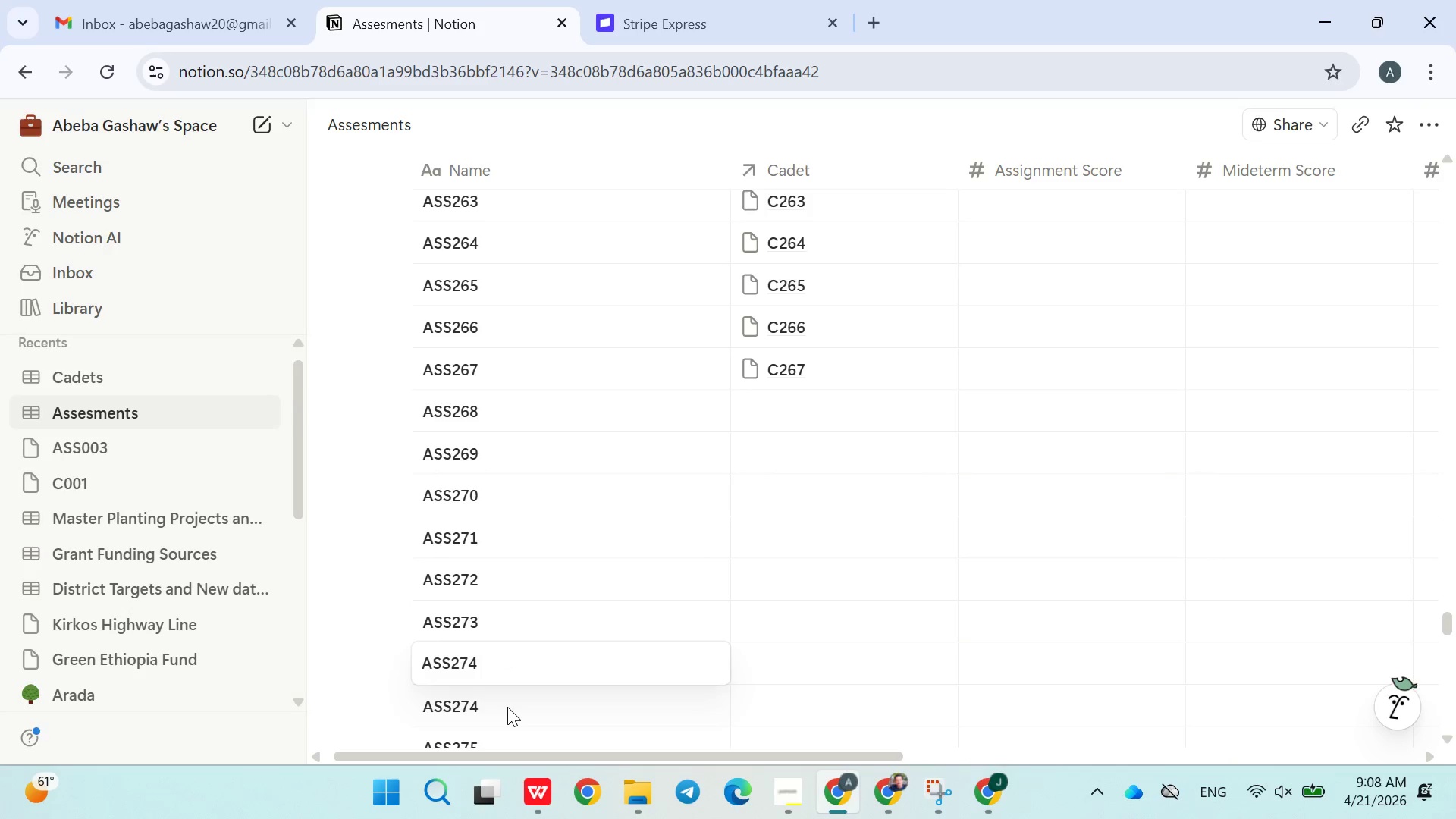 
double_click([507, 707])
 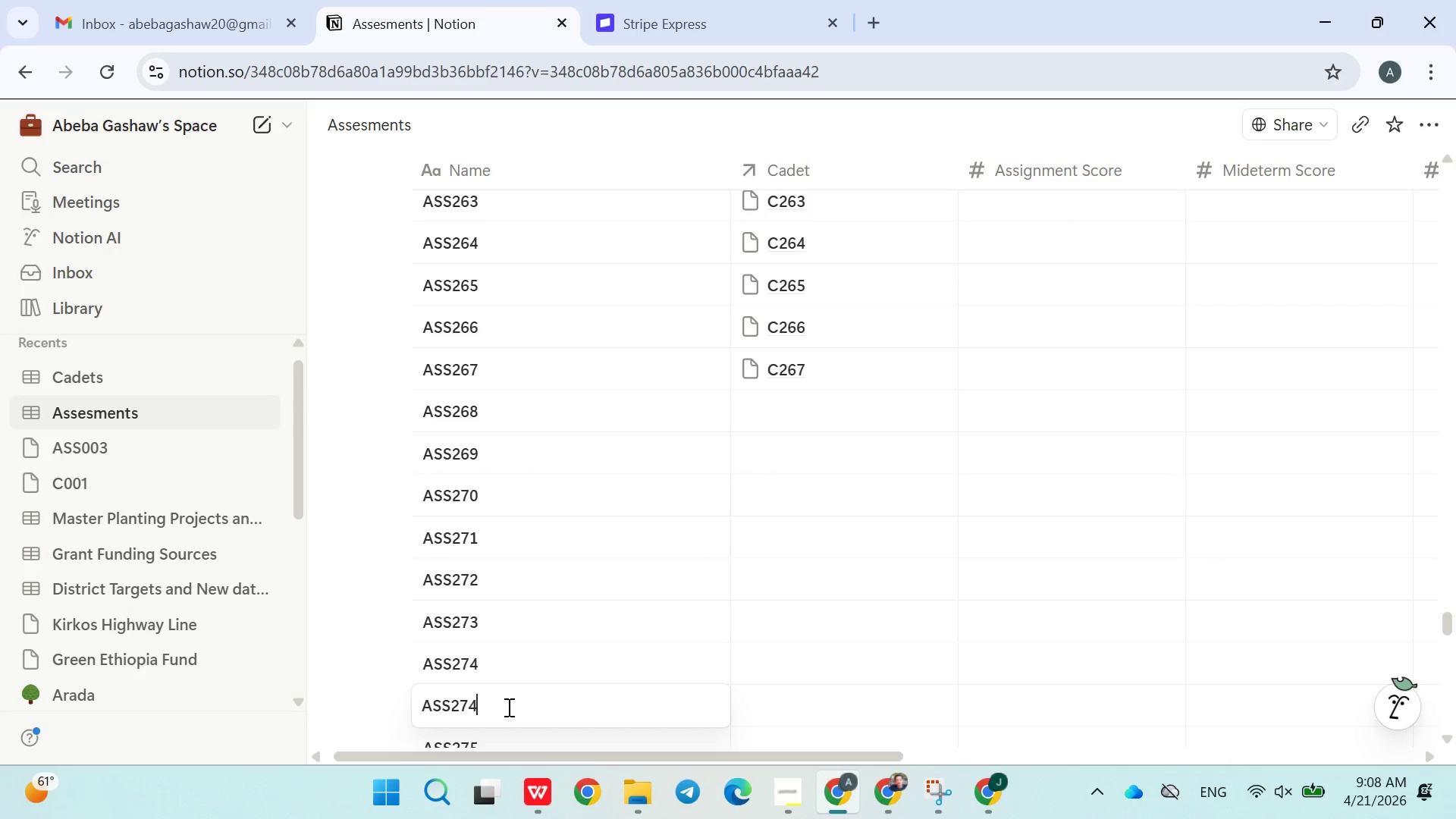 
key(Backspace)
 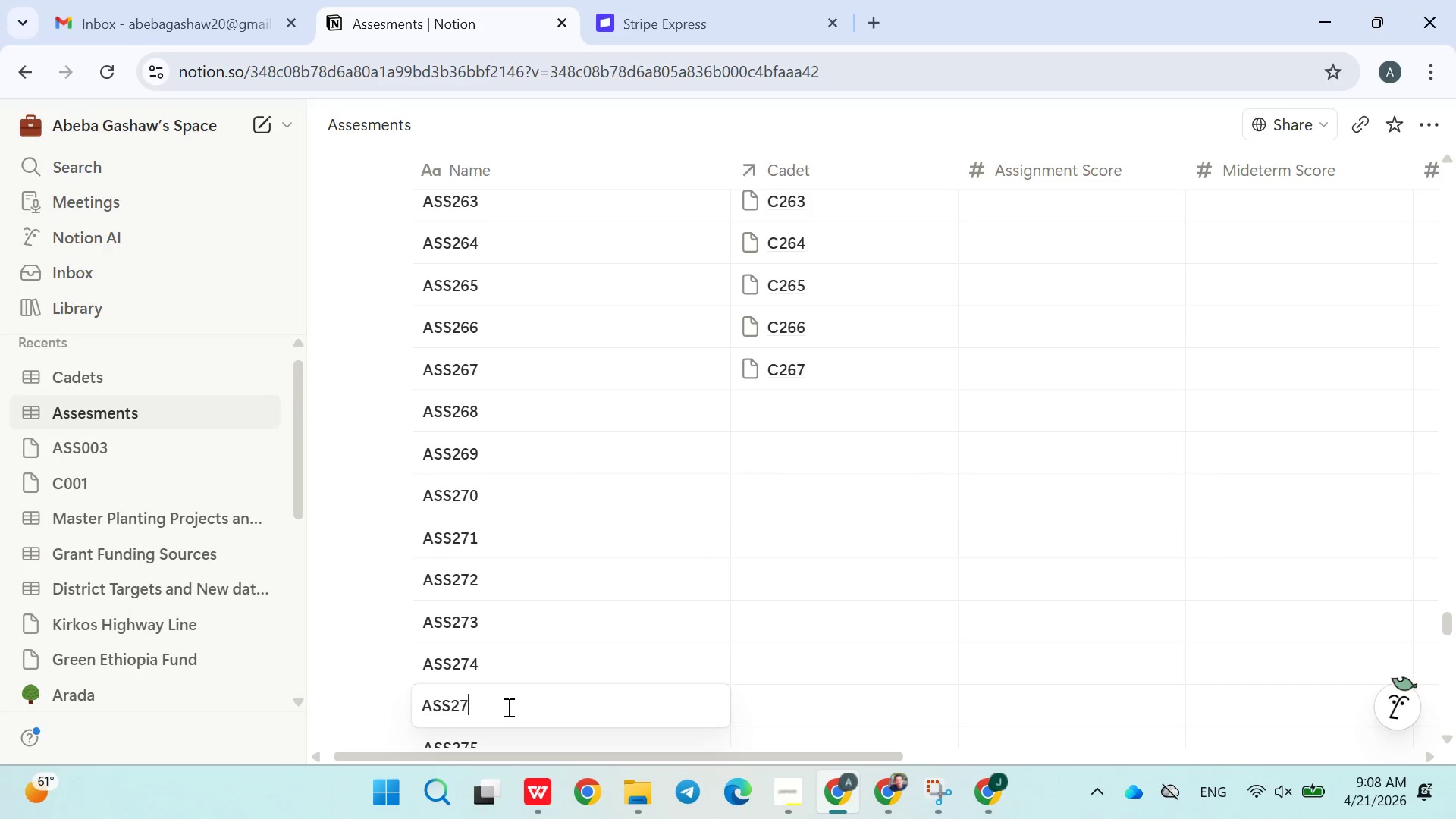 
key(5)
 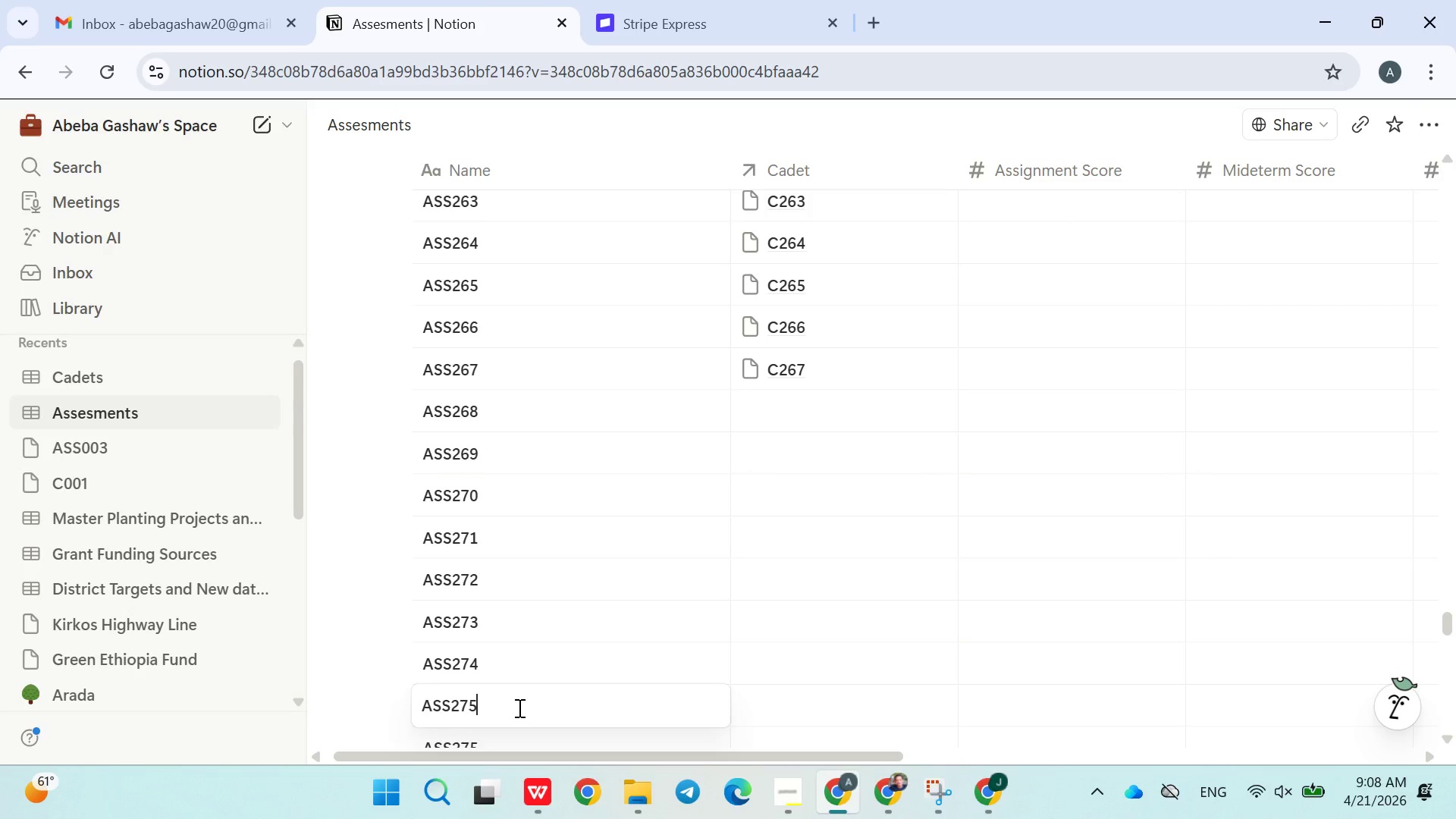 
left_click([577, 622])
 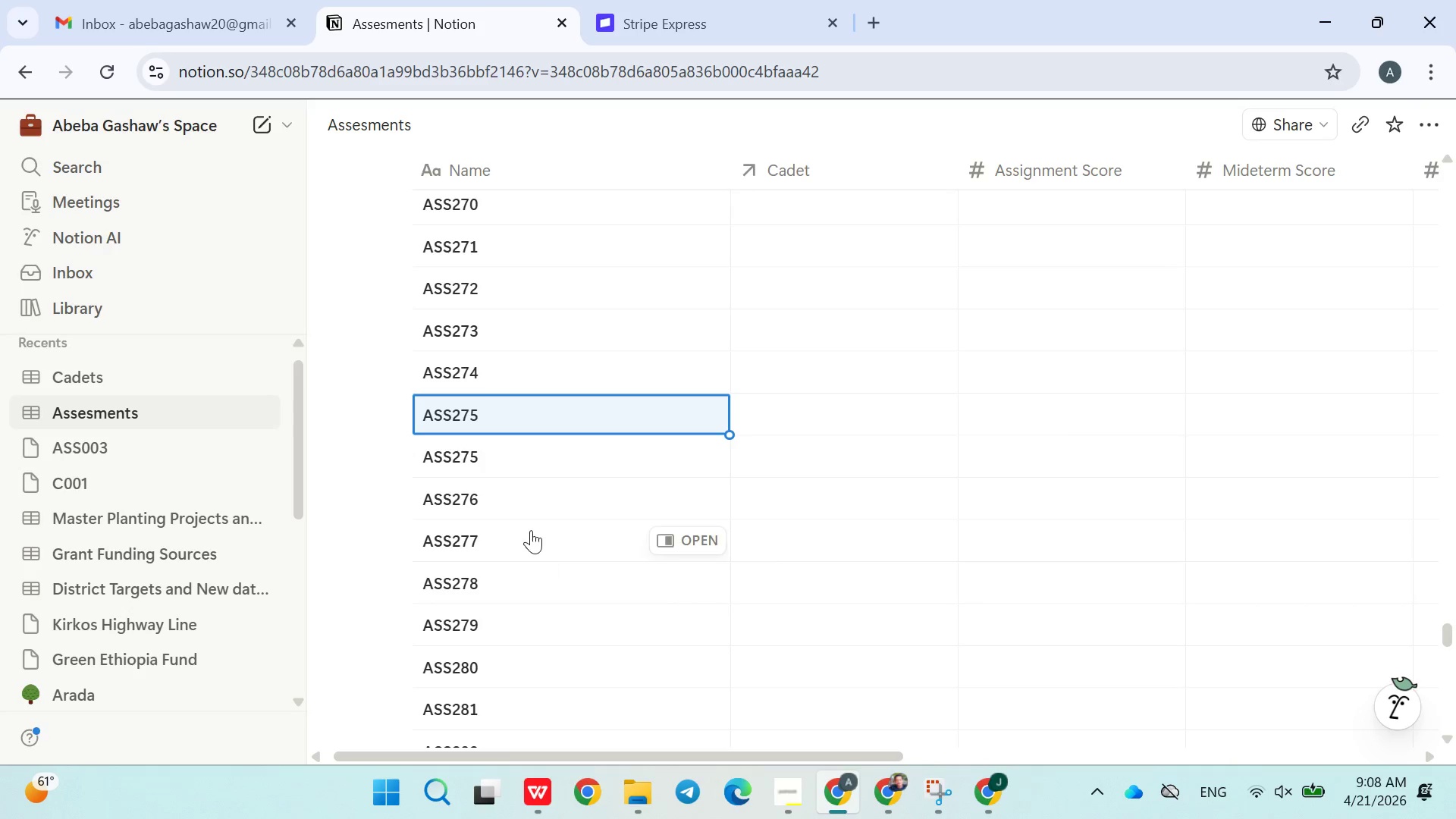 
wait(6.69)
 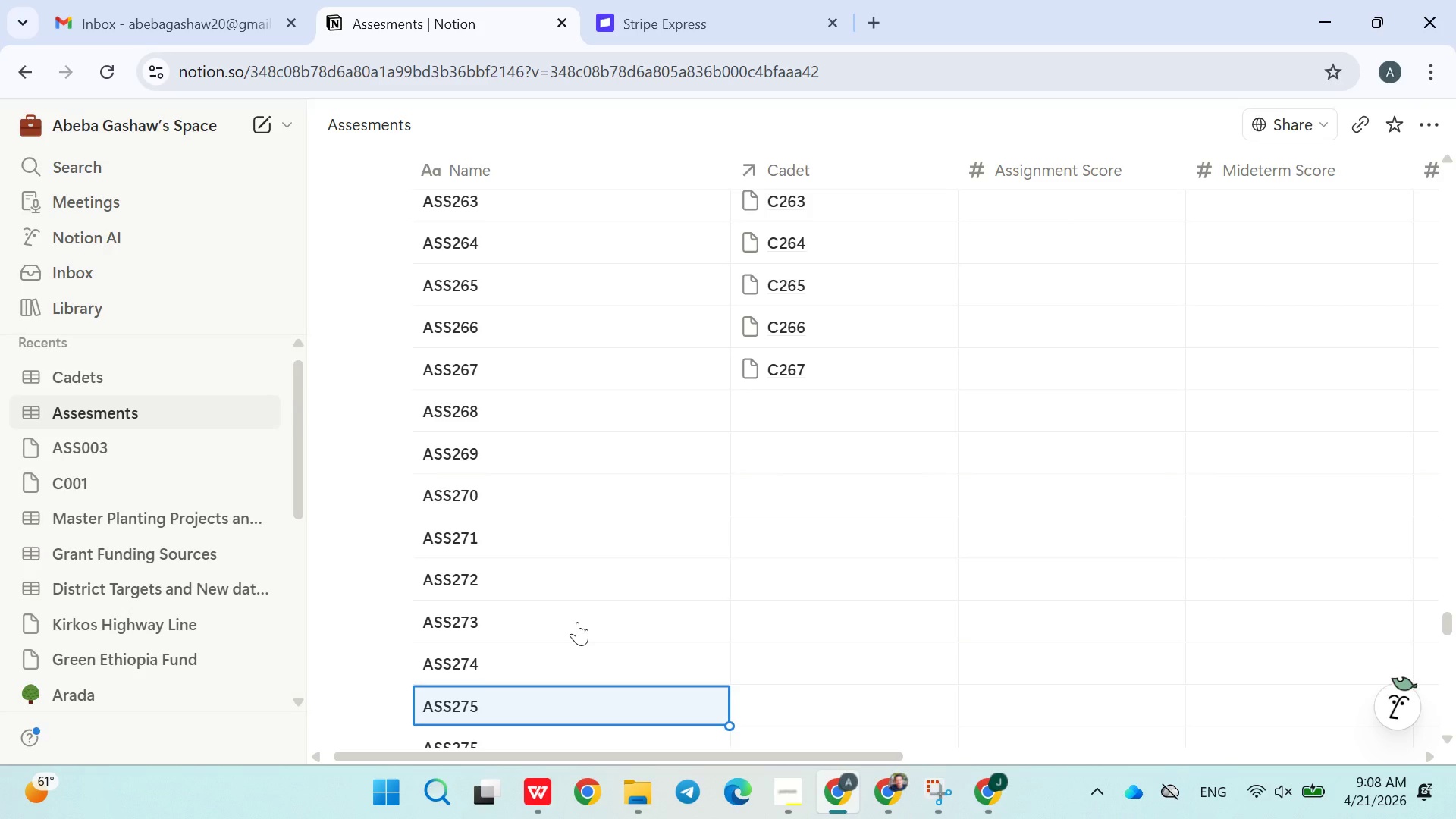 
double_click([511, 451])
 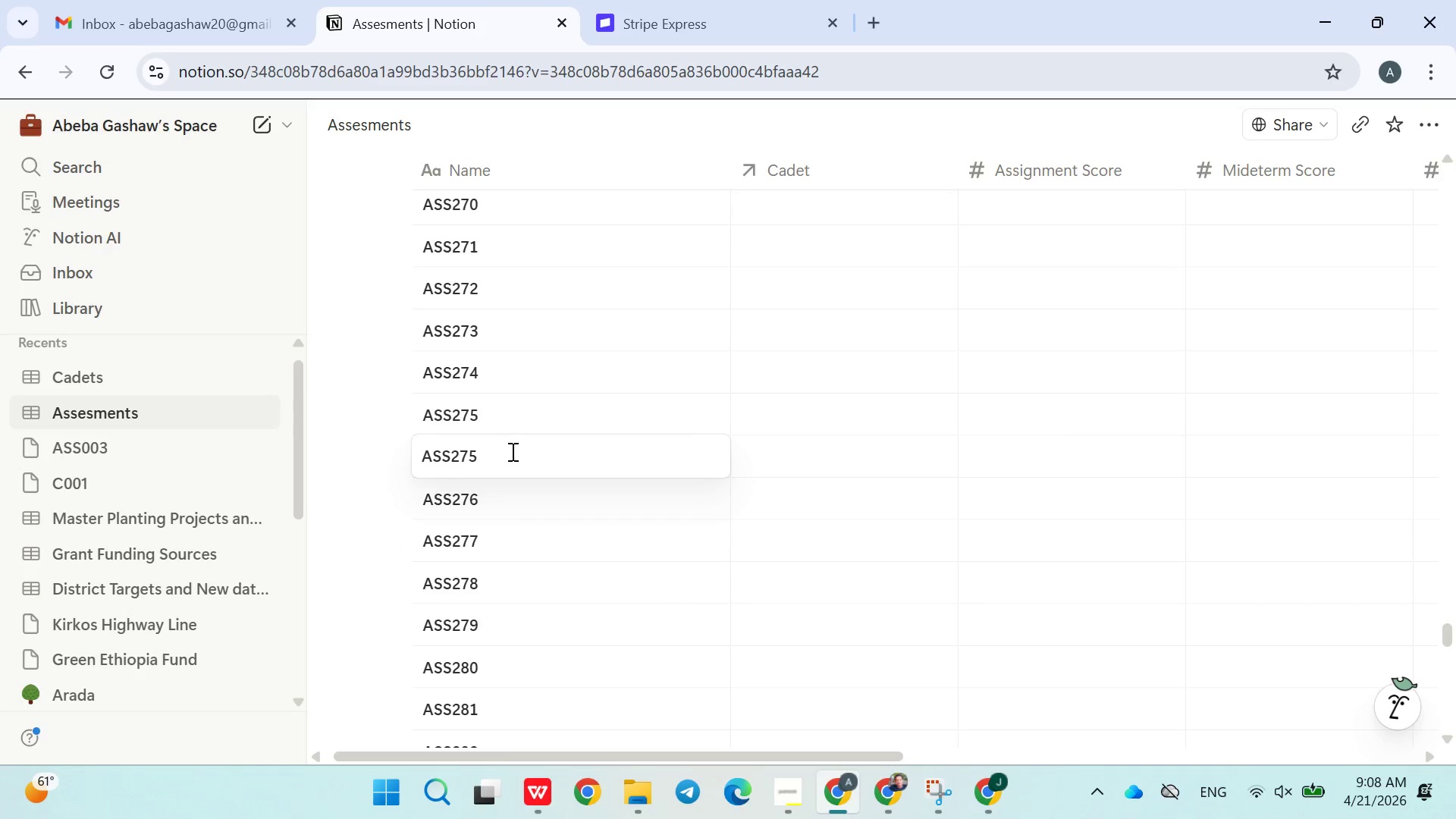 
key(Backspace)
 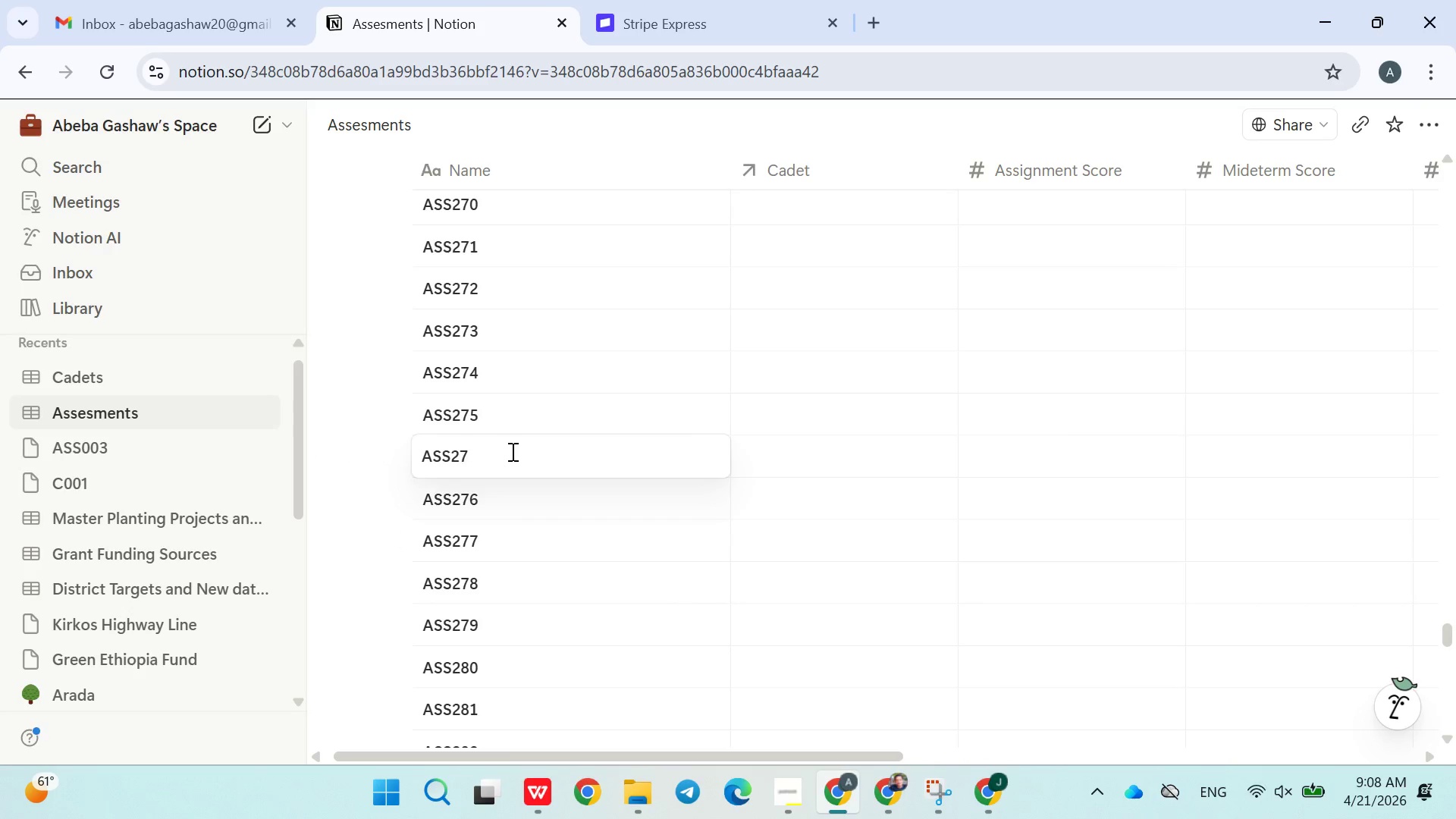 
key(6)
 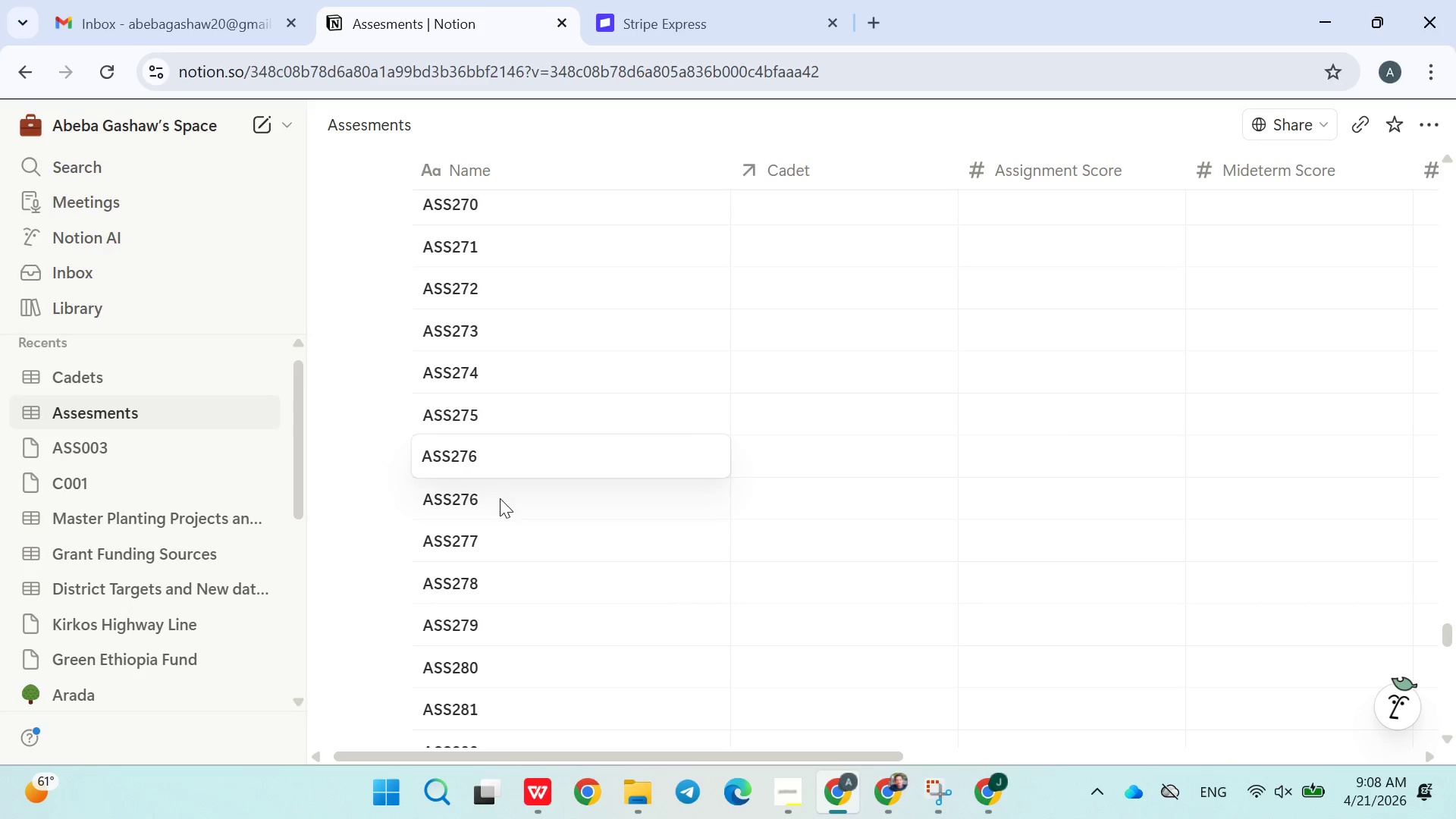 
double_click([499, 498])
 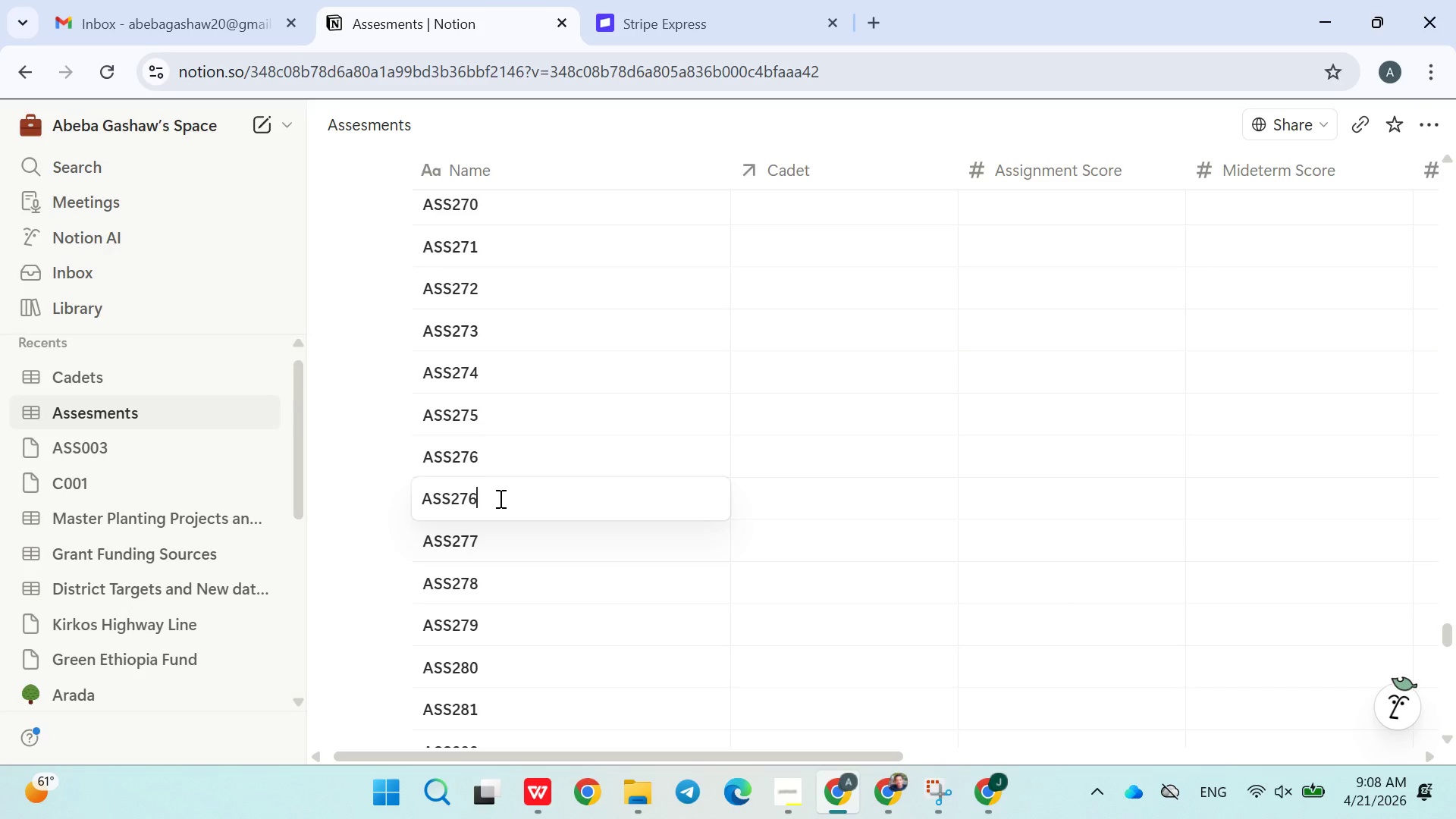 
key(Backspace)
 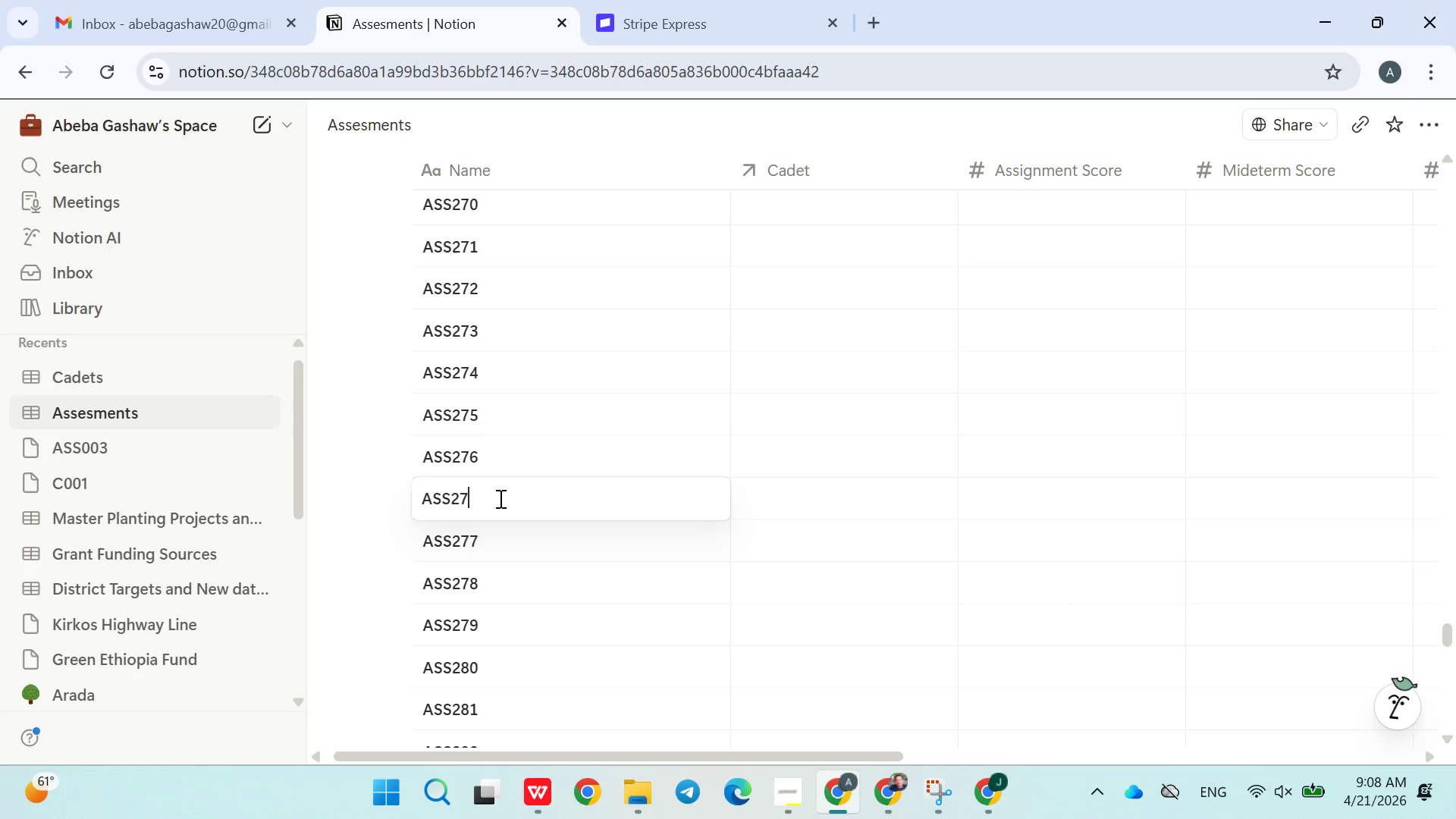 
key(7)
 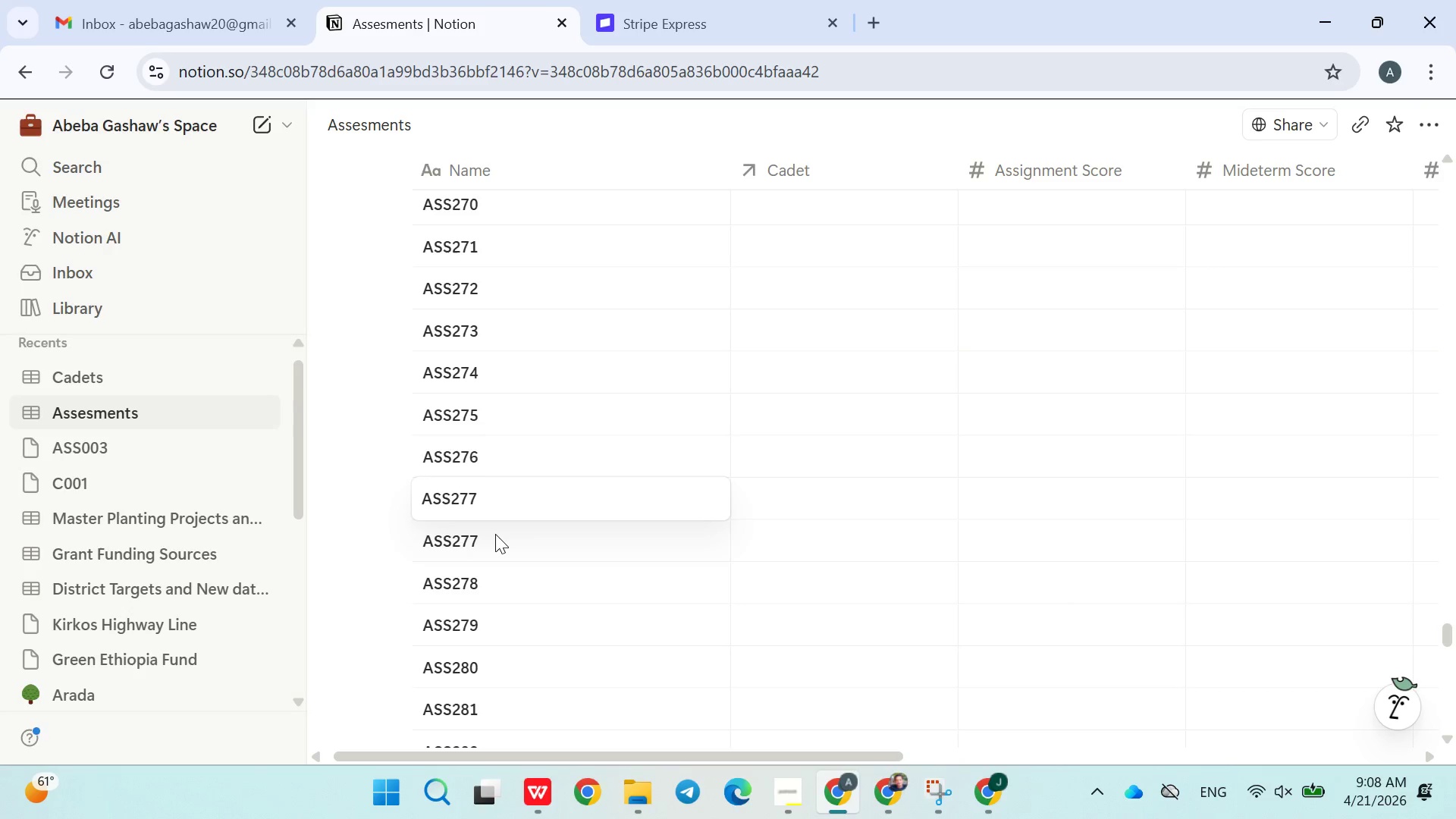 
double_click([495, 535])
 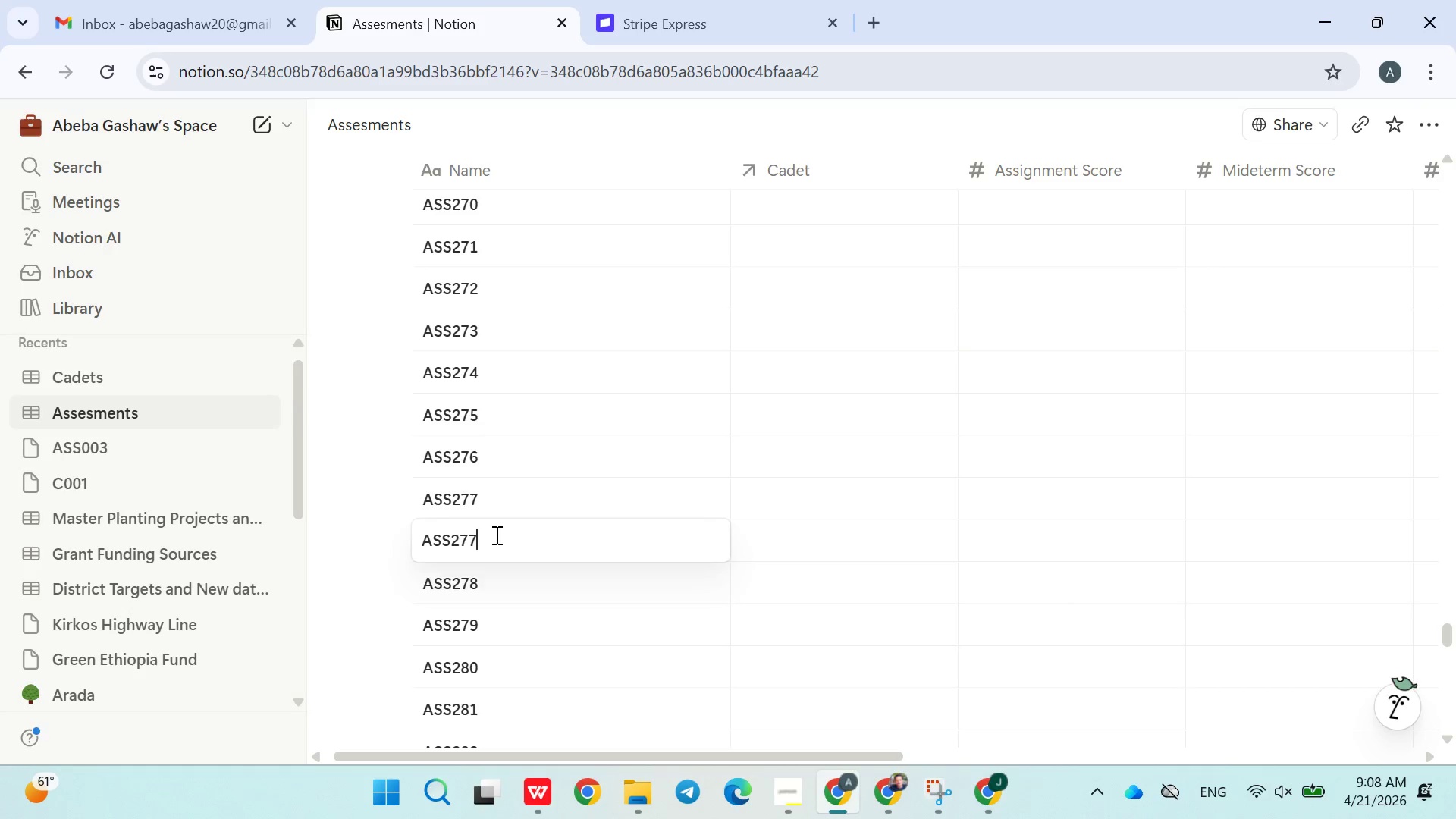 
key(Backspace)
 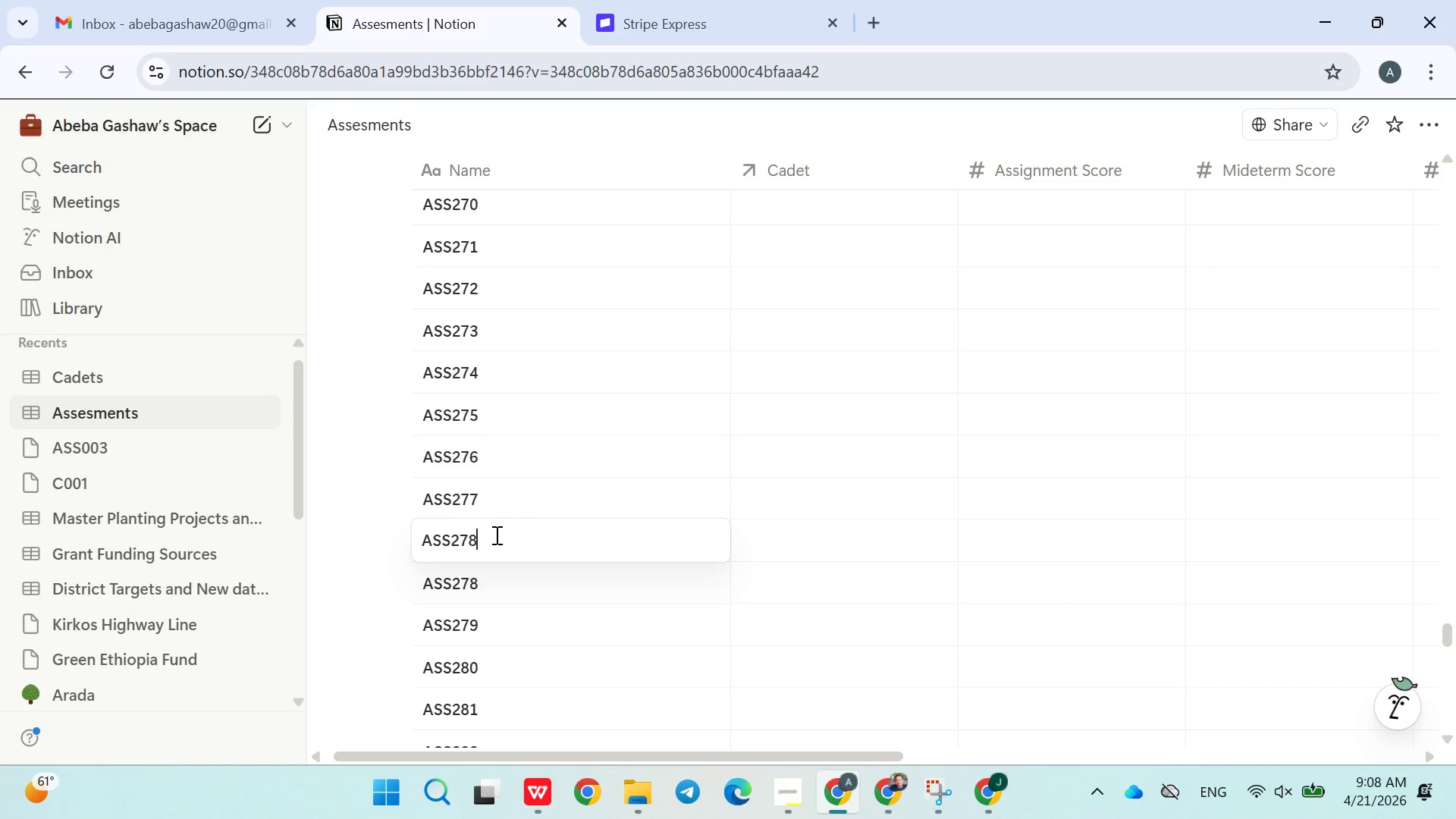 
key(8)
 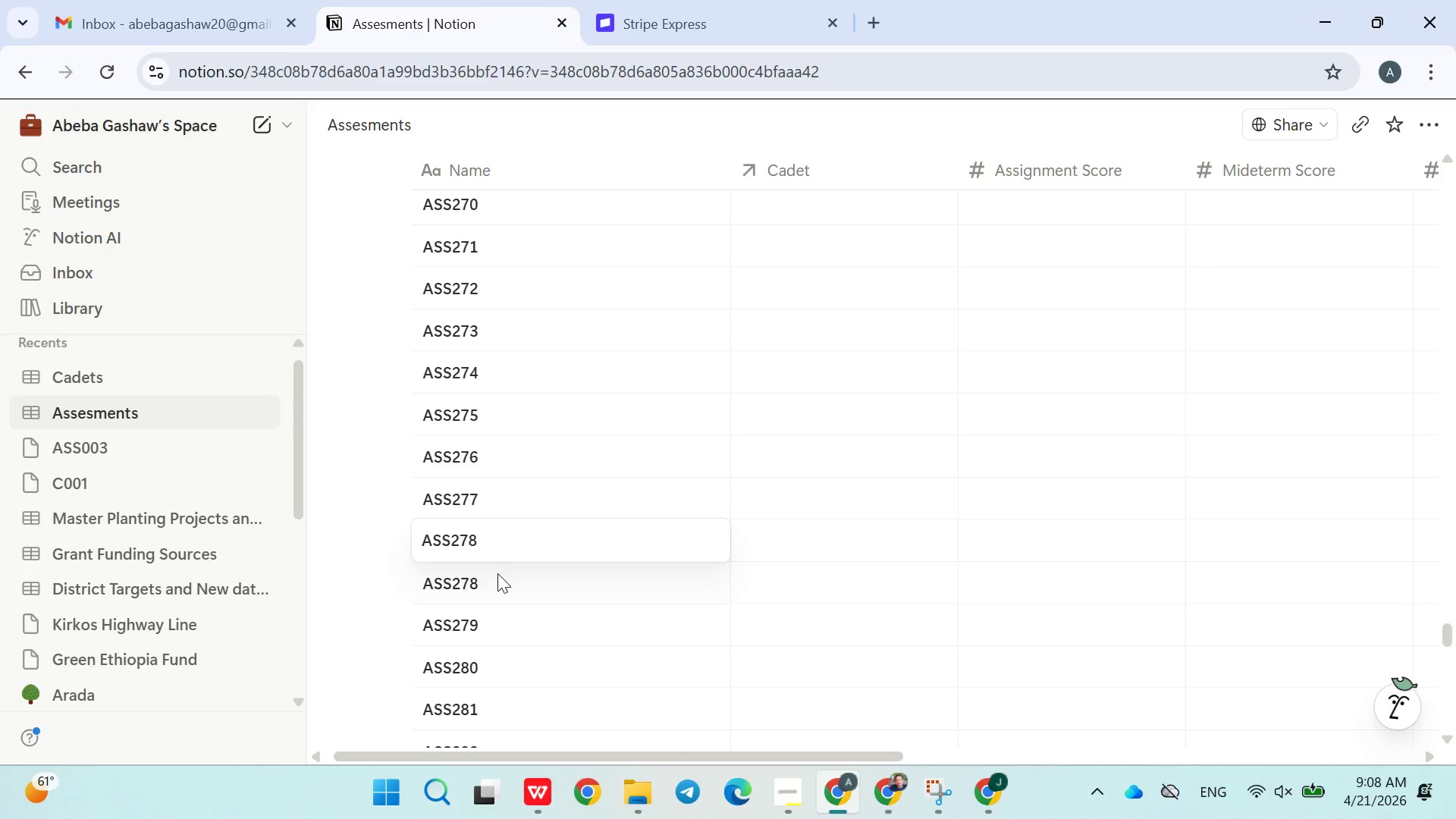 
double_click([497, 573])
 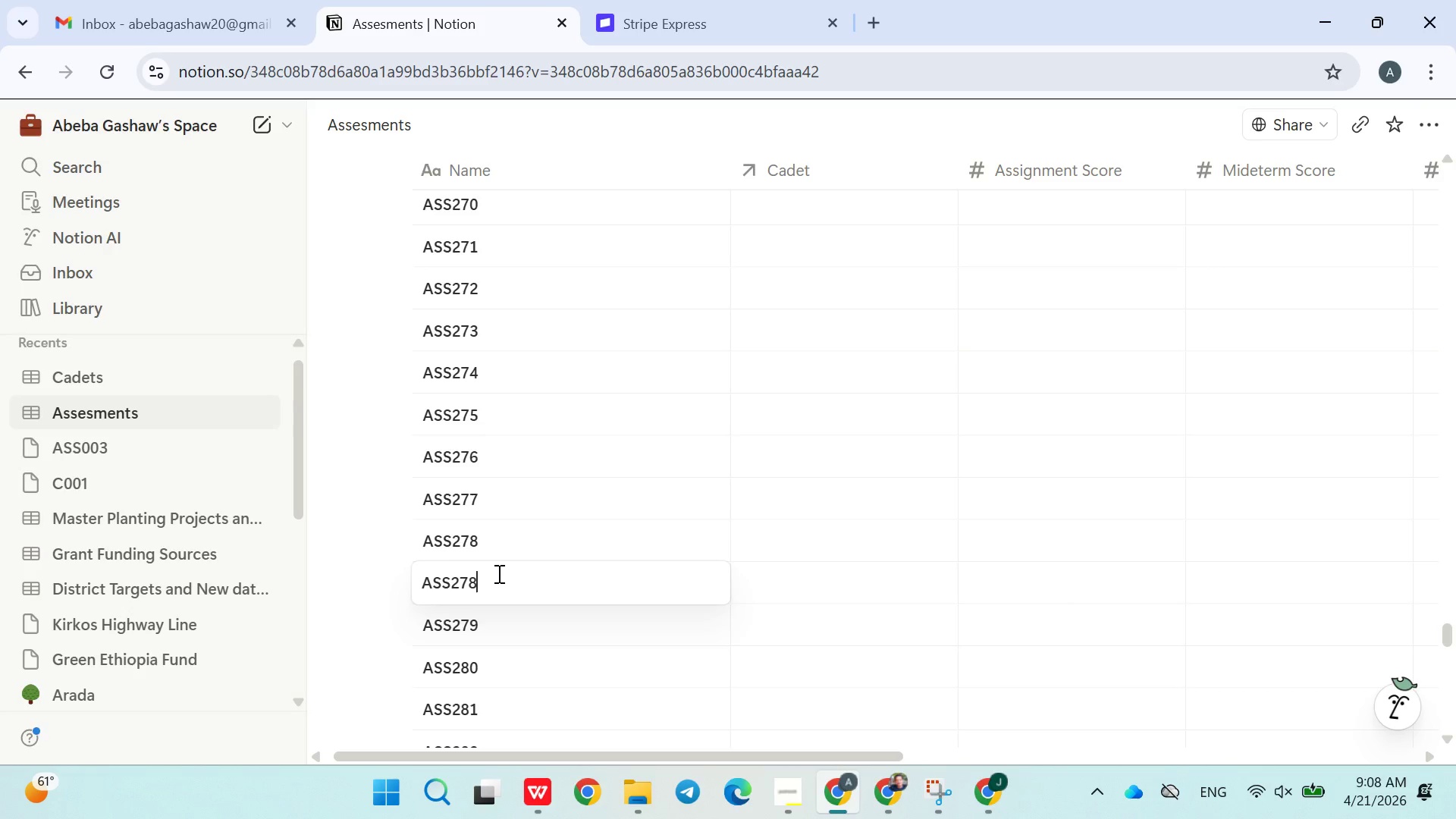 
key(Backspace)
 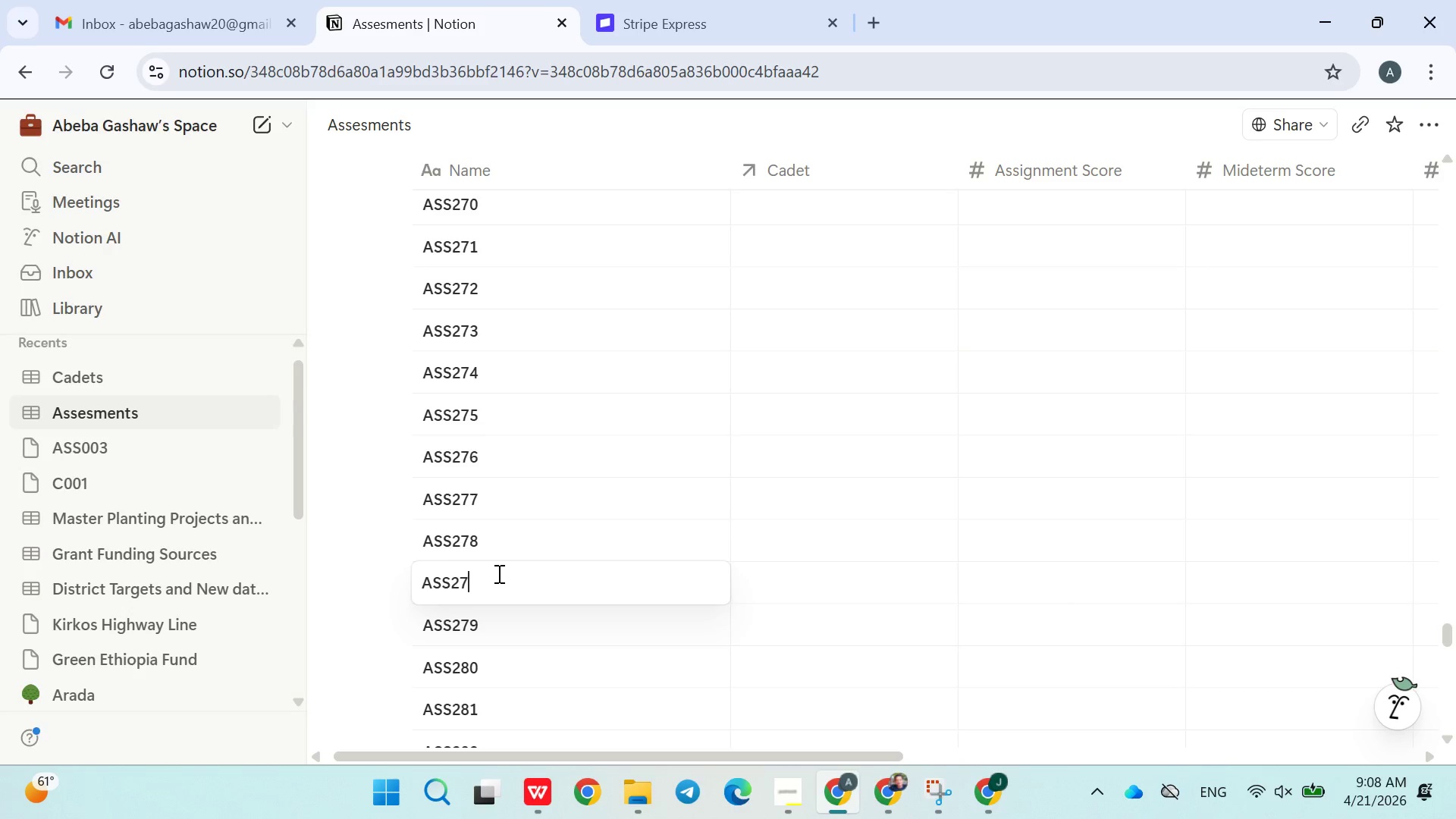 
key(9)
 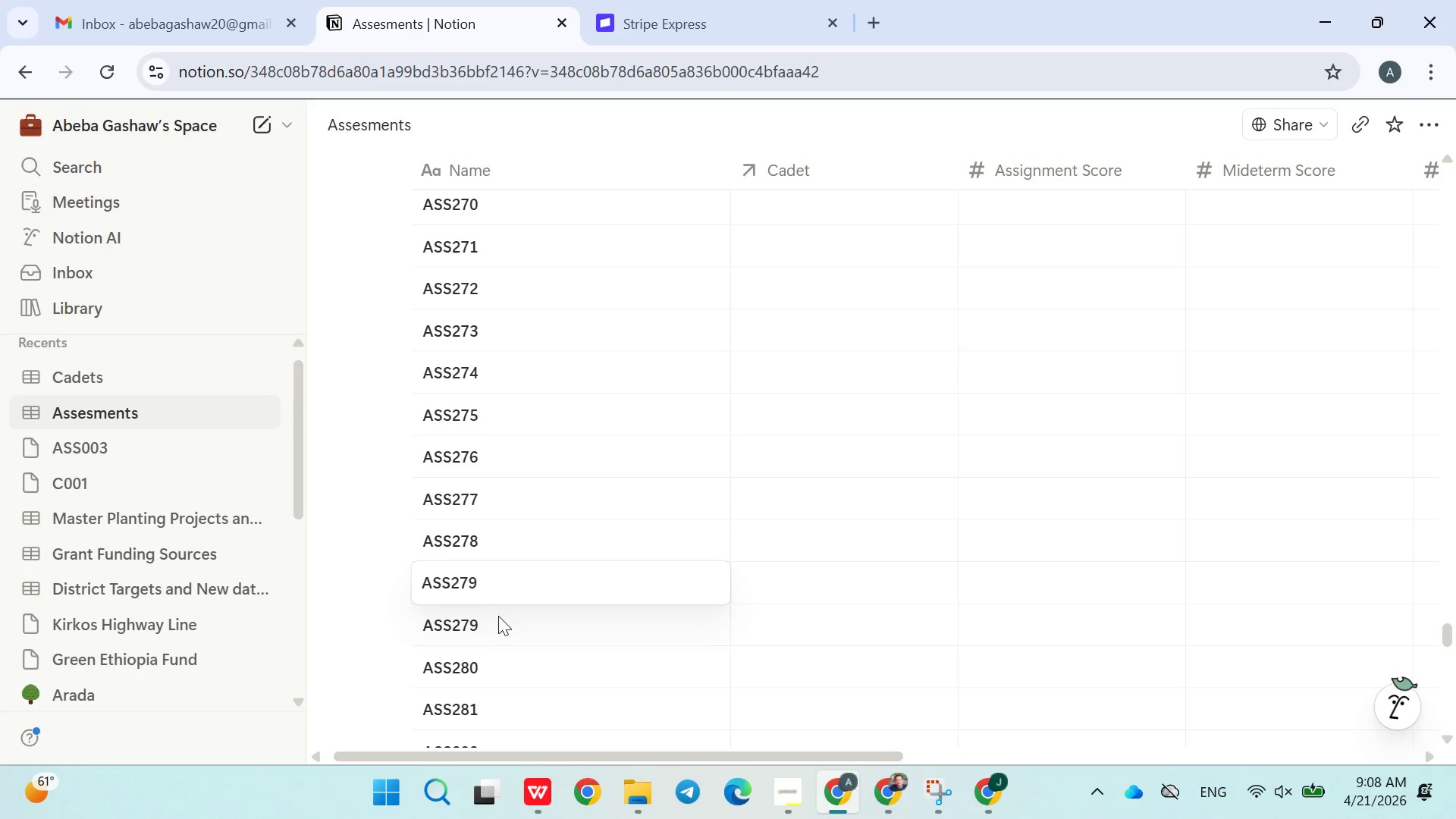 
double_click([498, 627])
 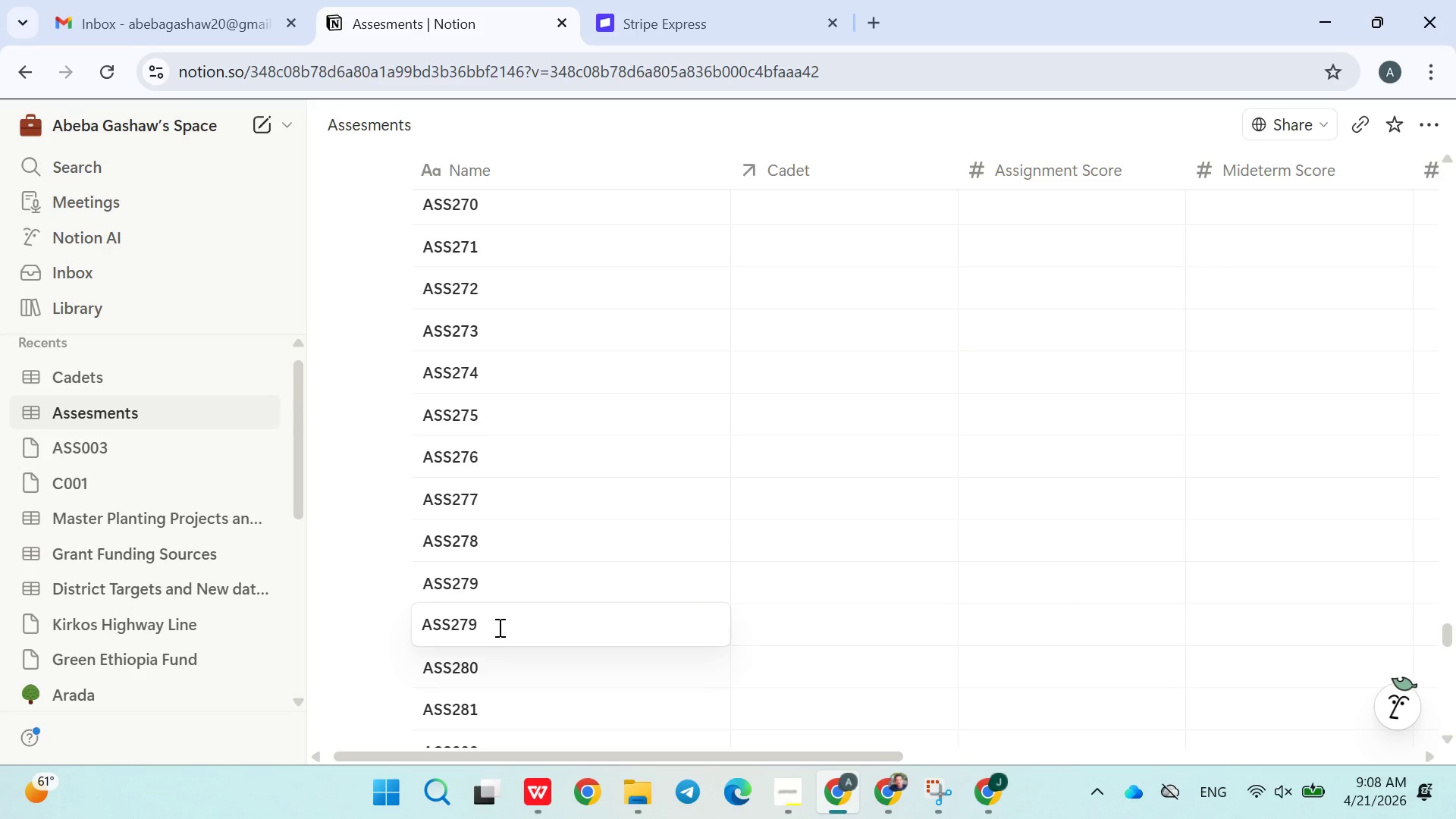 
key(Backspace)
key(Backspace)
type(80)
 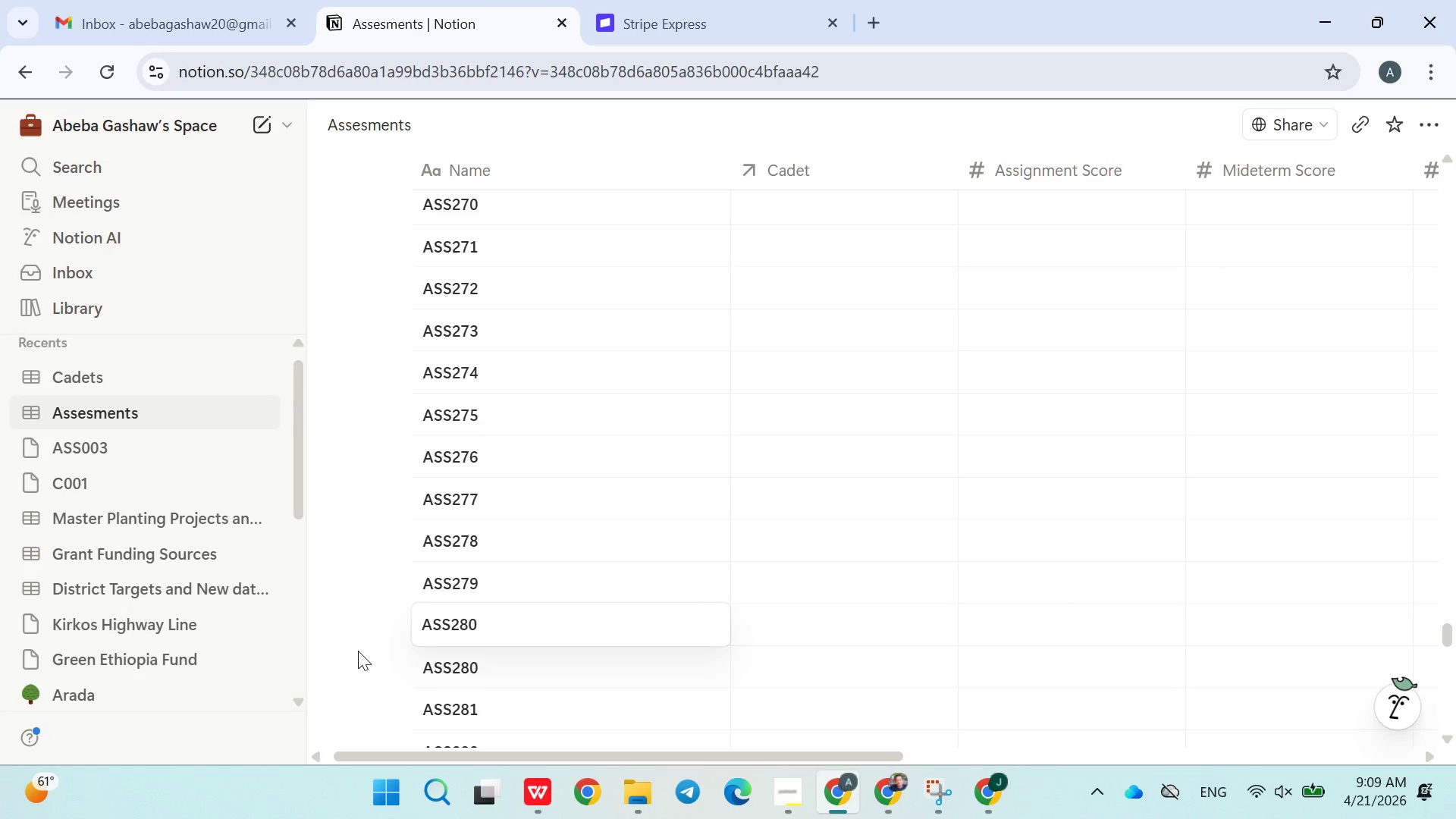 
left_click([496, 661])
 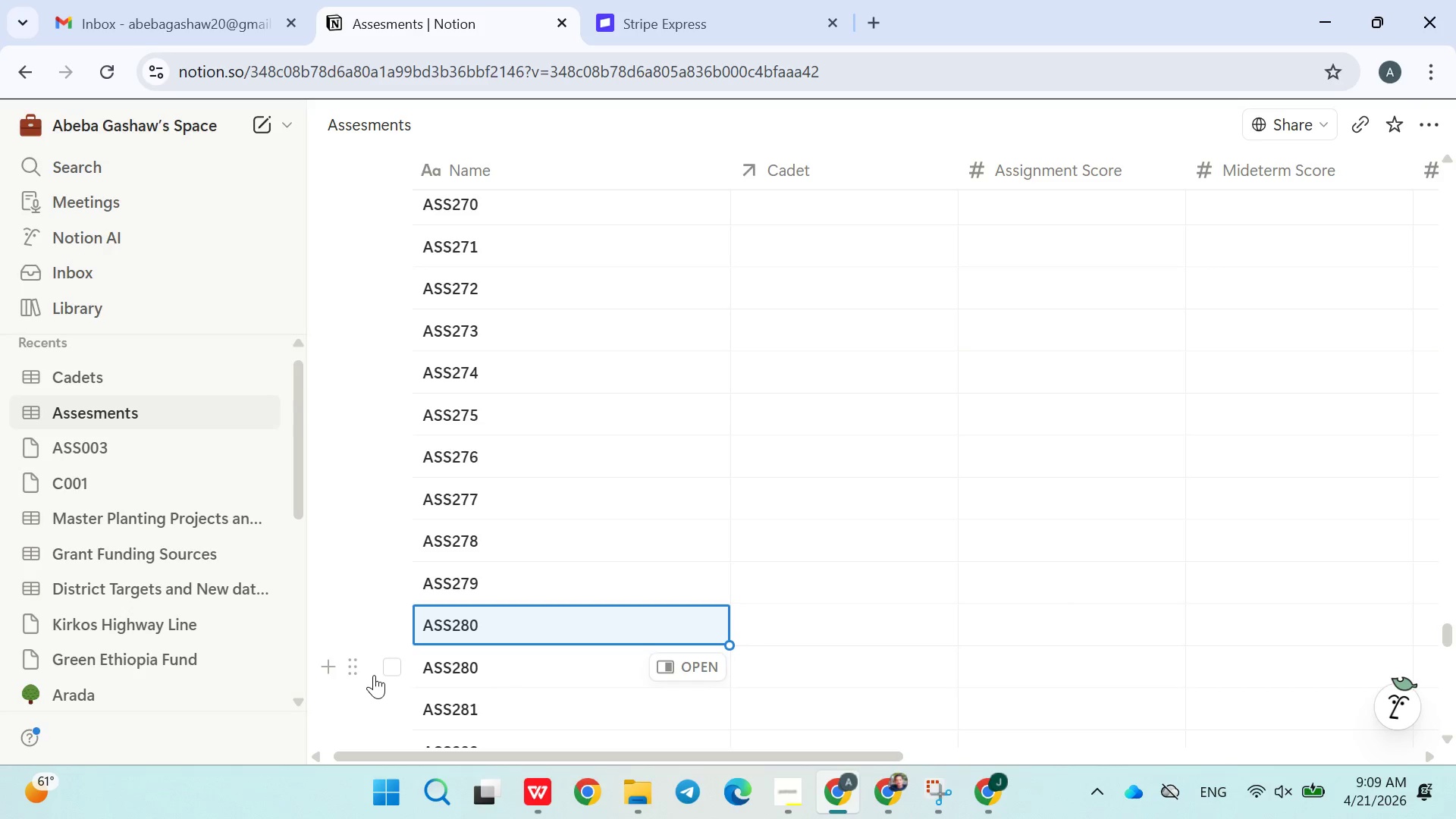 
left_click([388, 670])
 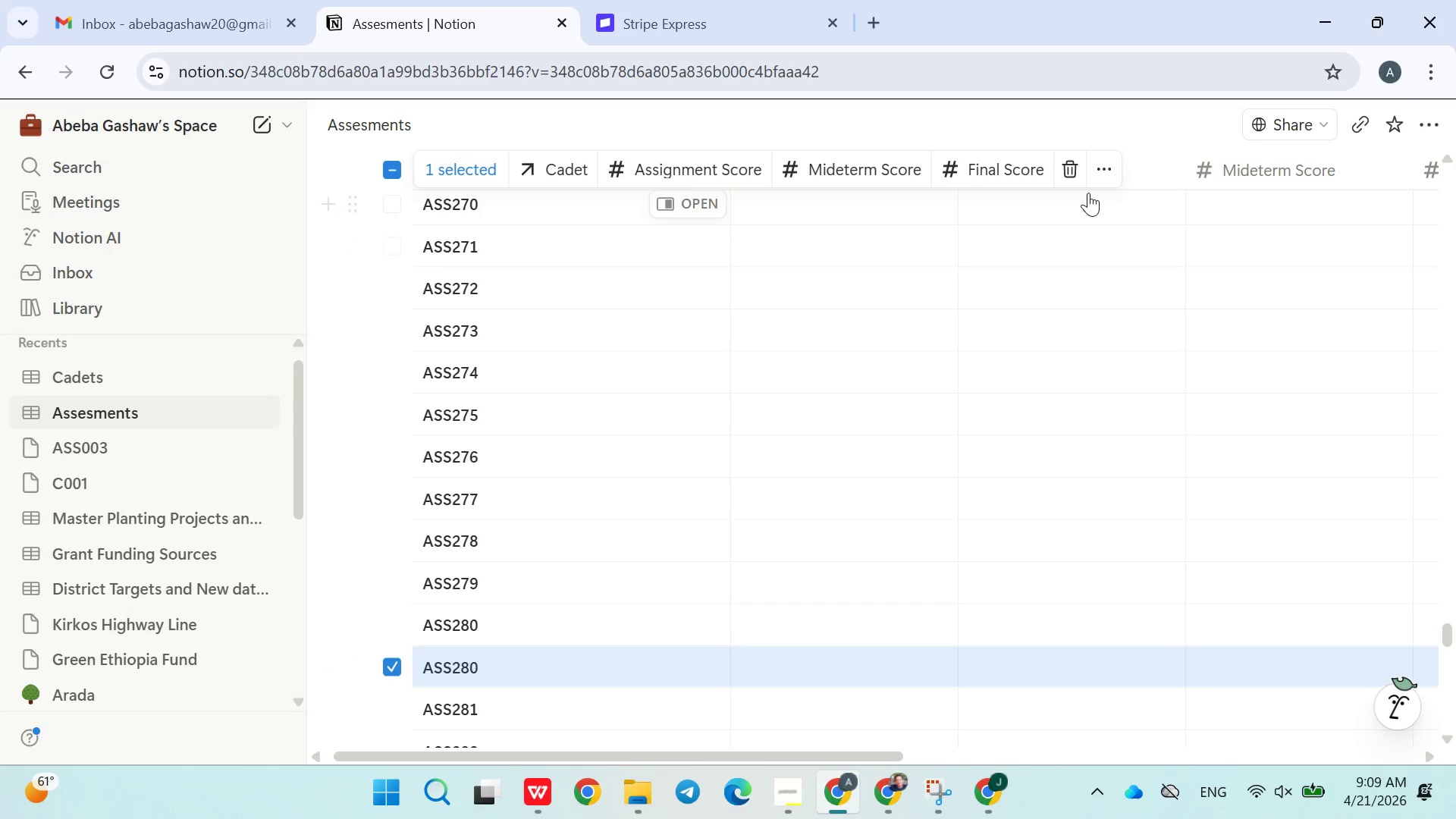 
left_click([1079, 176])
 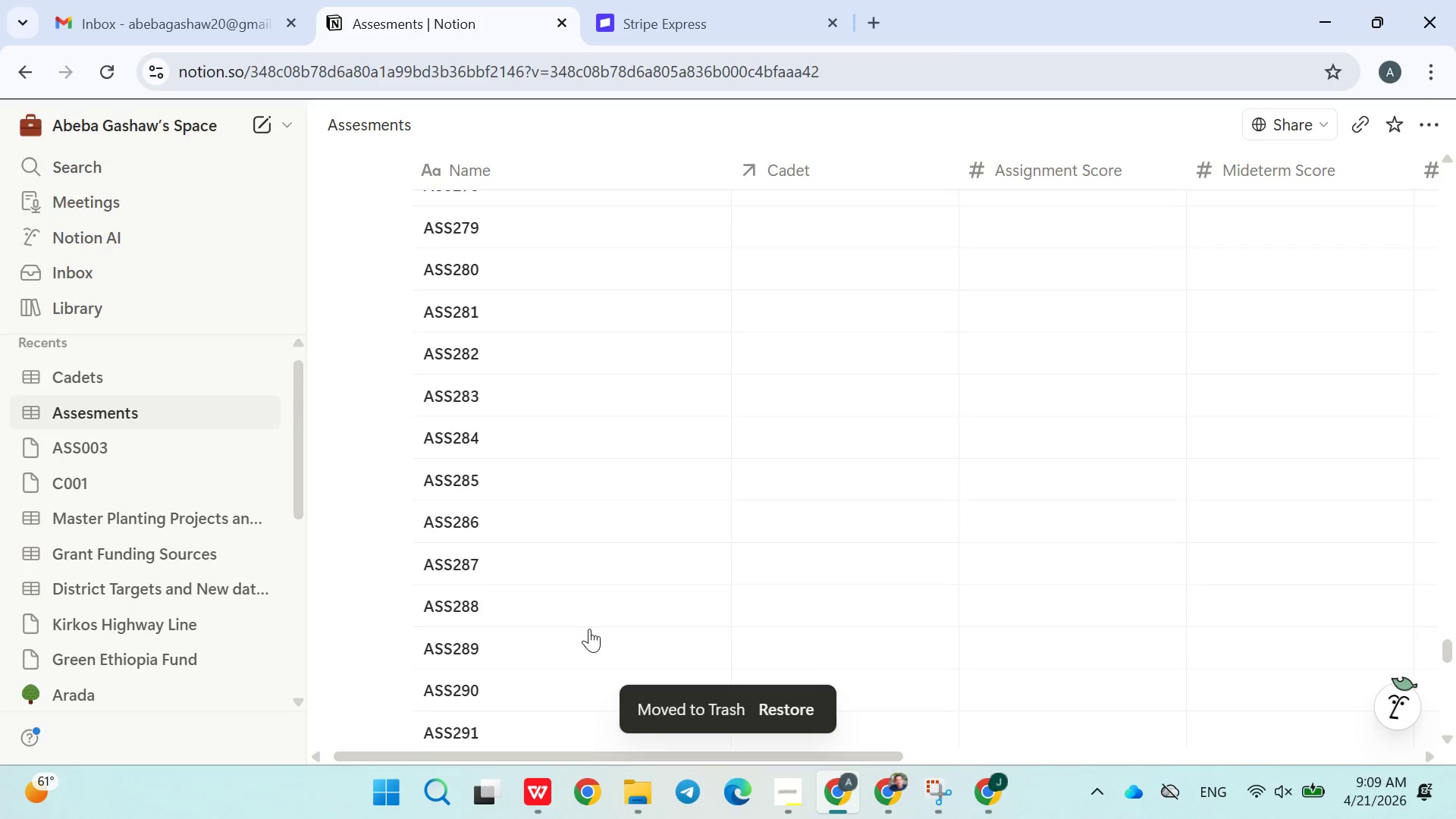 
wait(8.36)
 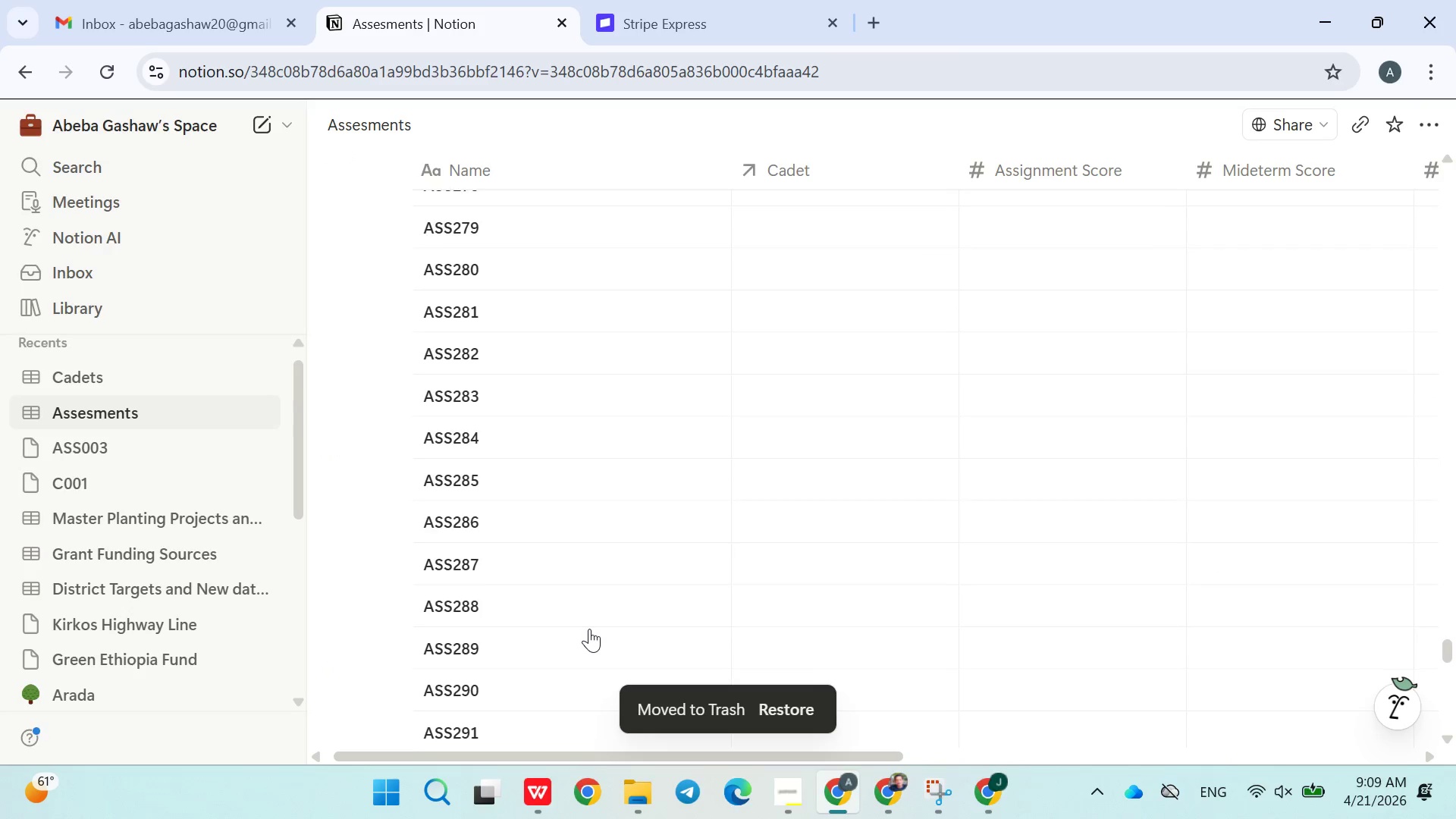 
scroll: coordinate [589, 629], scroll_direction: none, amount: 0.0
 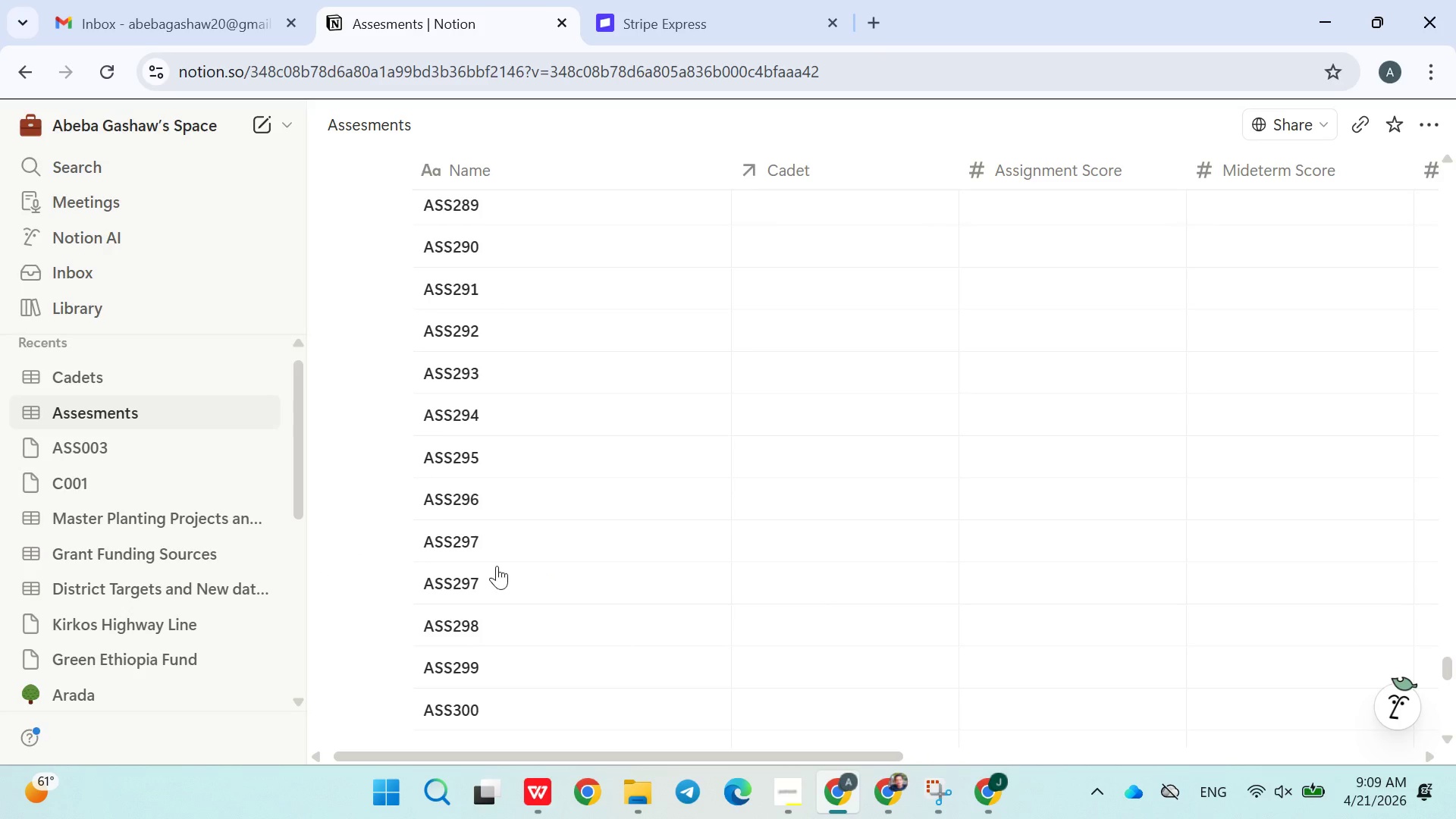 
wait(6.24)
 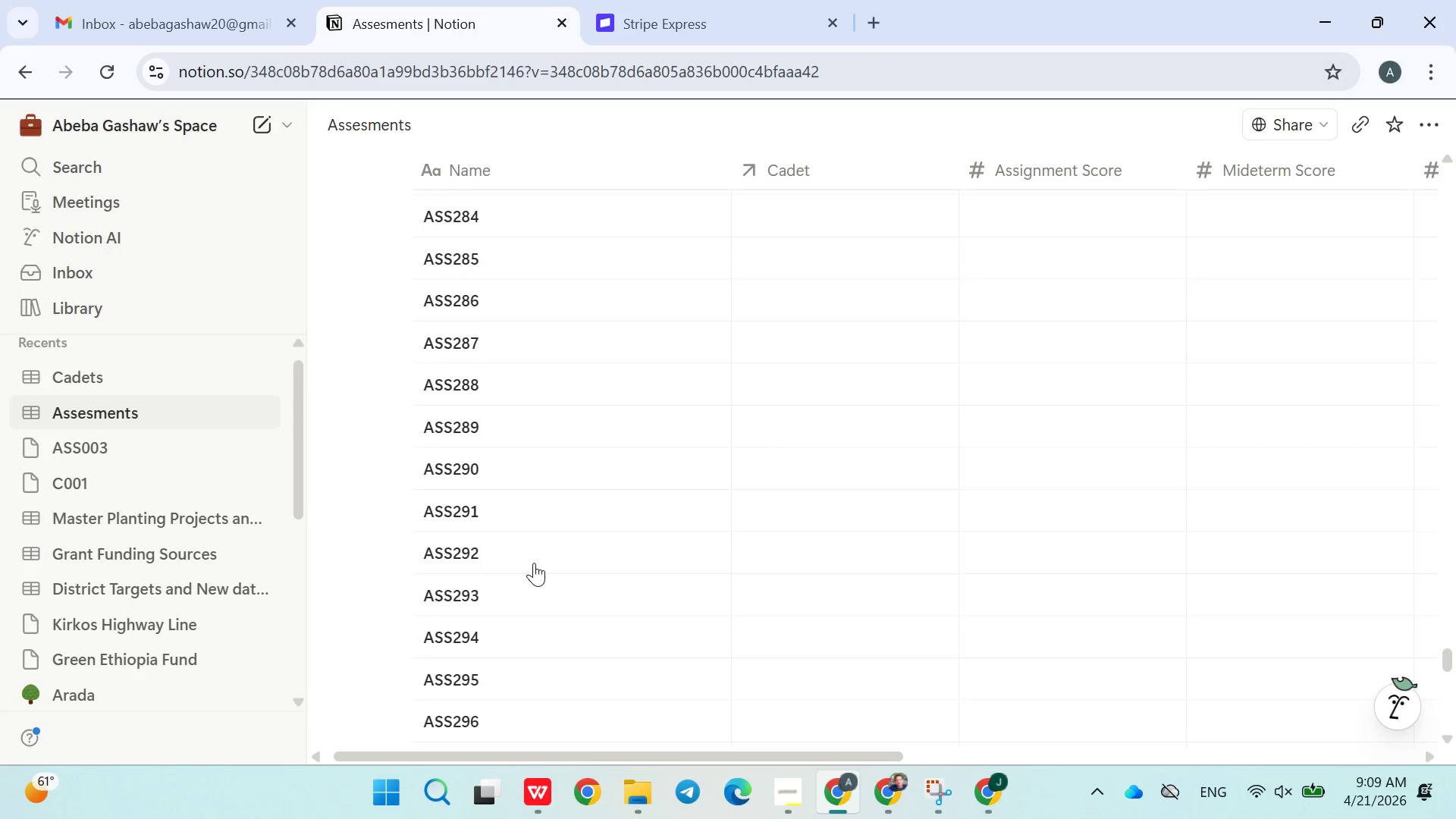 
left_click([392, 581])
 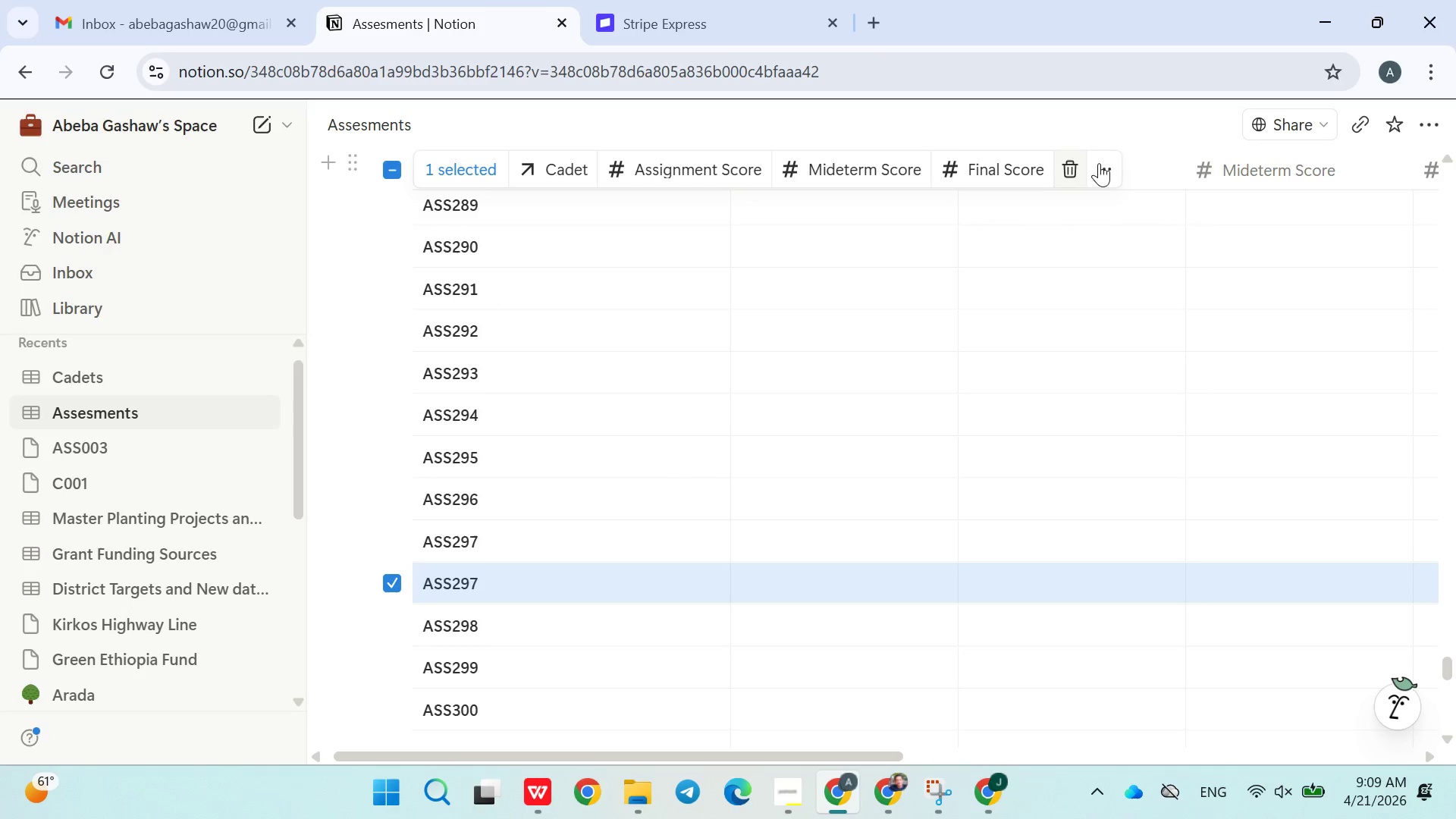 
left_click([1072, 167])
 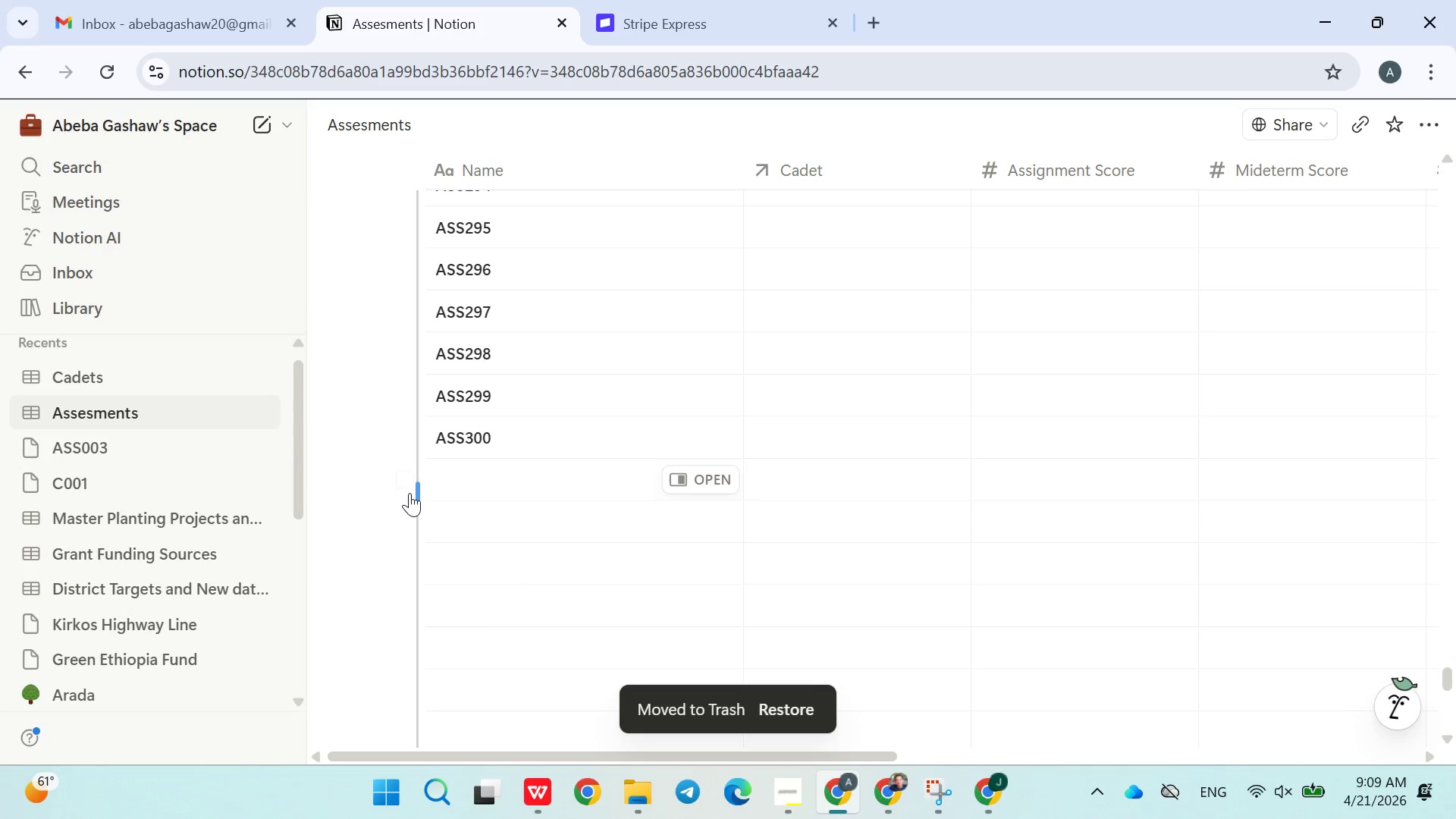 
wait(6.12)
 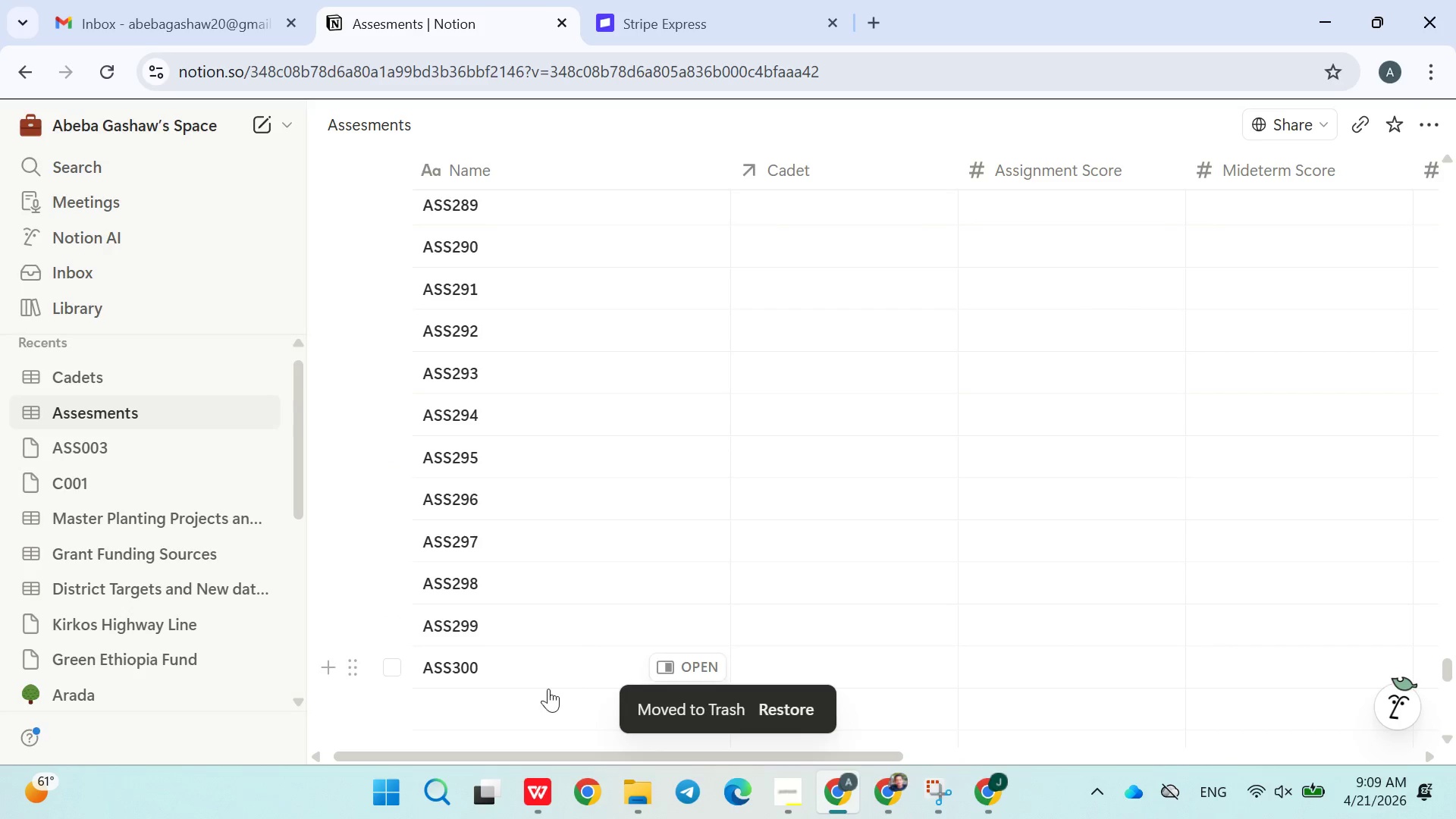 
left_click([406, 466])
 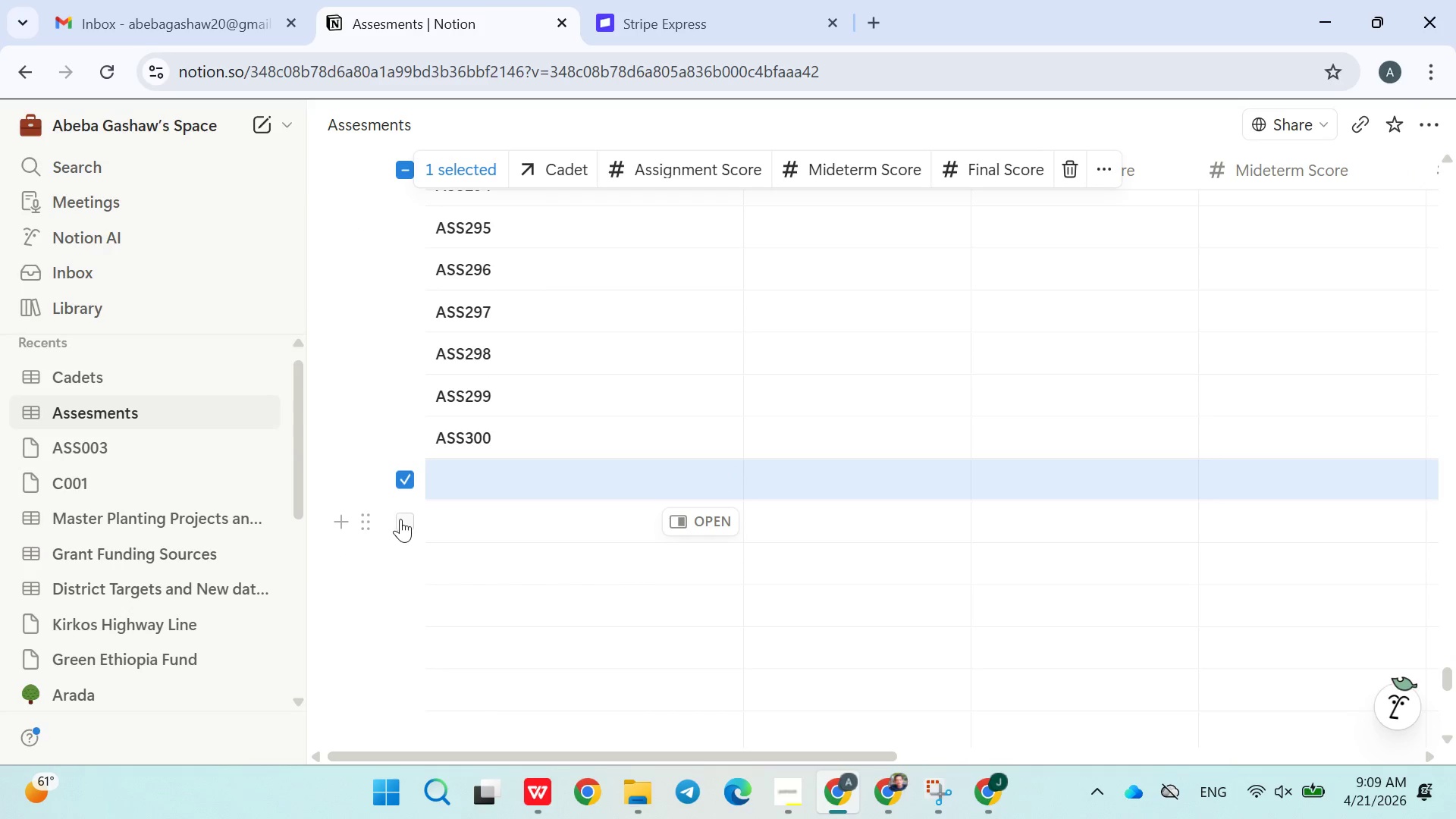 
left_click([400, 521])
 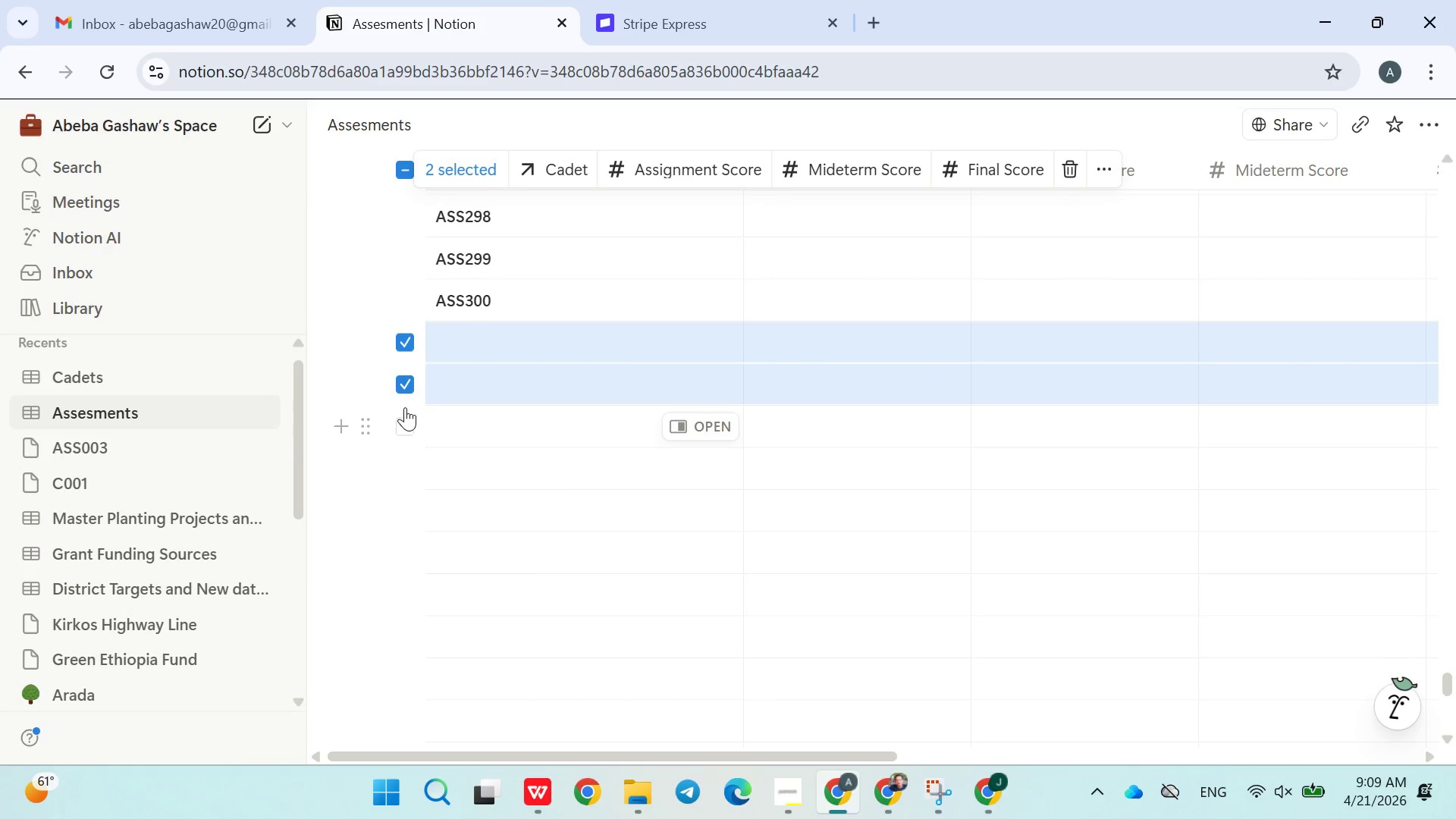 
key(Shift+ArrowDown)
 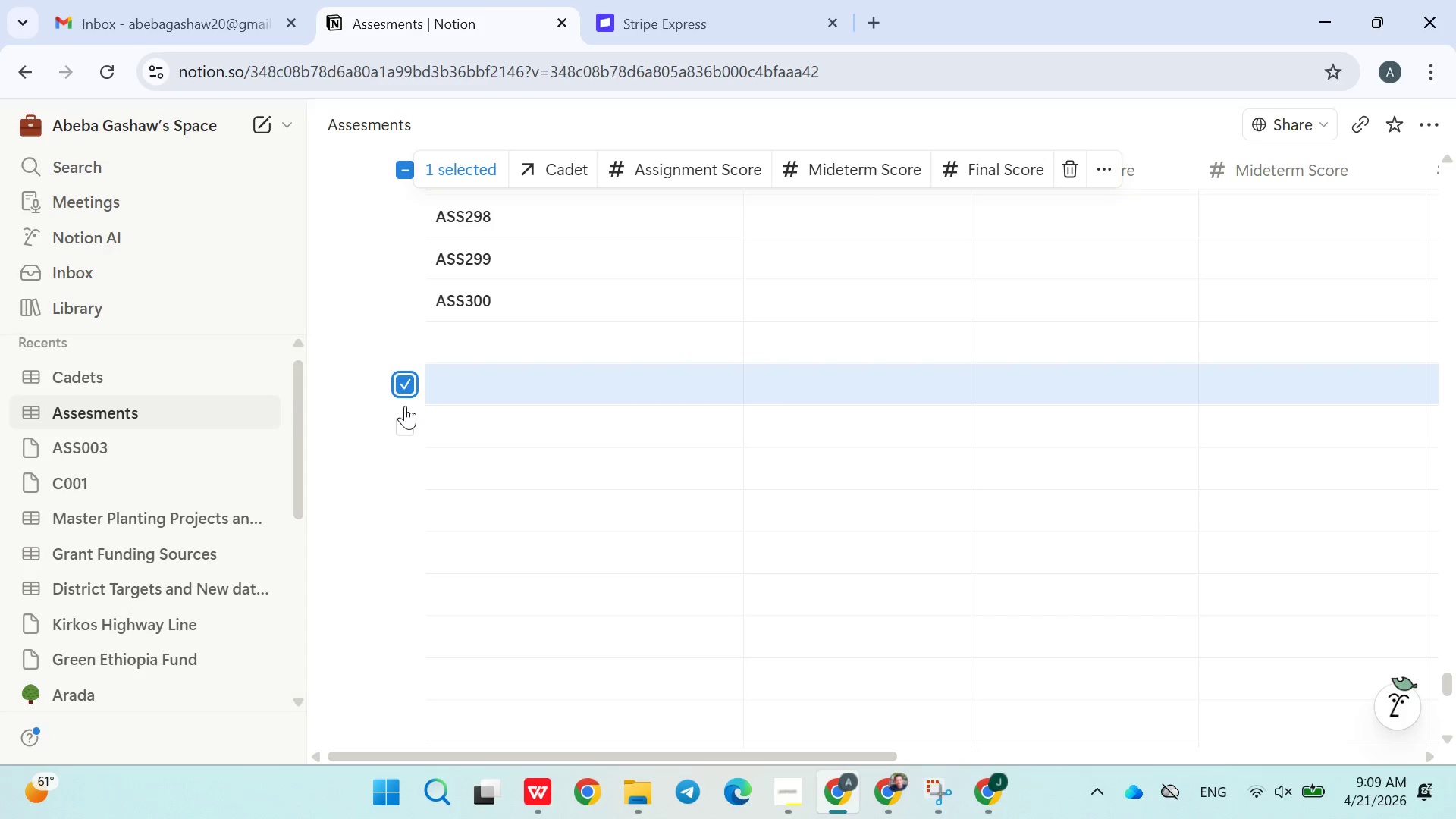 
key(Shift+ArrowUp)
 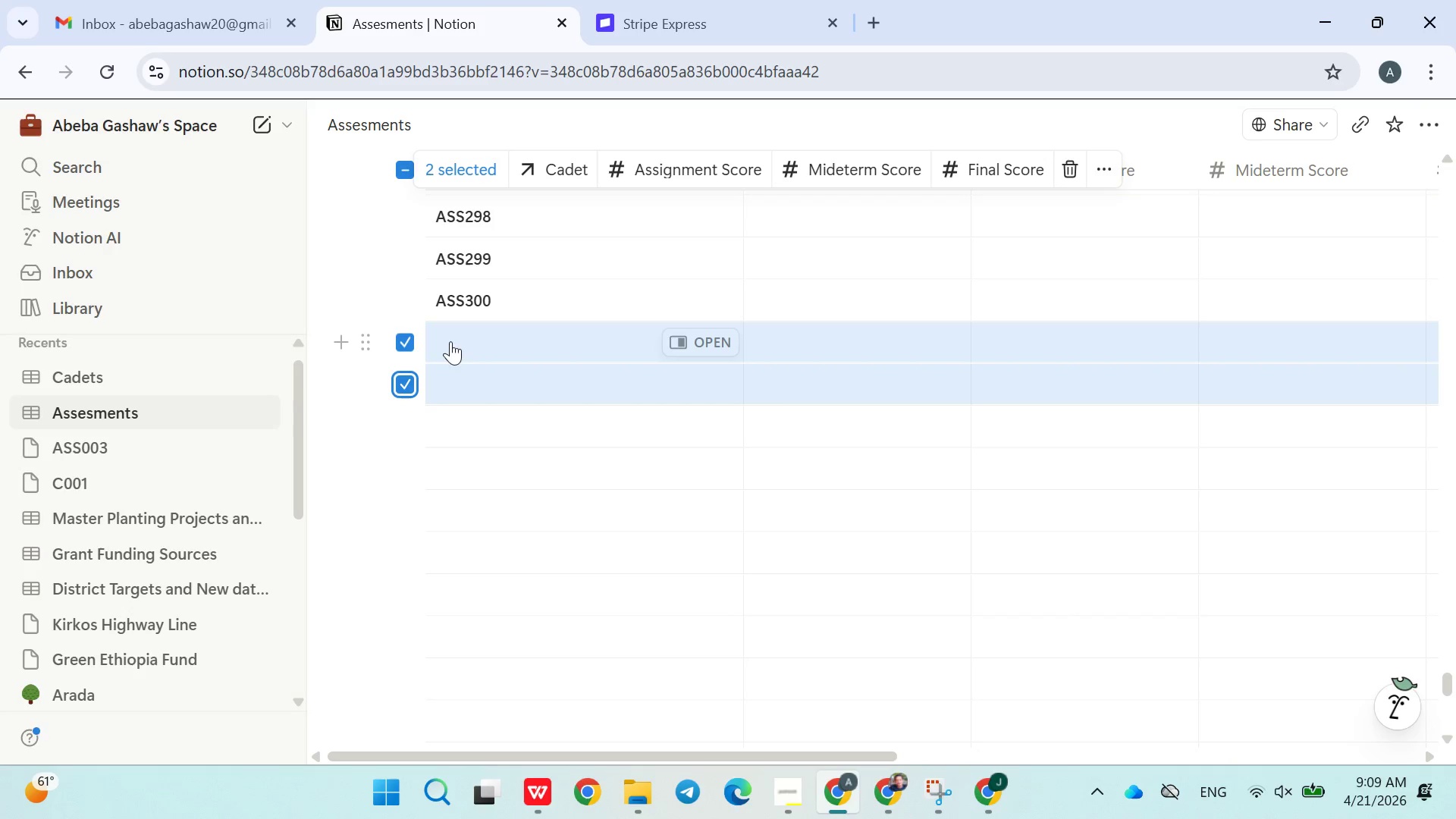 
left_click([415, 340])
 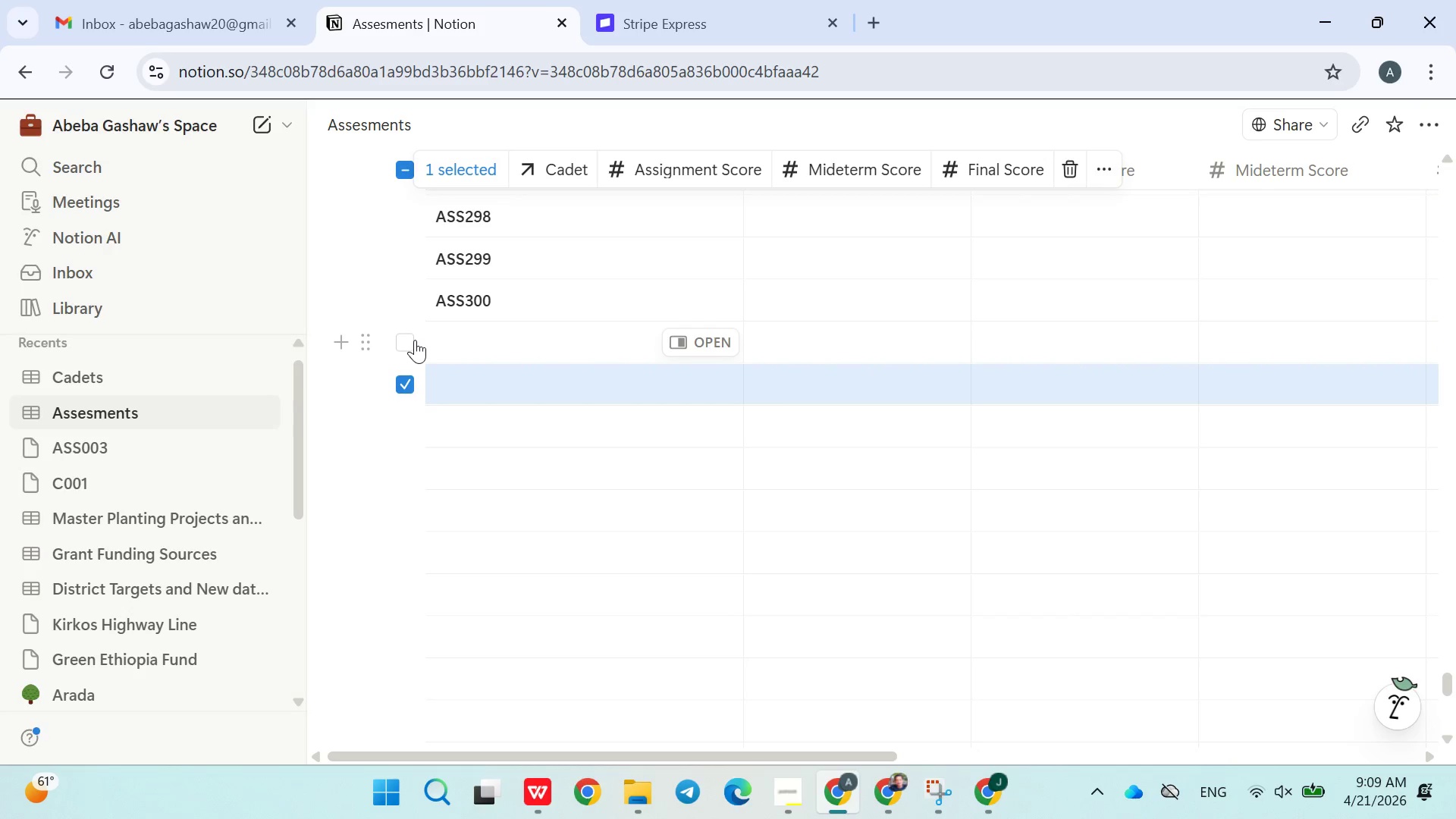 
key(Shift+ArrowDown)
 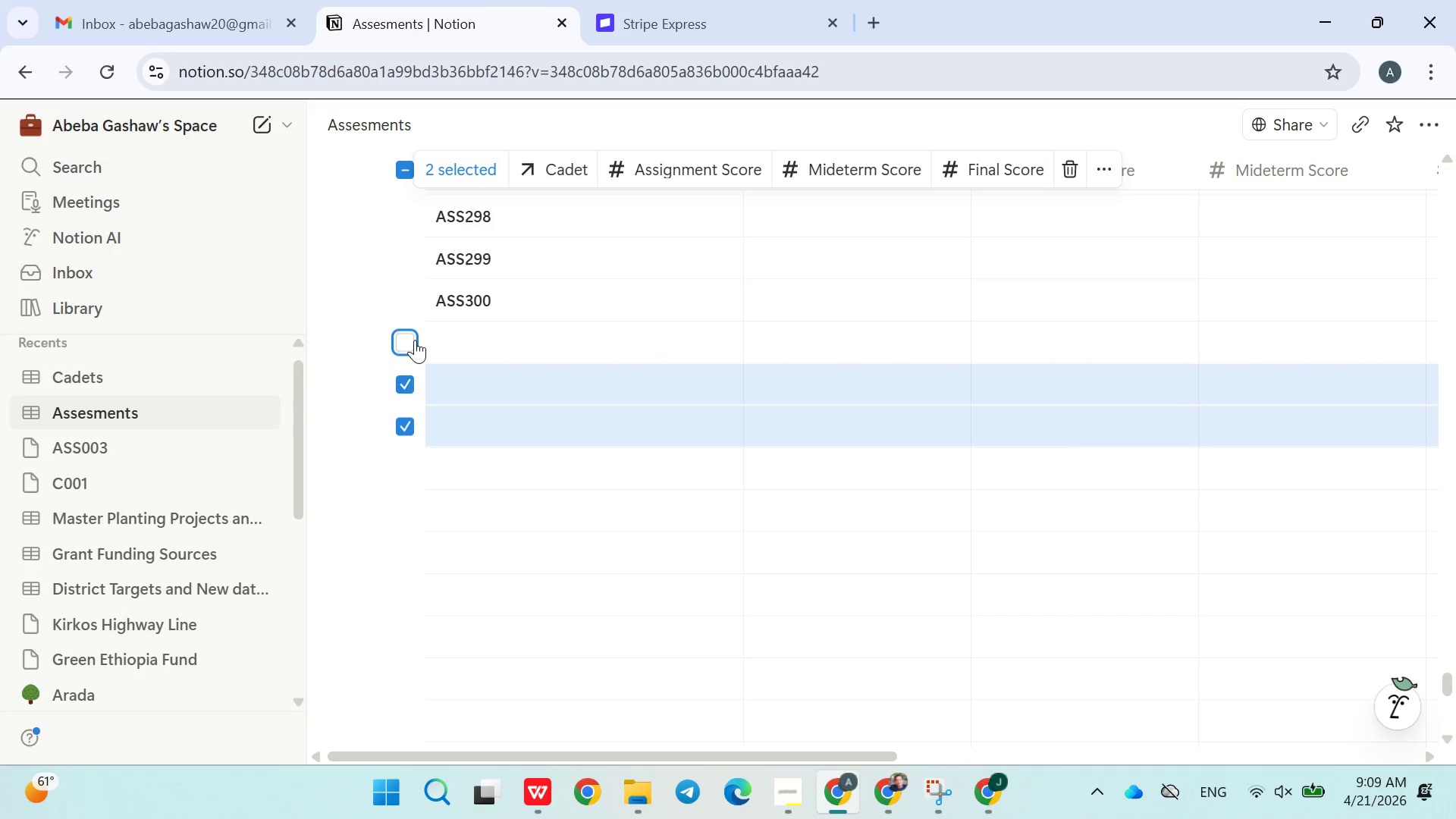 
hold_key(key=ArrowDown, duration=1.52)
 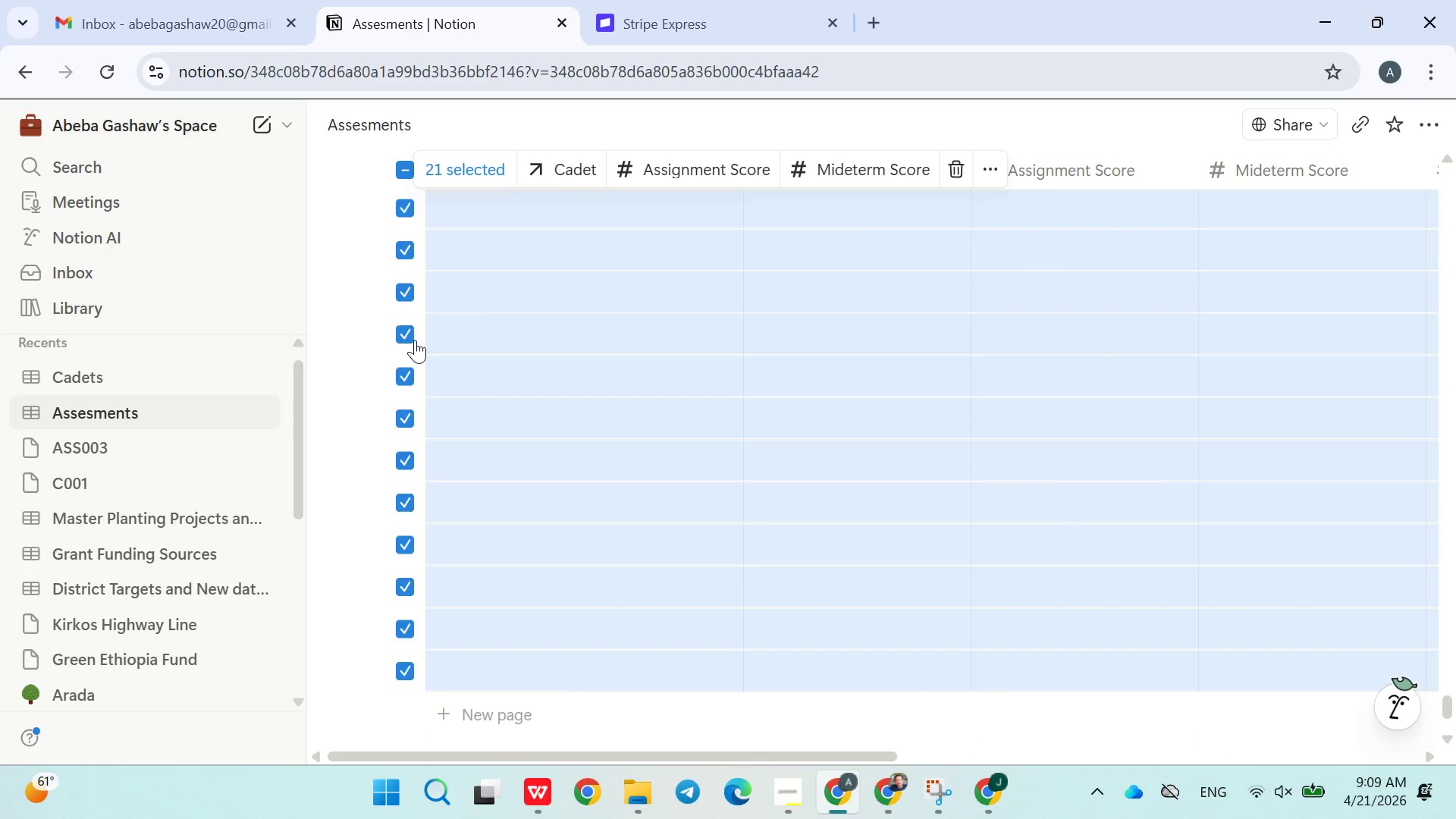 
key(Shift+ArrowDown)
 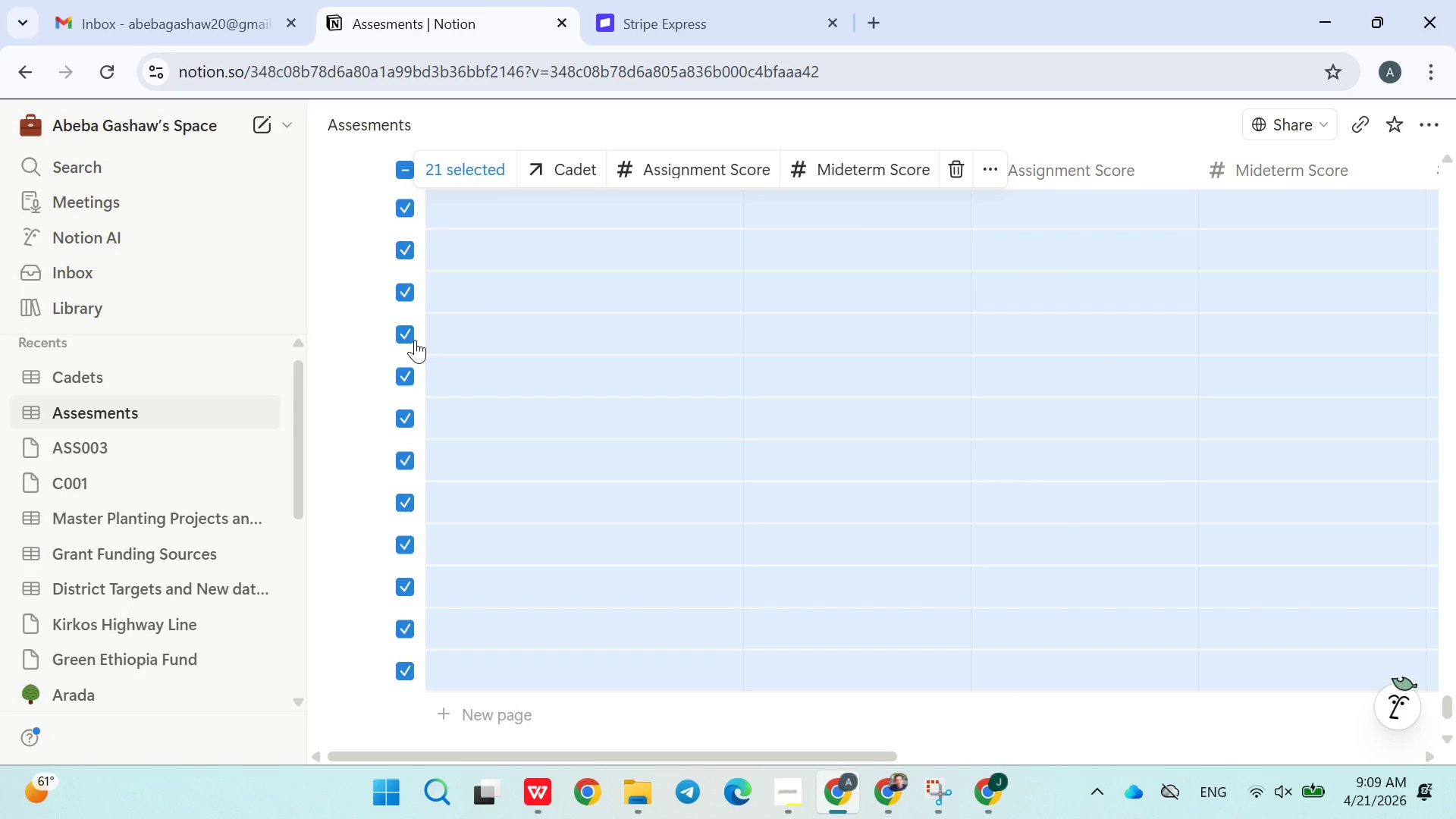 
key(Shift+Delete)
 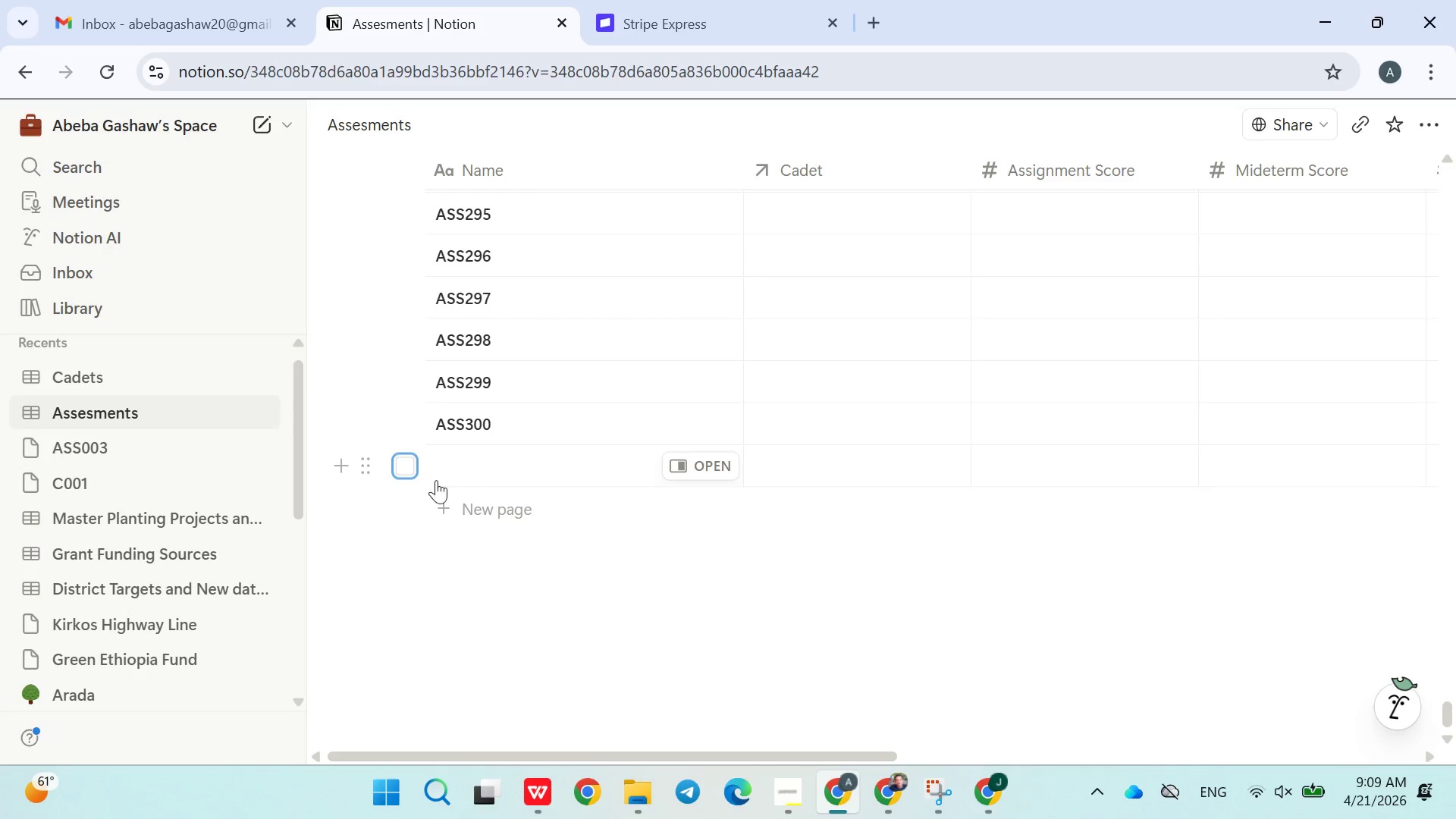 
left_click([412, 473])
 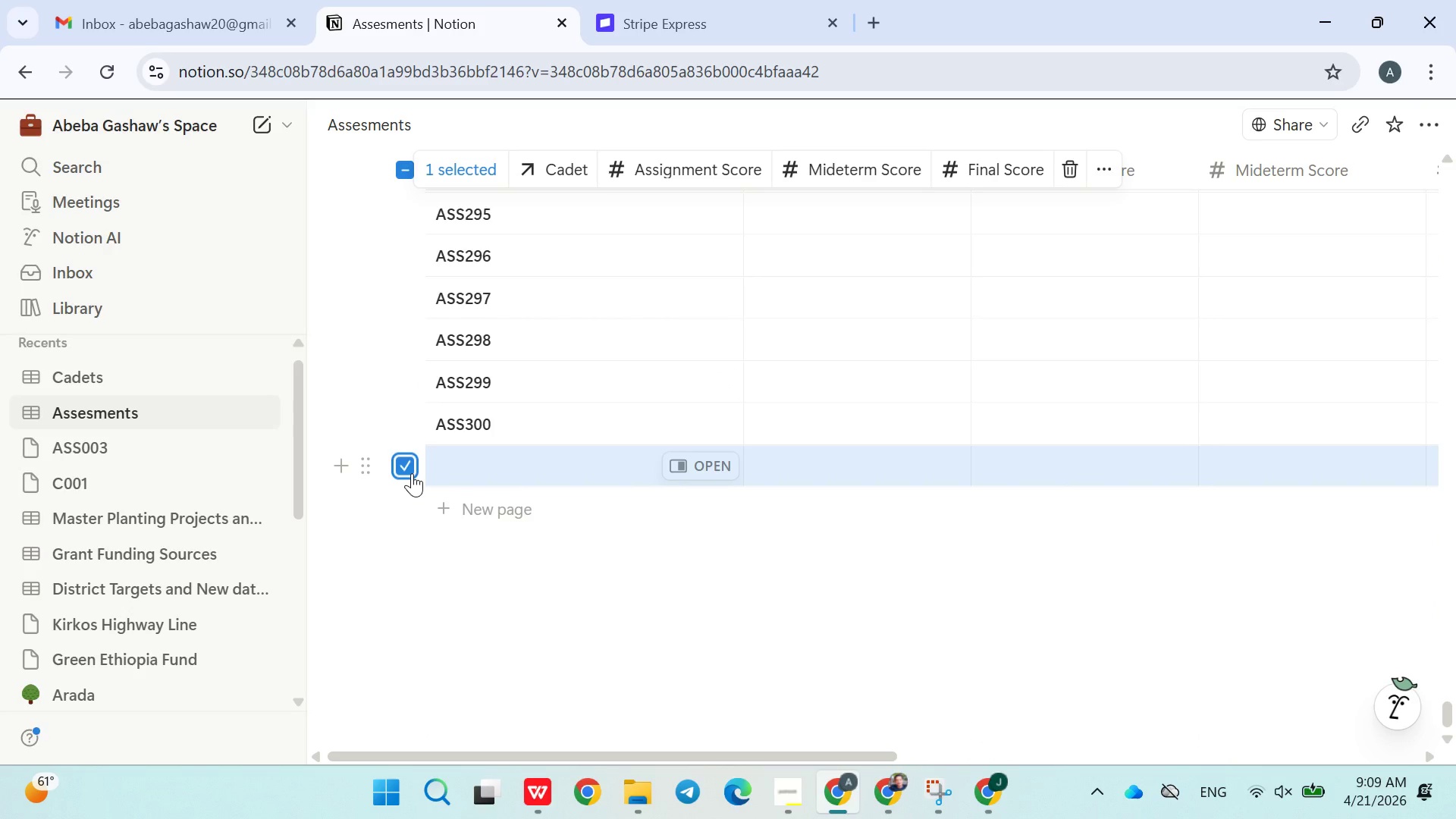 
key(Shift+Delete)
 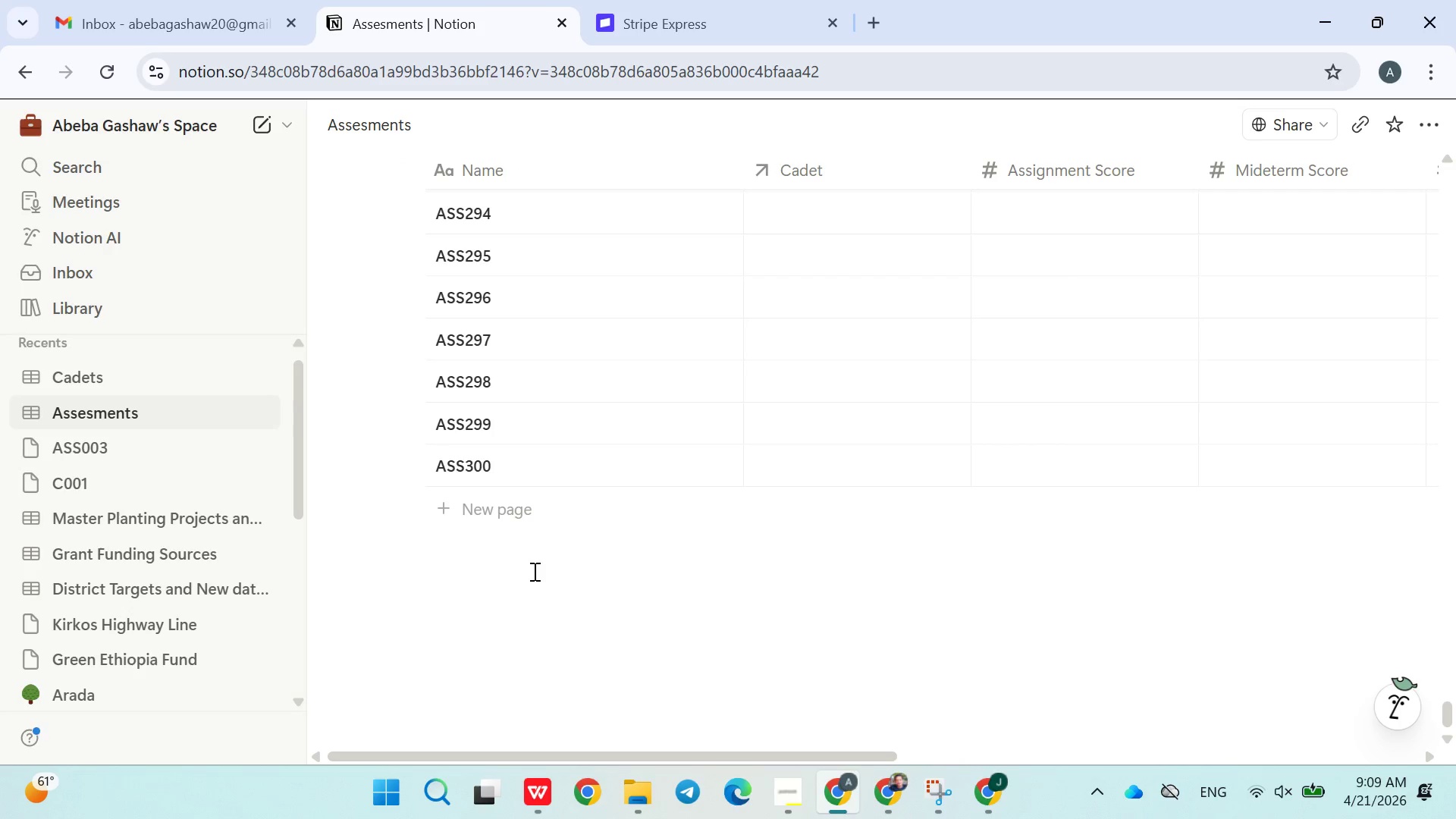 
left_click([541, 586])
 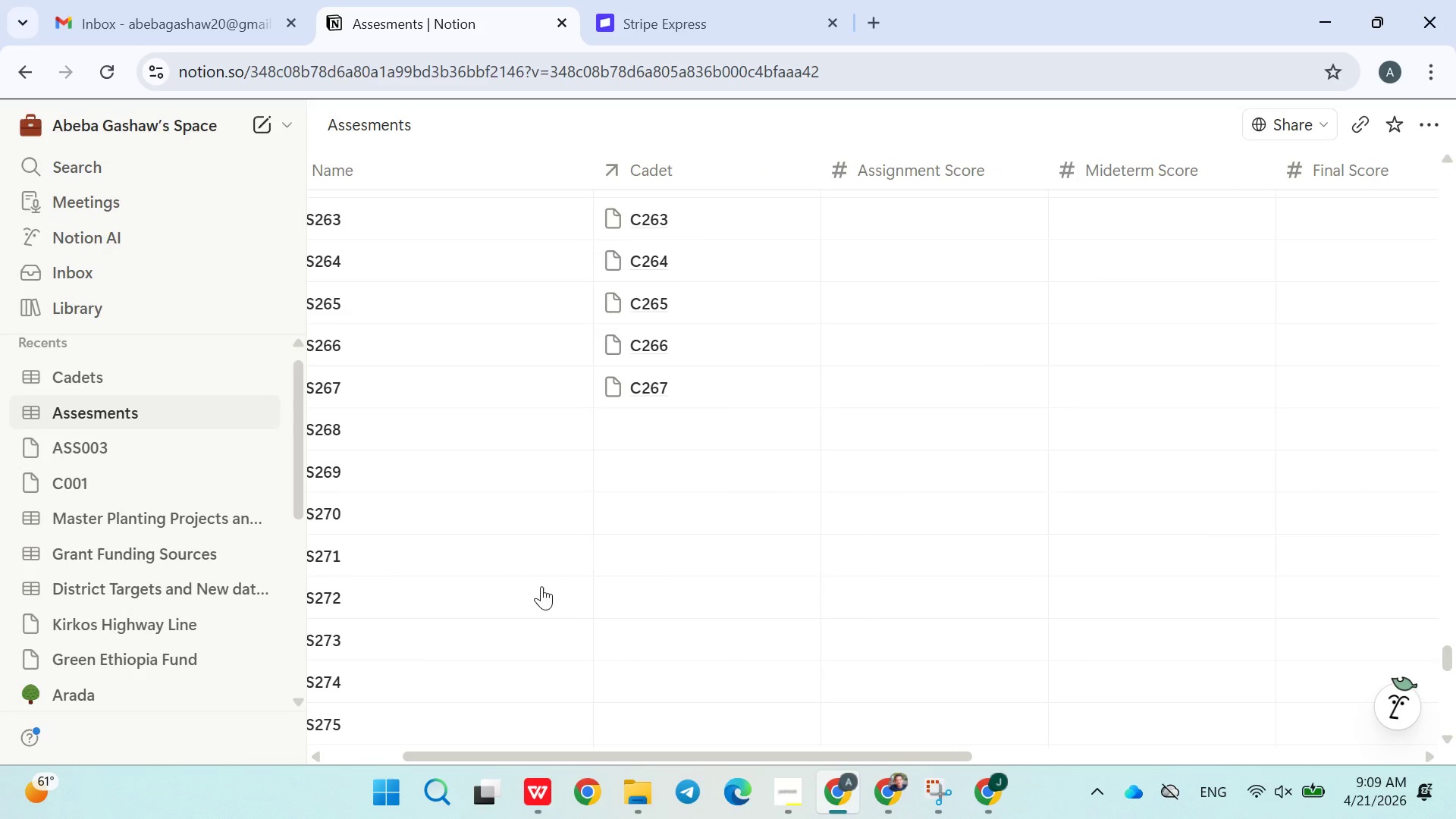 
wait(6.91)
 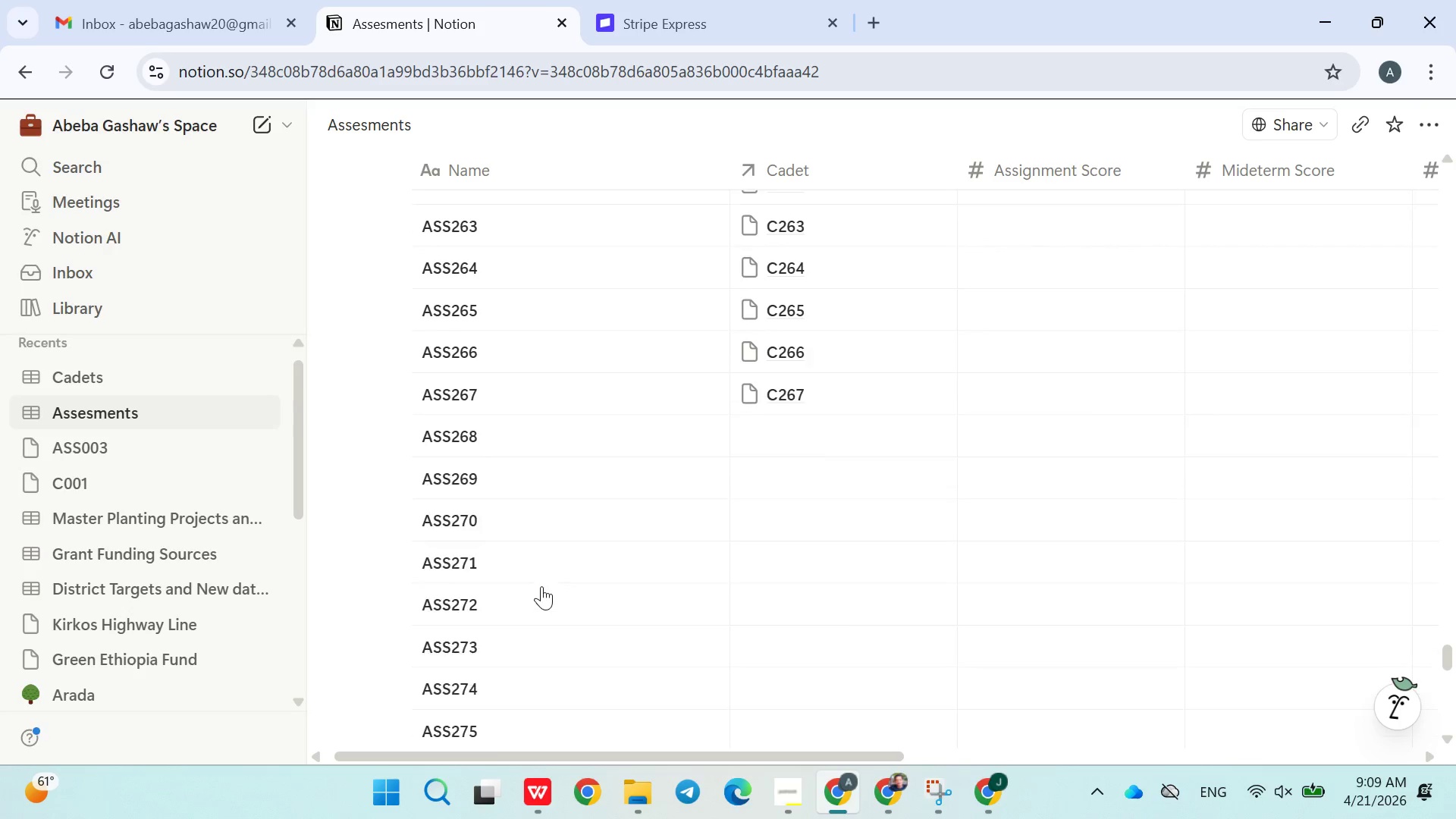 
left_click([661, 434])
 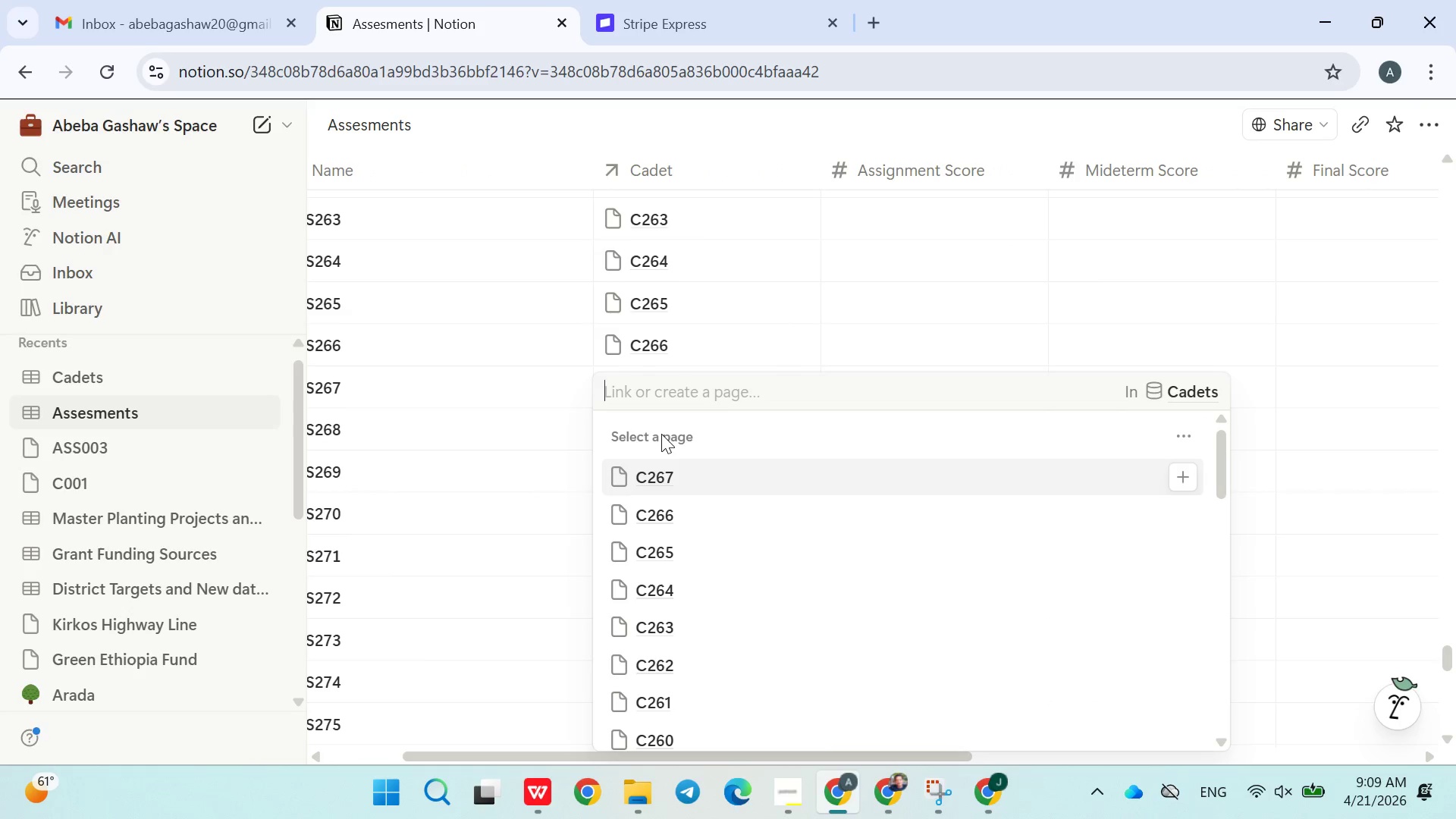 
type(C268)
 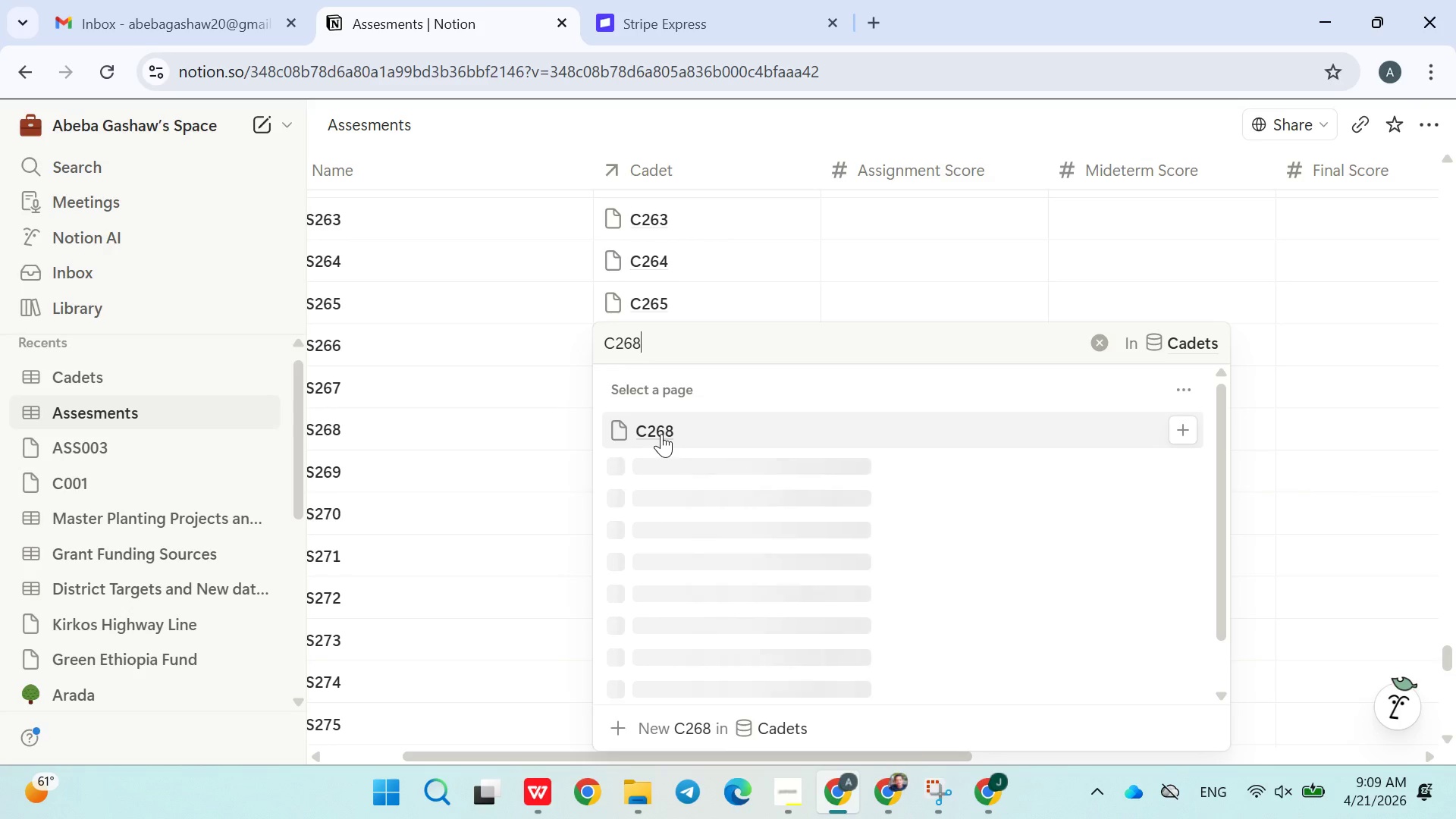 
left_click([664, 434])
 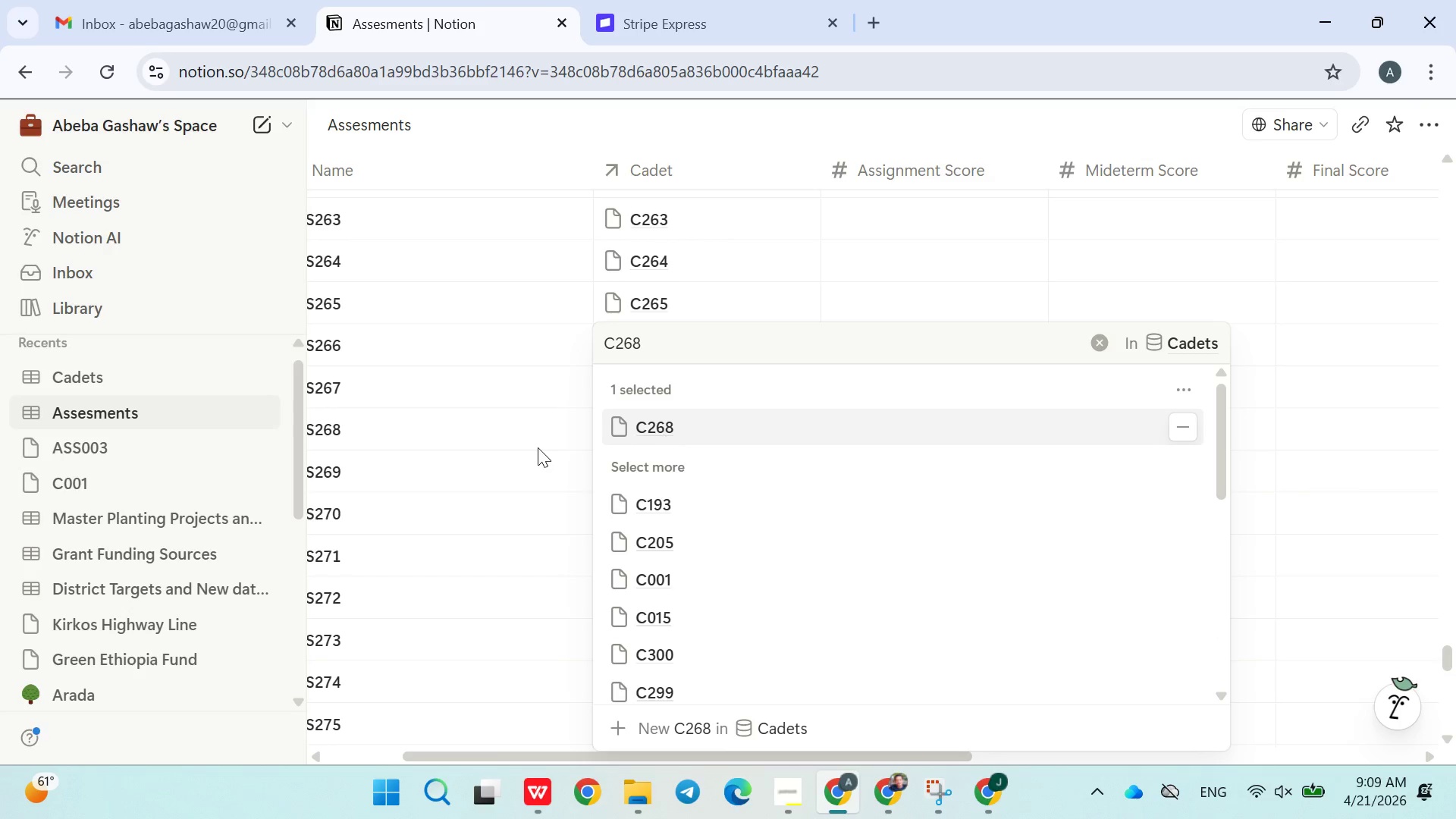 
left_click([537, 447])
 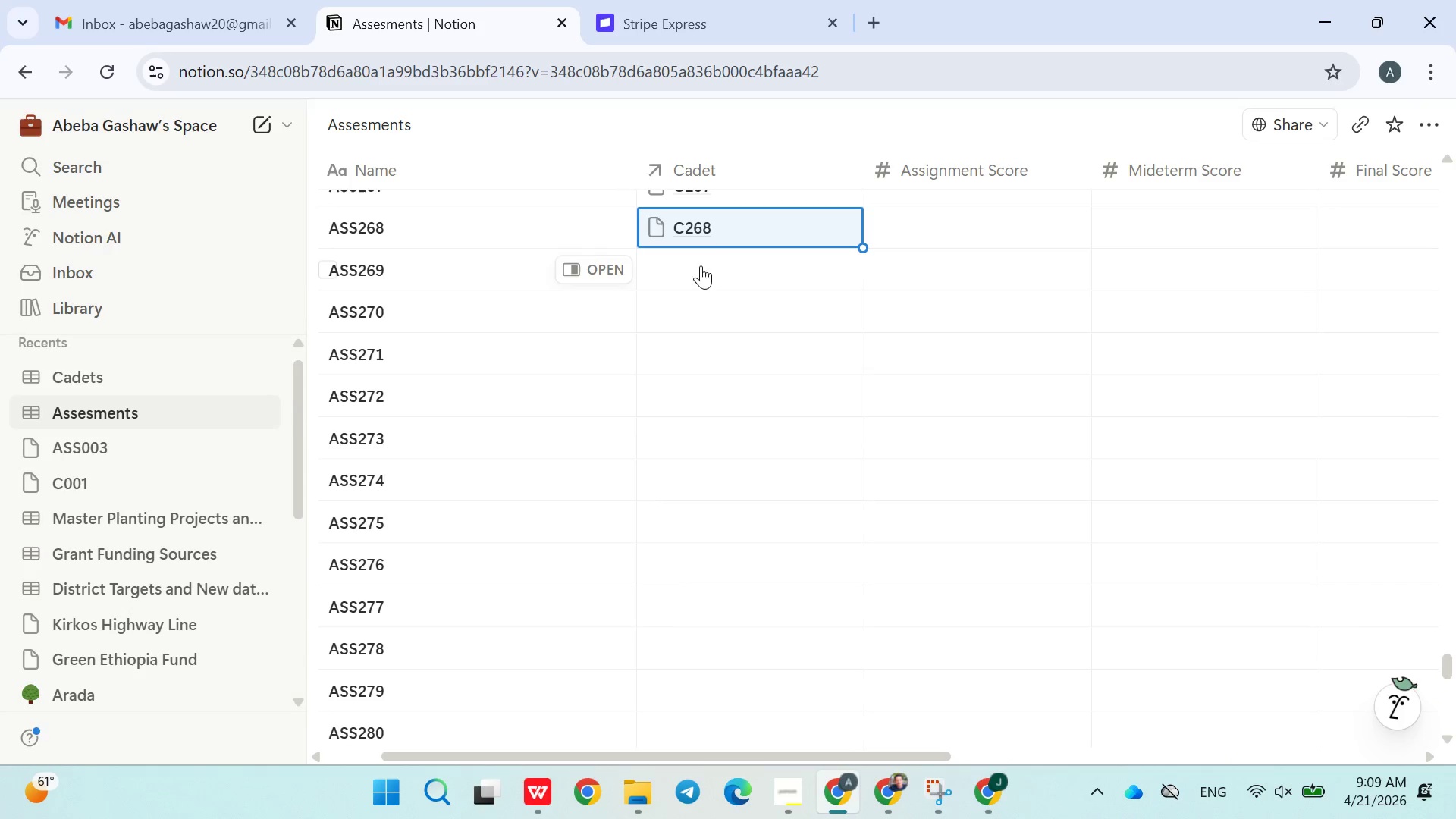 
left_click([690, 274])
 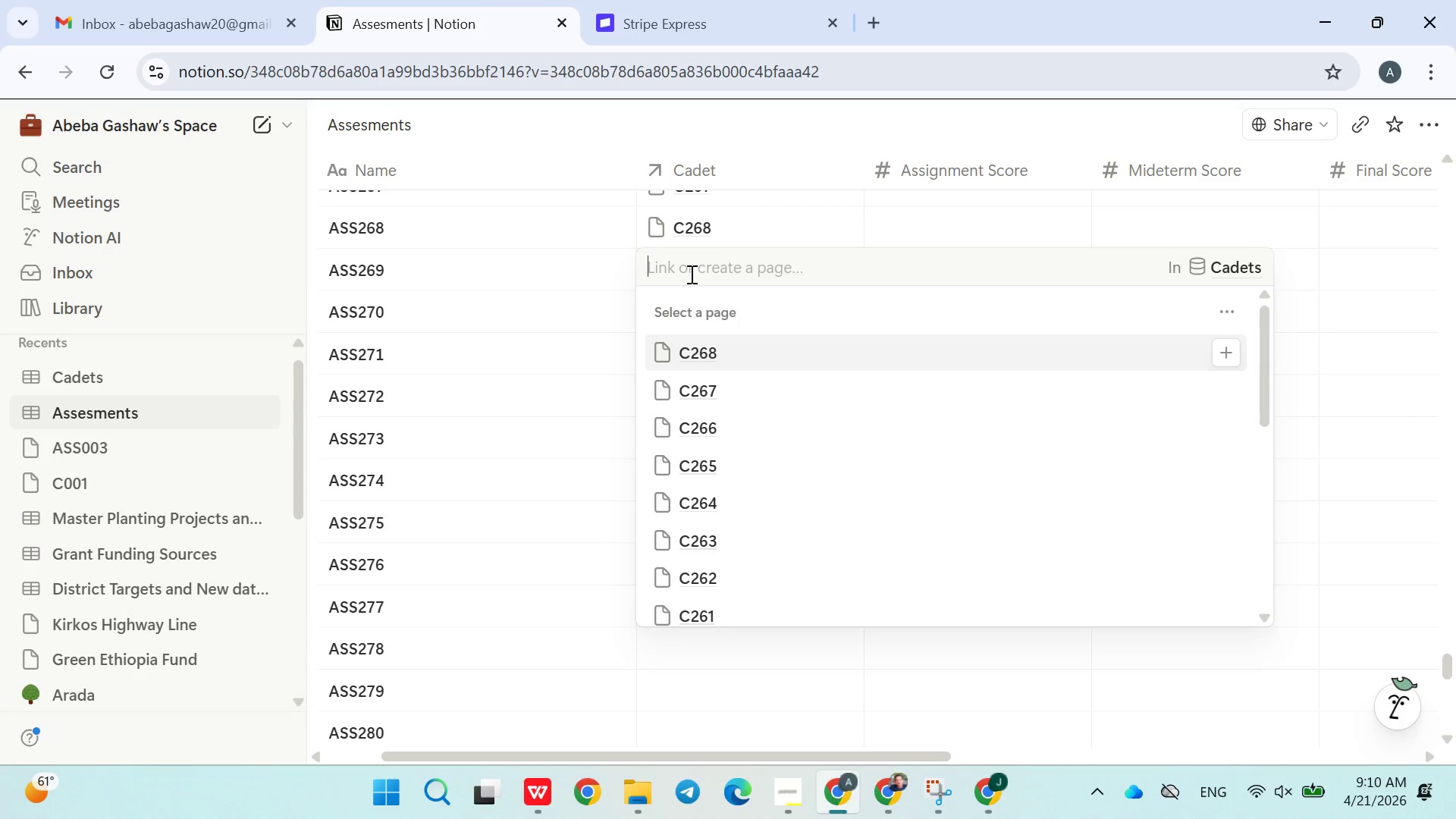 
type(c268)
key(Backspace)
type(9)
 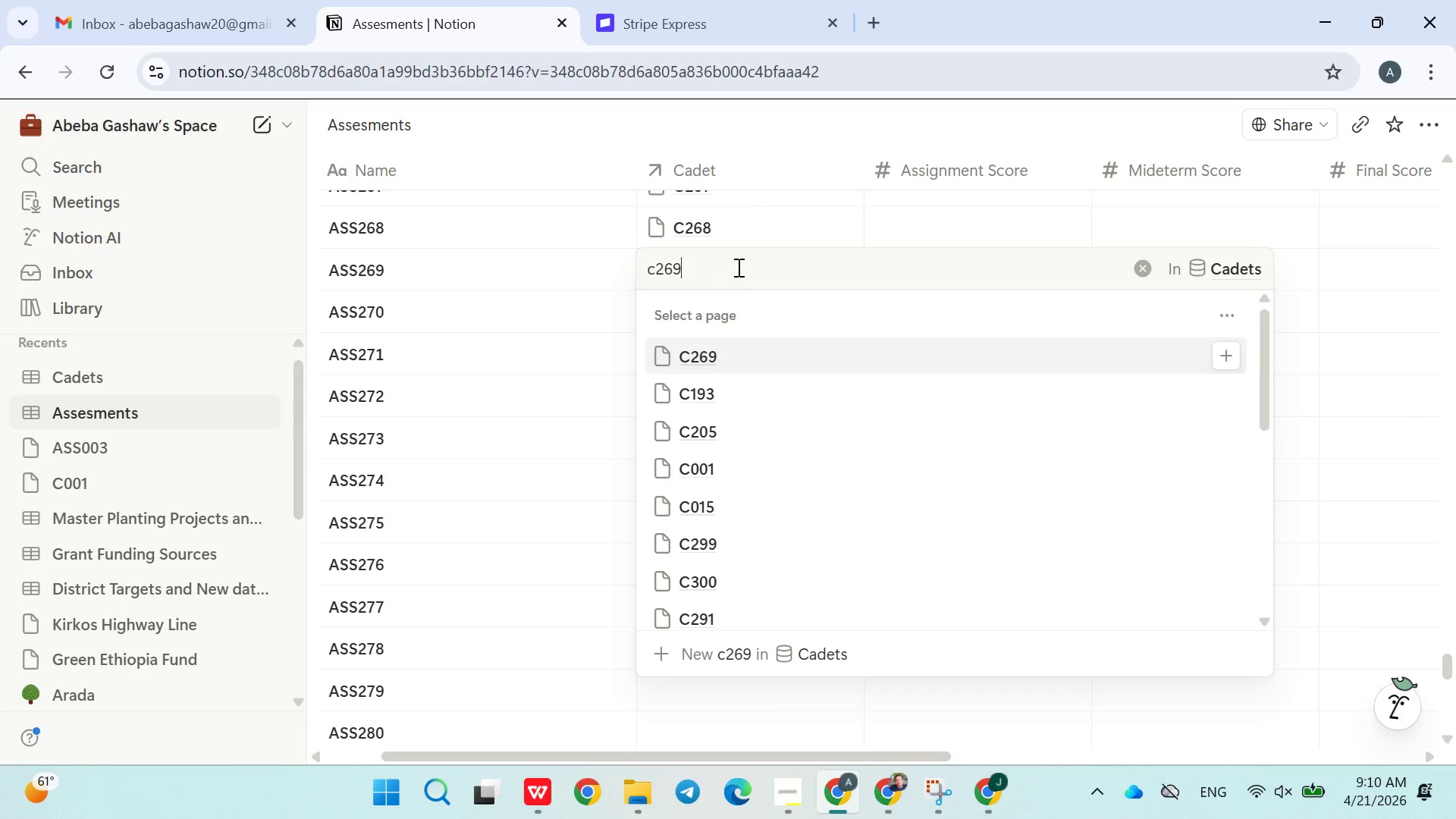 
left_click([717, 356])
 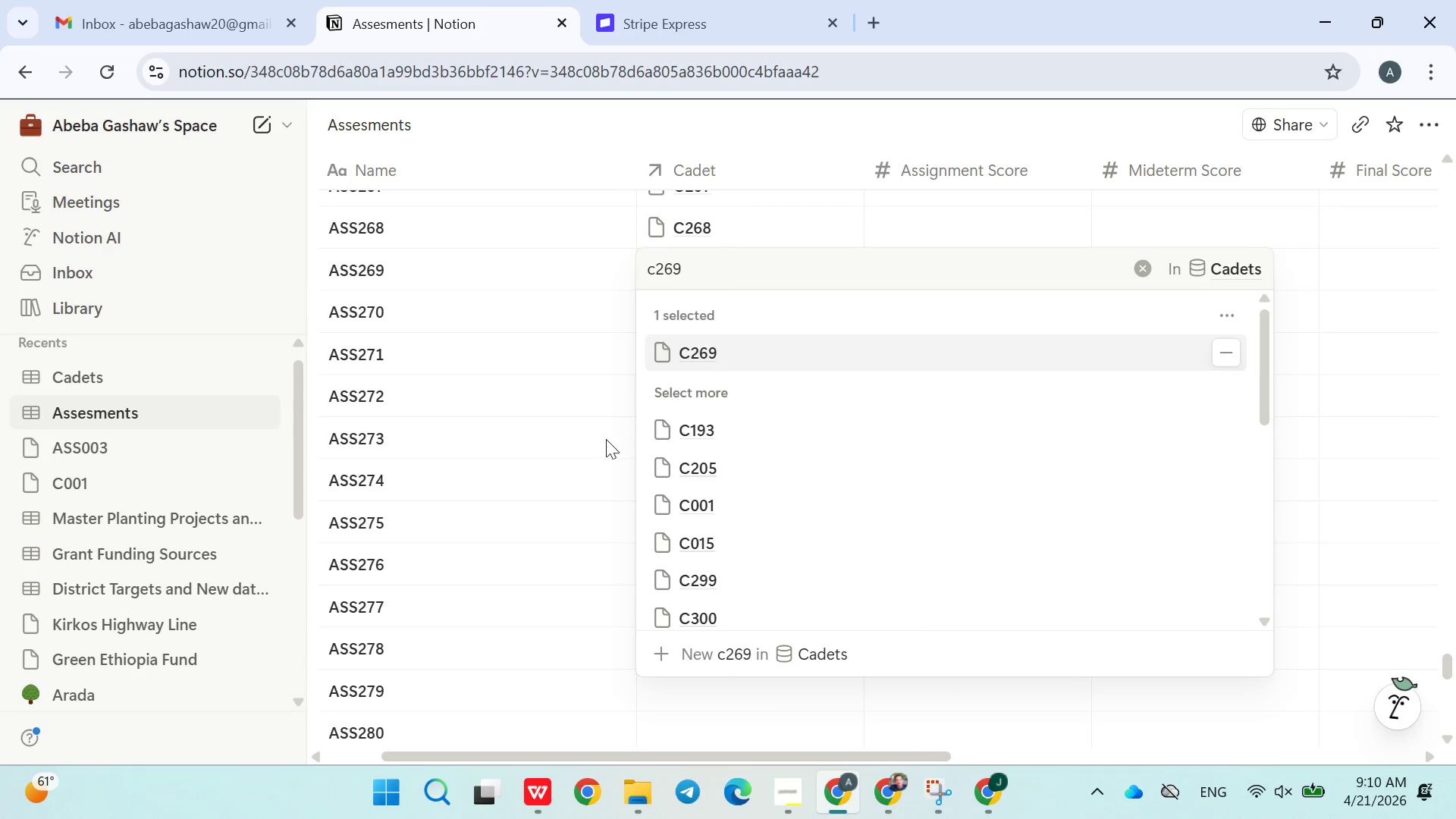 
left_click([602, 439])
 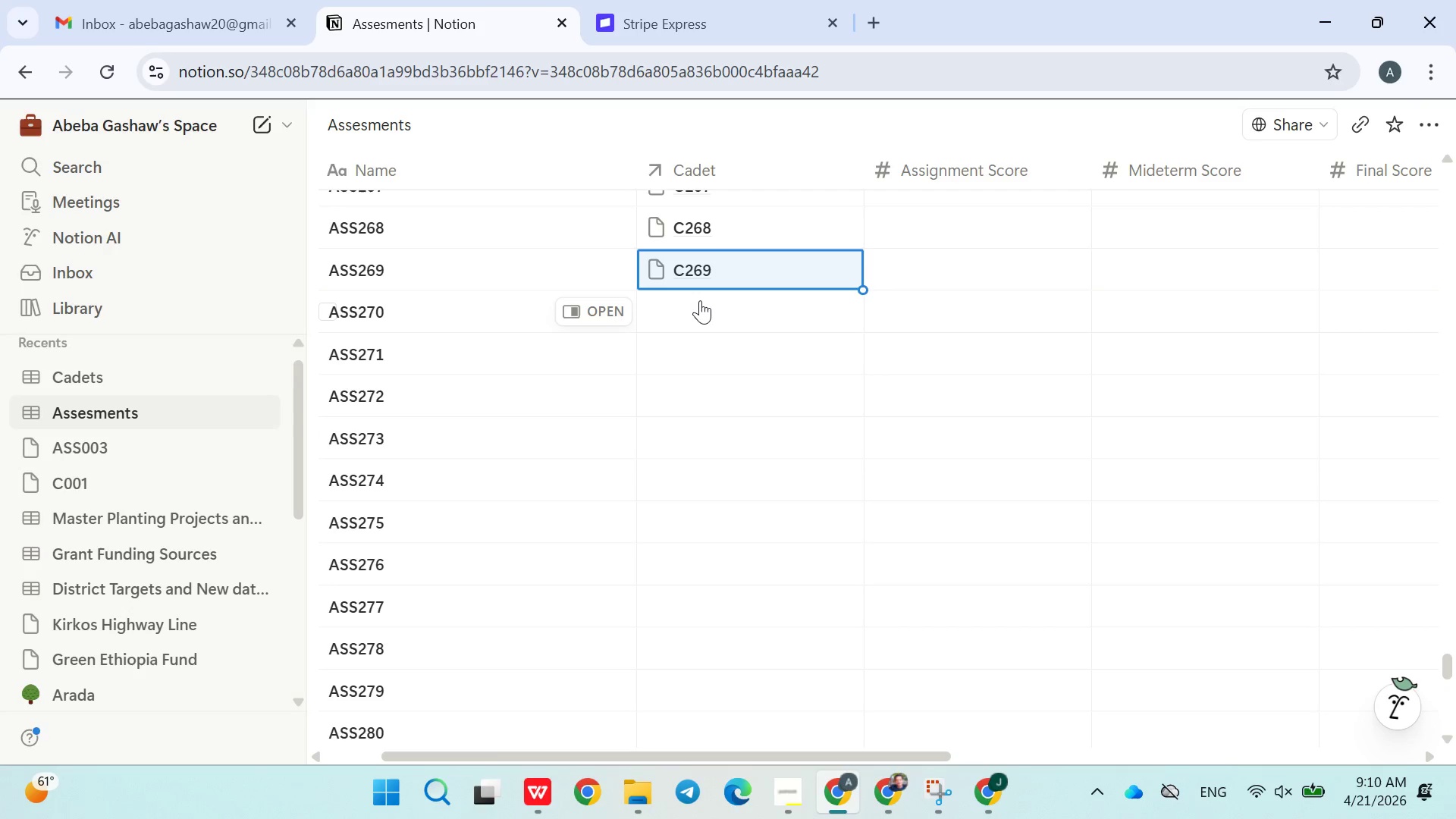 
left_click([700, 300])
 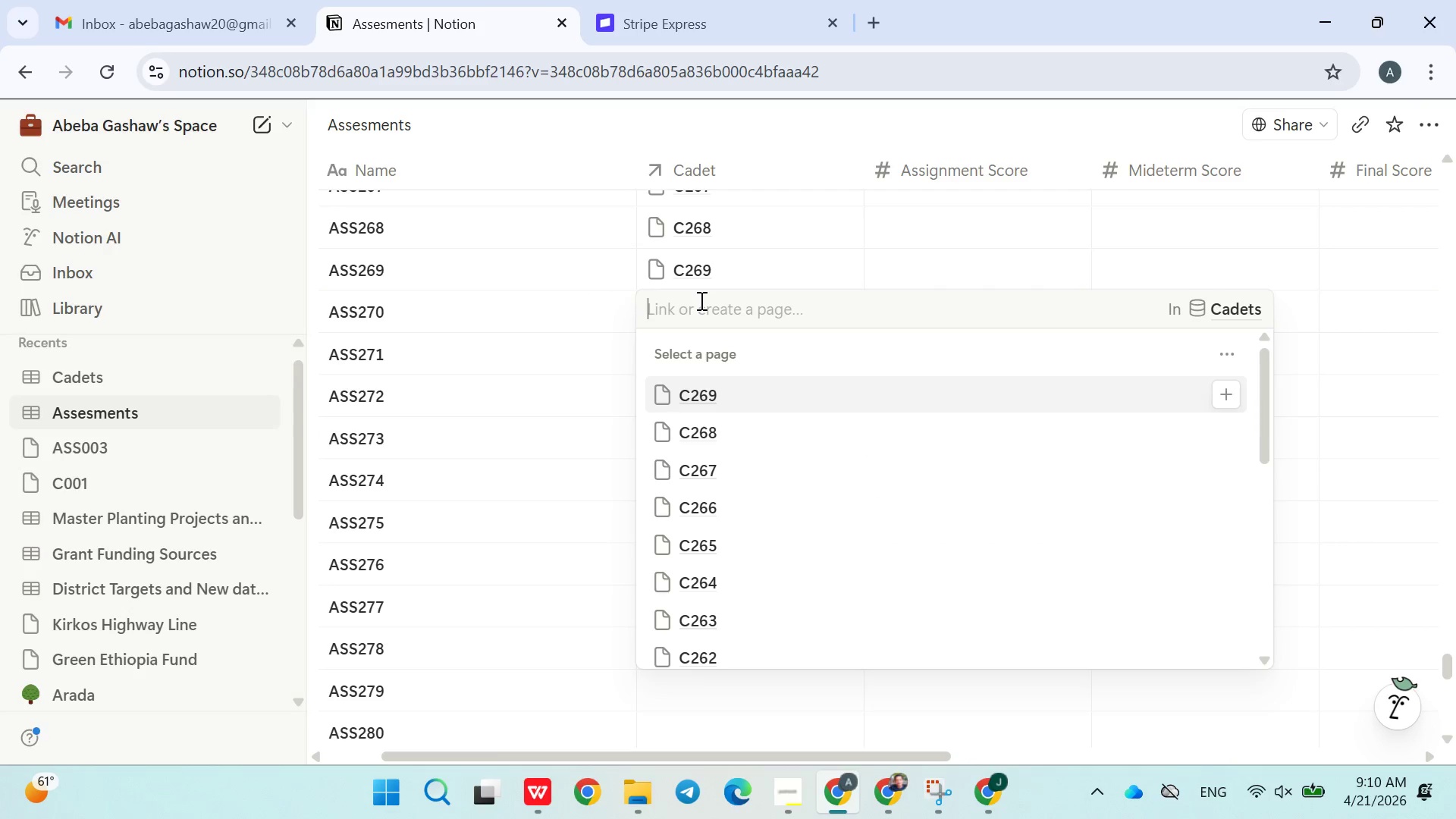 
type(C270)
 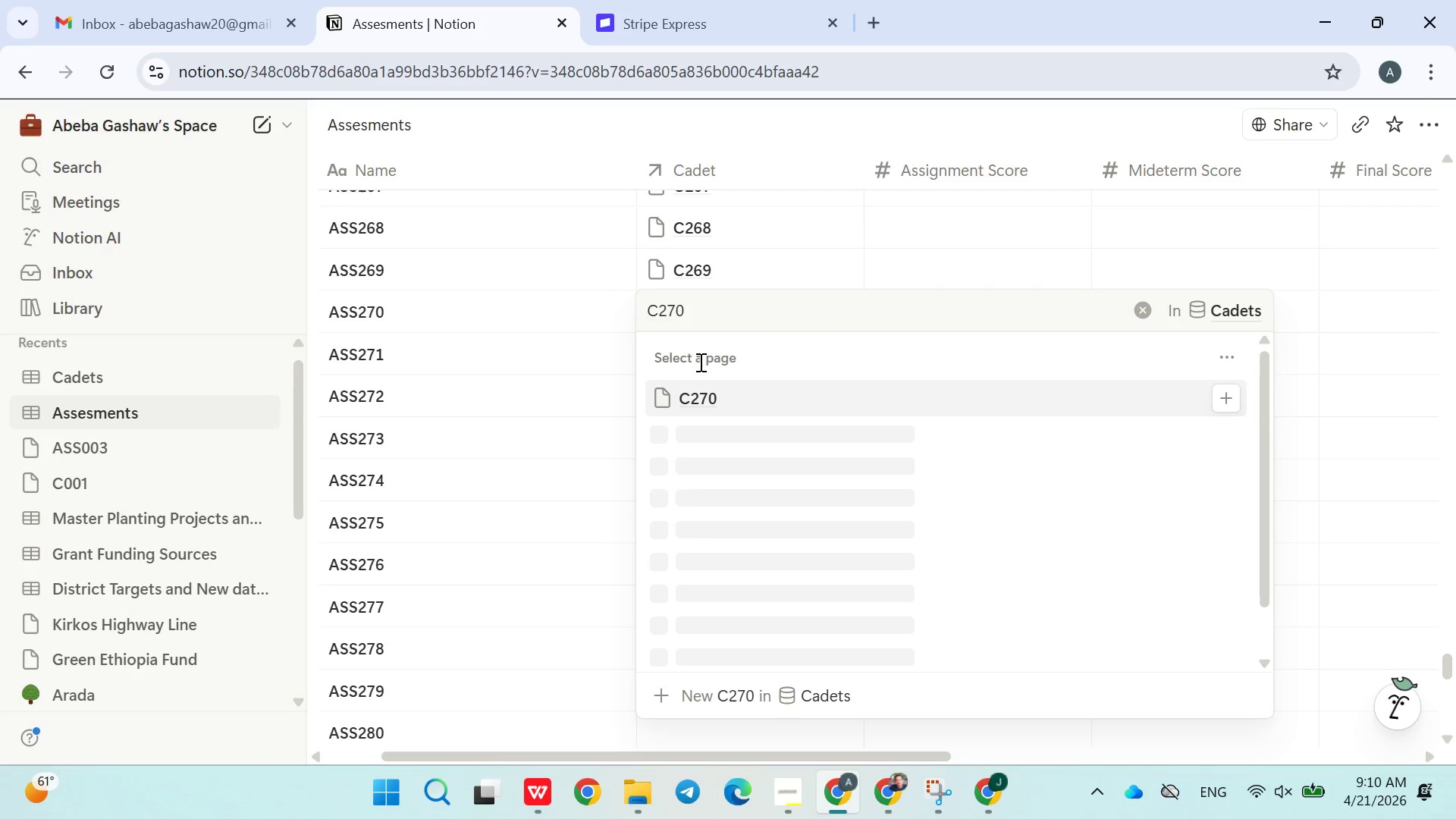 
left_click([703, 380])
 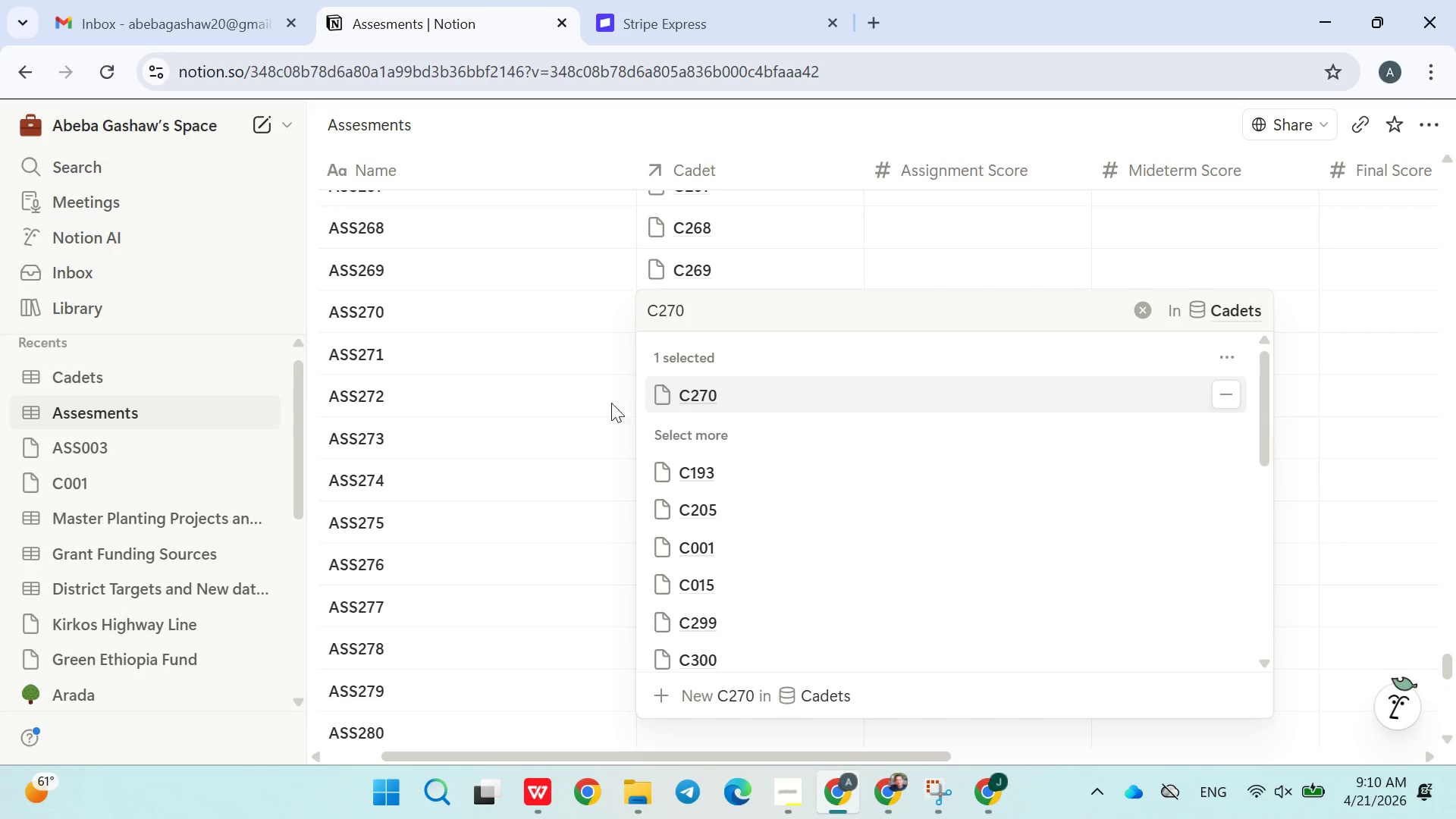 
left_click([590, 410])
 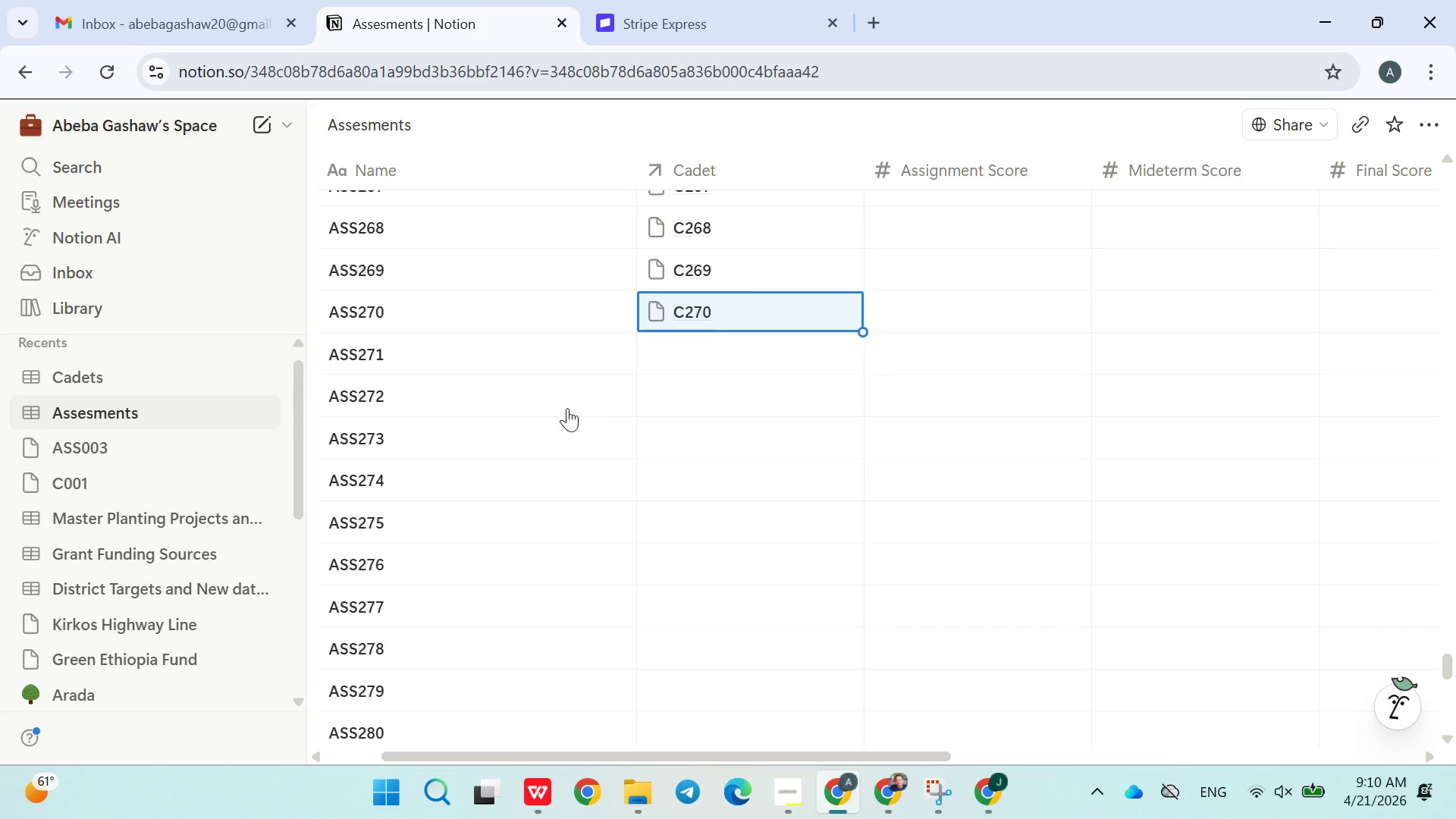 
wait(7.91)
 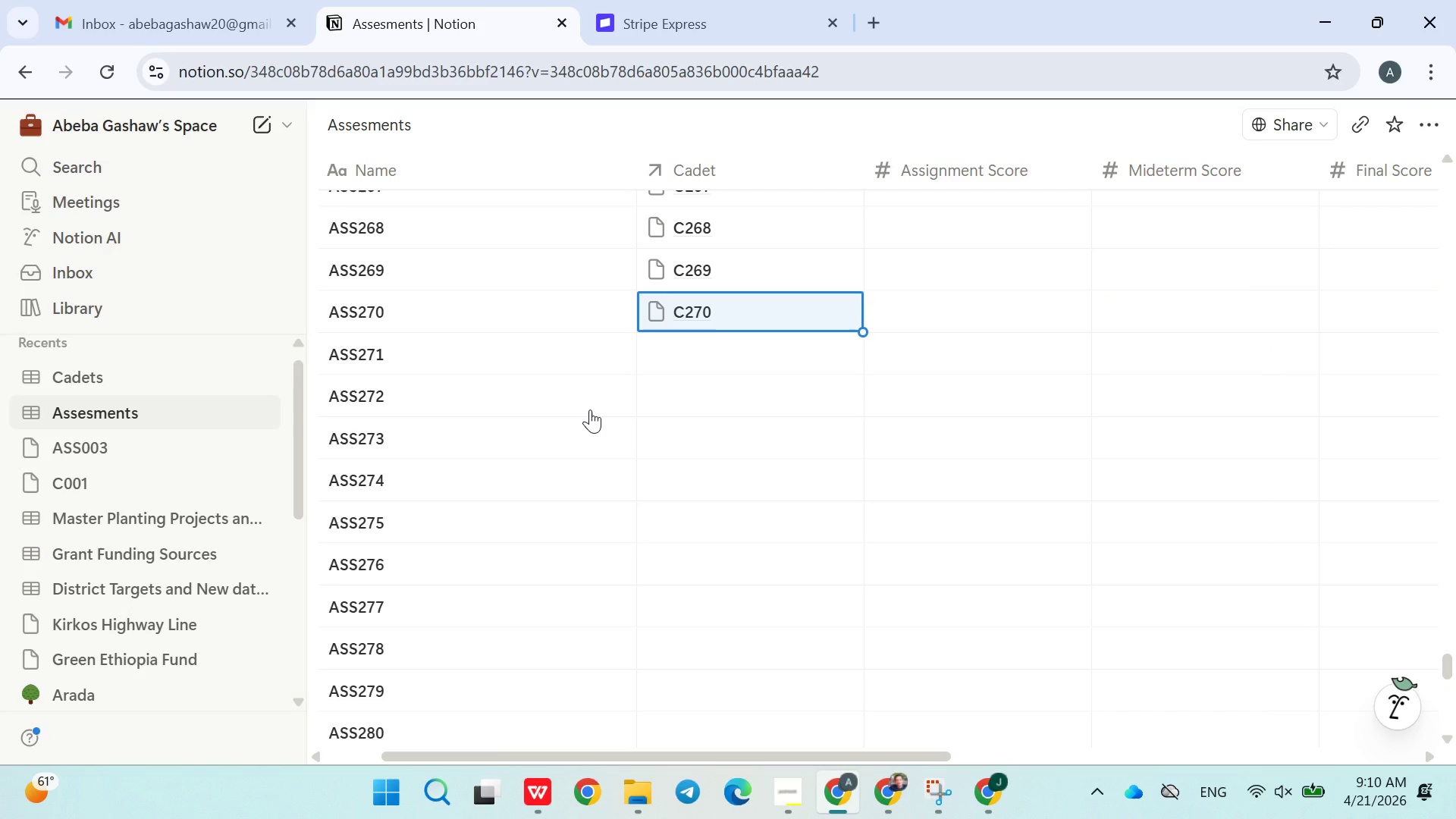 
left_click([670, 350])
 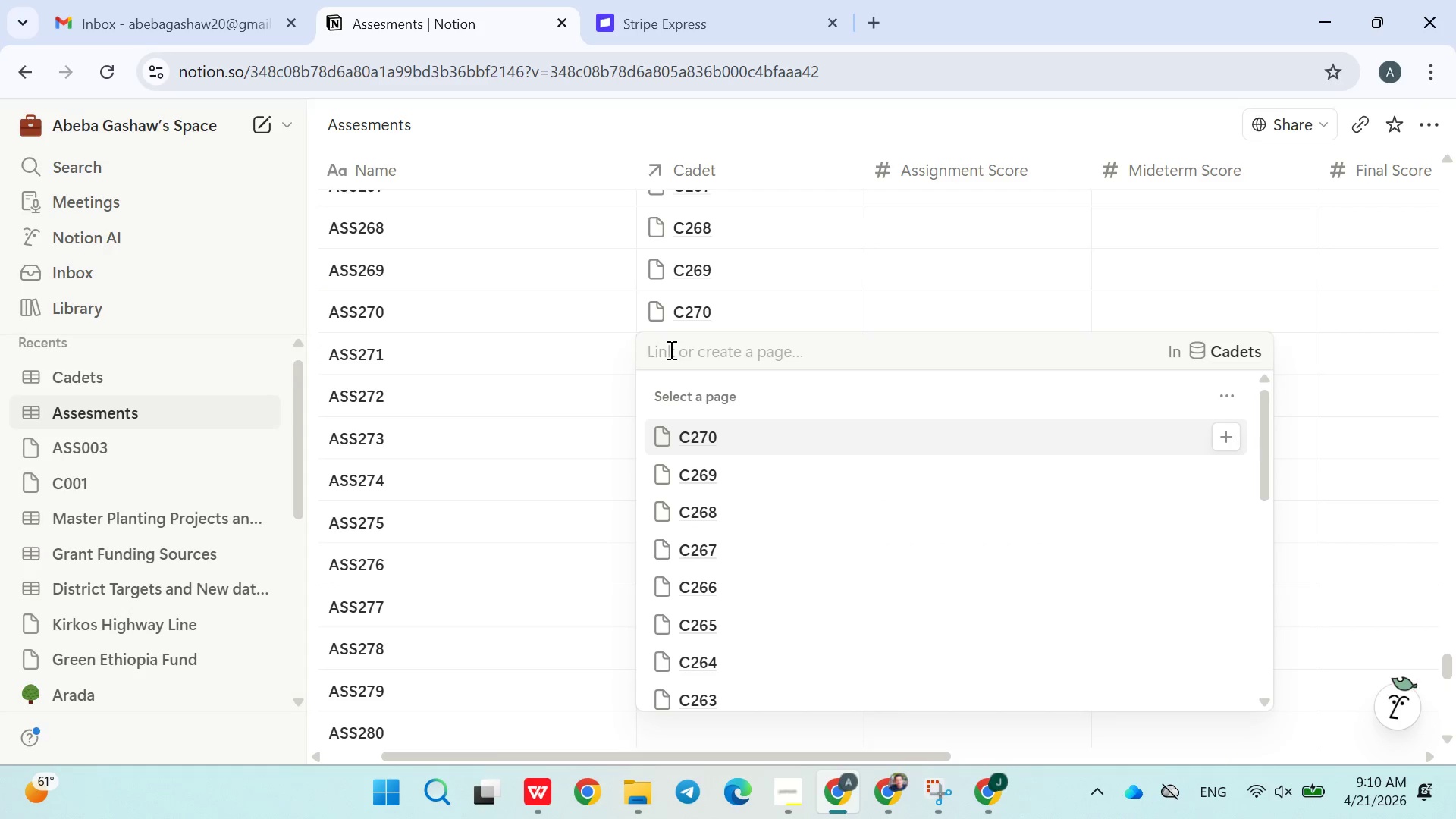 
type(C271)
 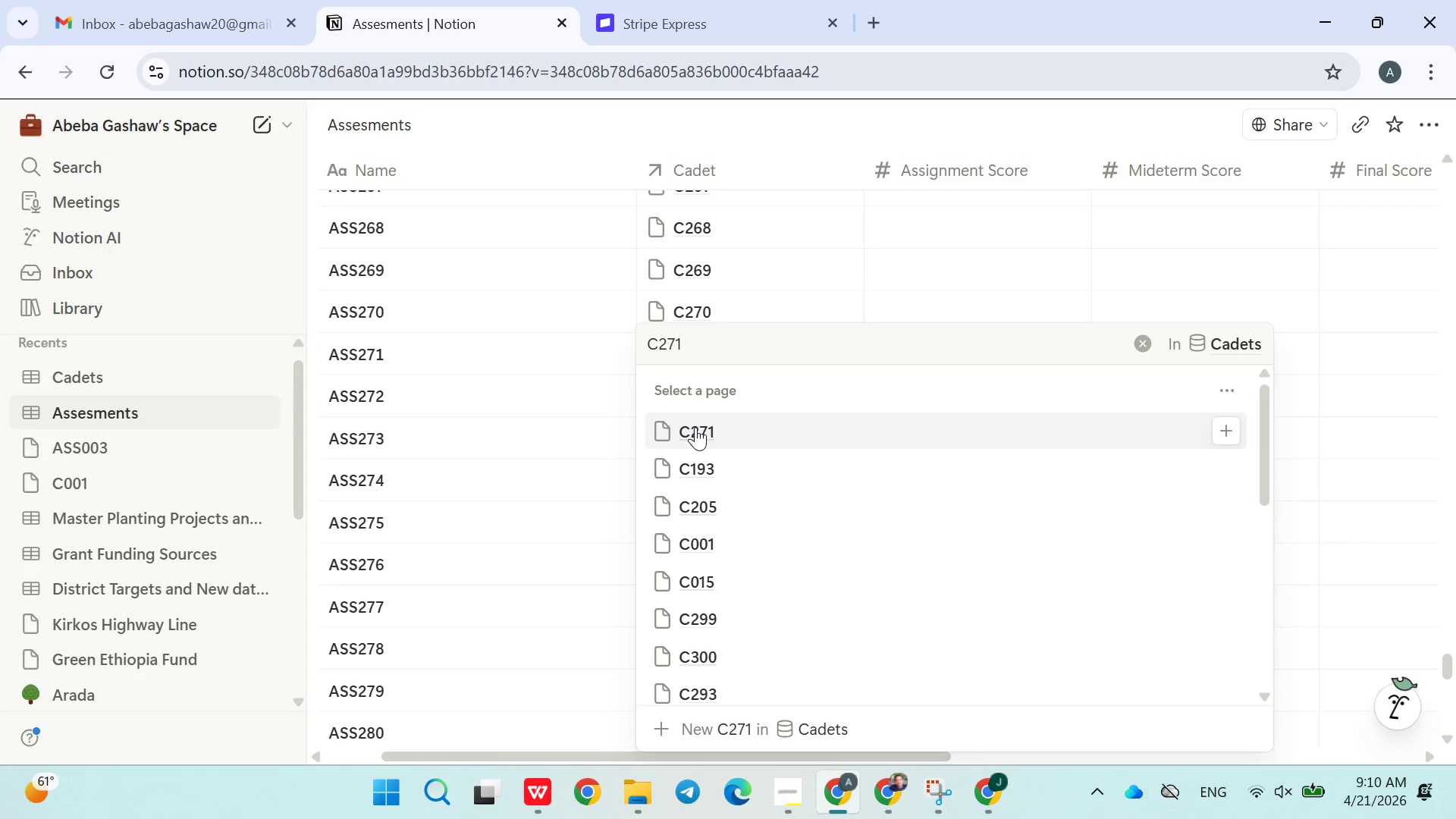 
double_click([548, 468])
 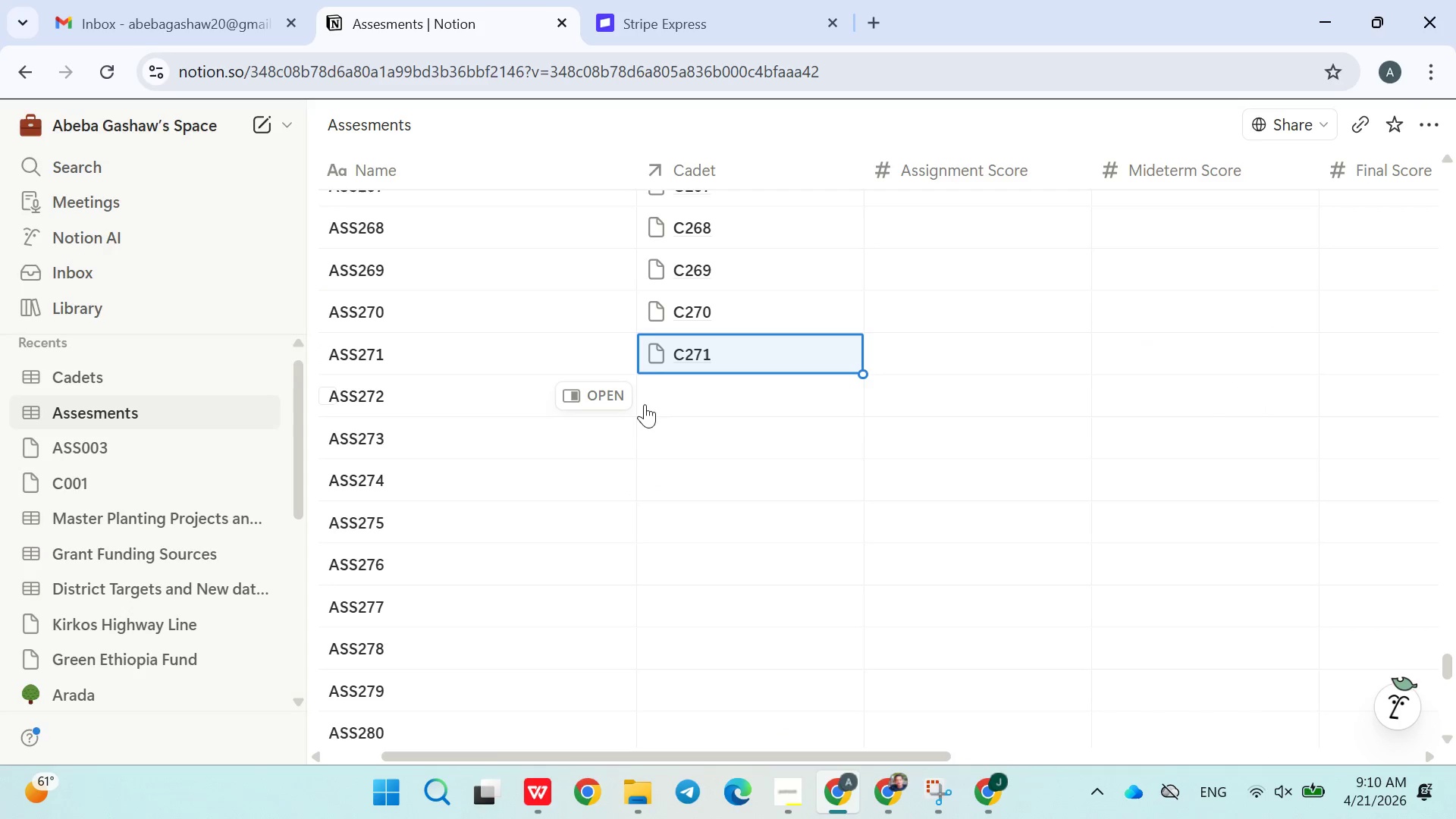 
left_click([658, 404])
 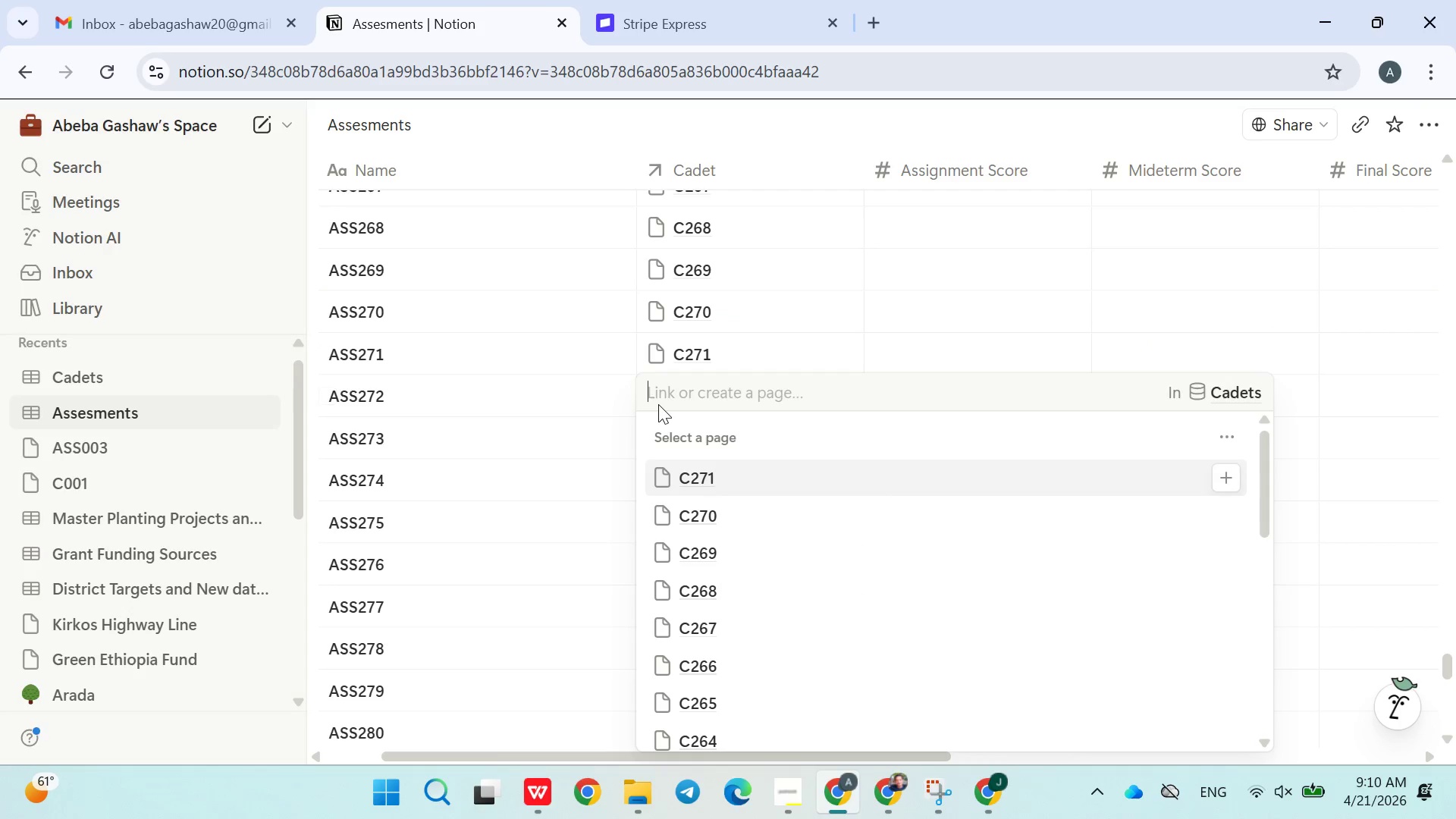 
type(C272)
 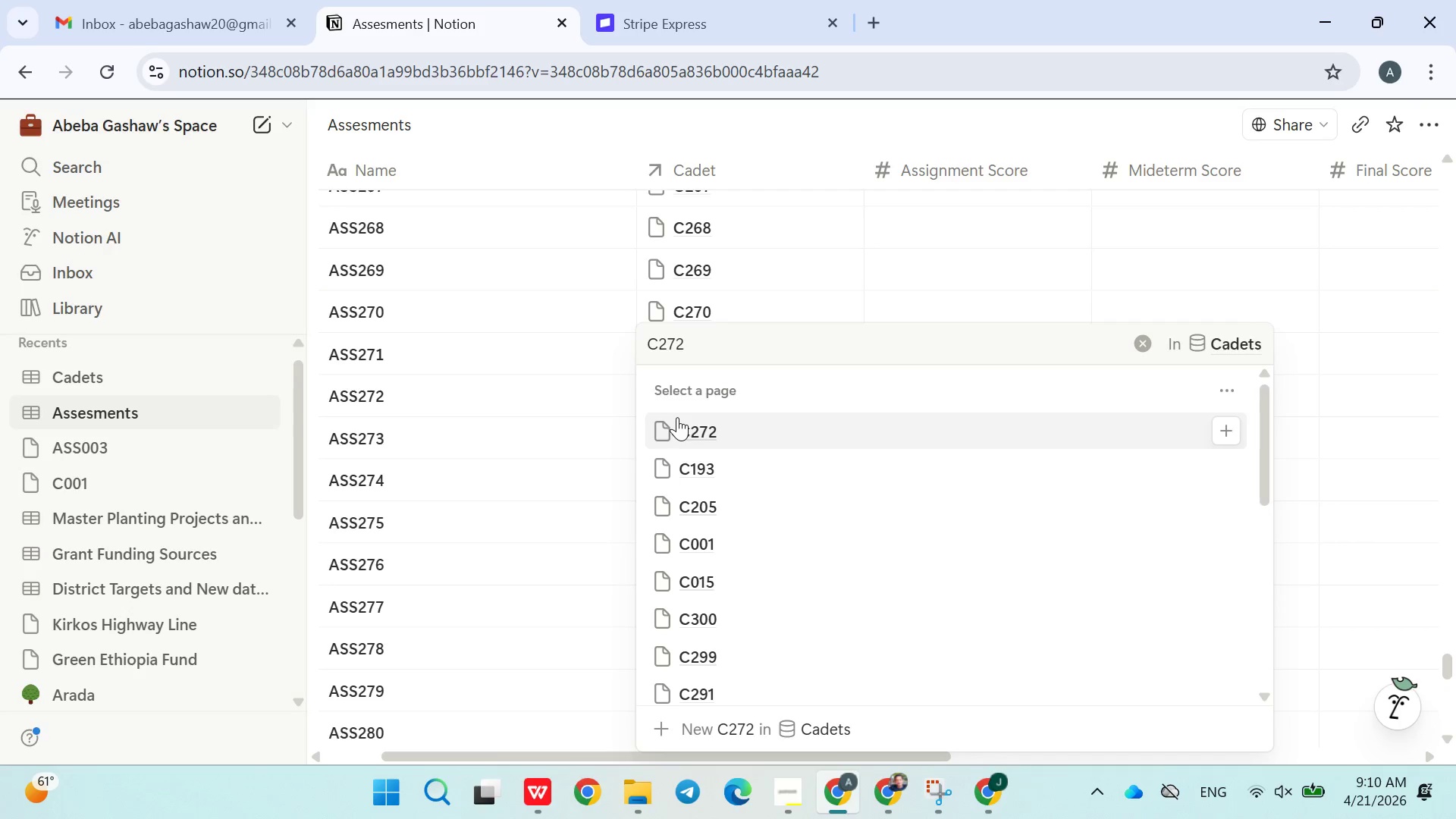 
double_click([565, 496])
 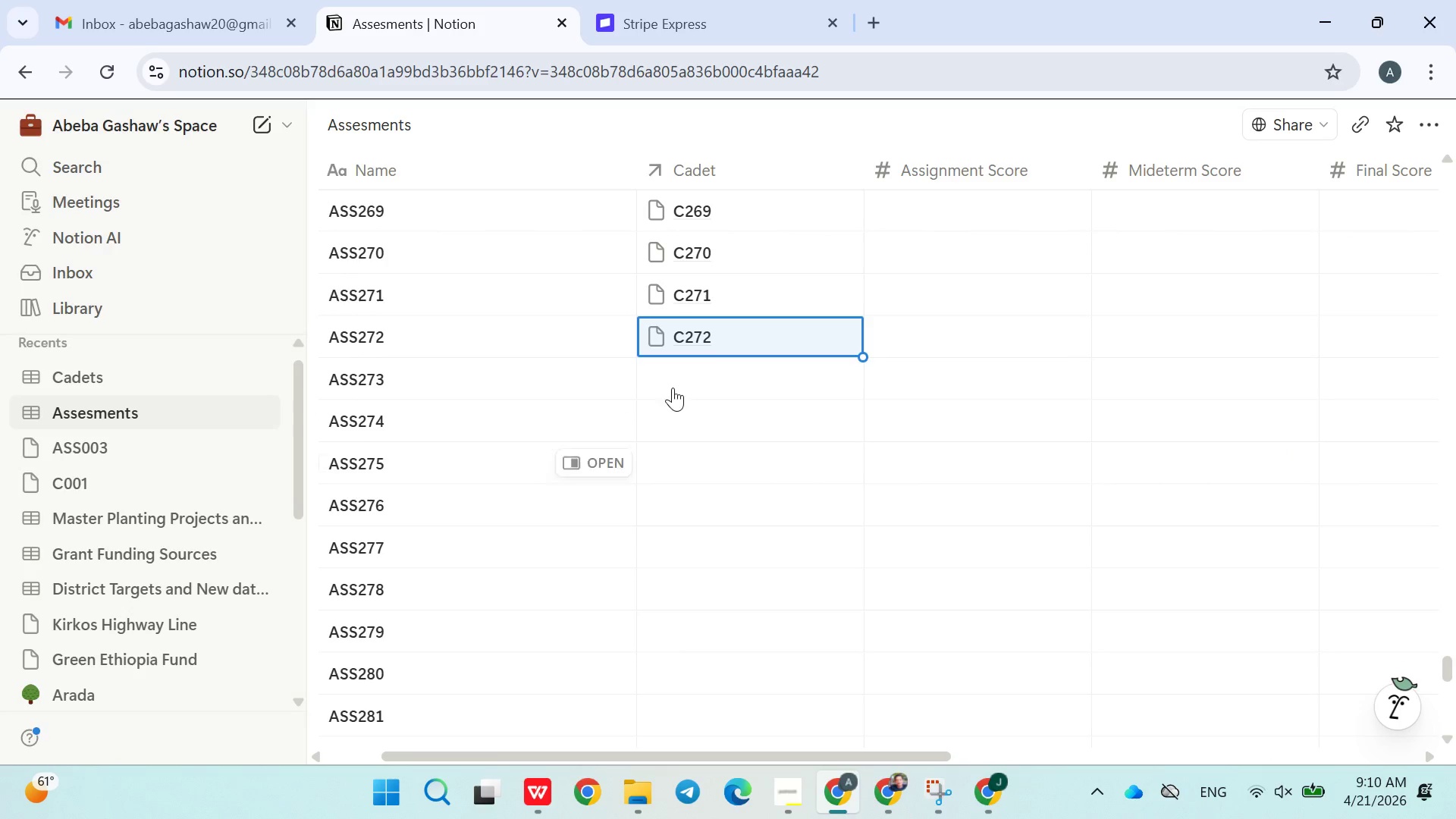 
left_click([682, 376])
 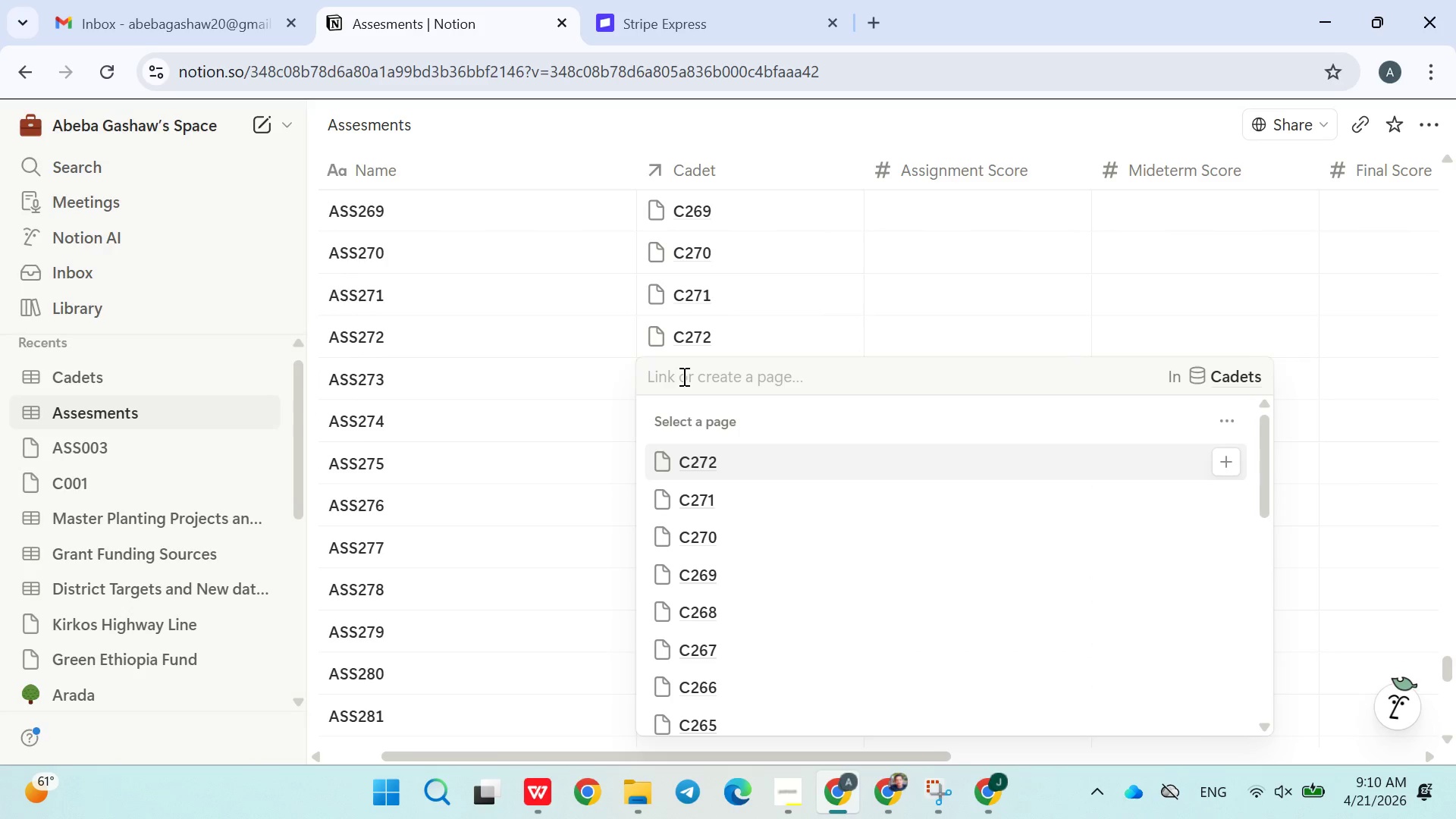 
type(C273)
 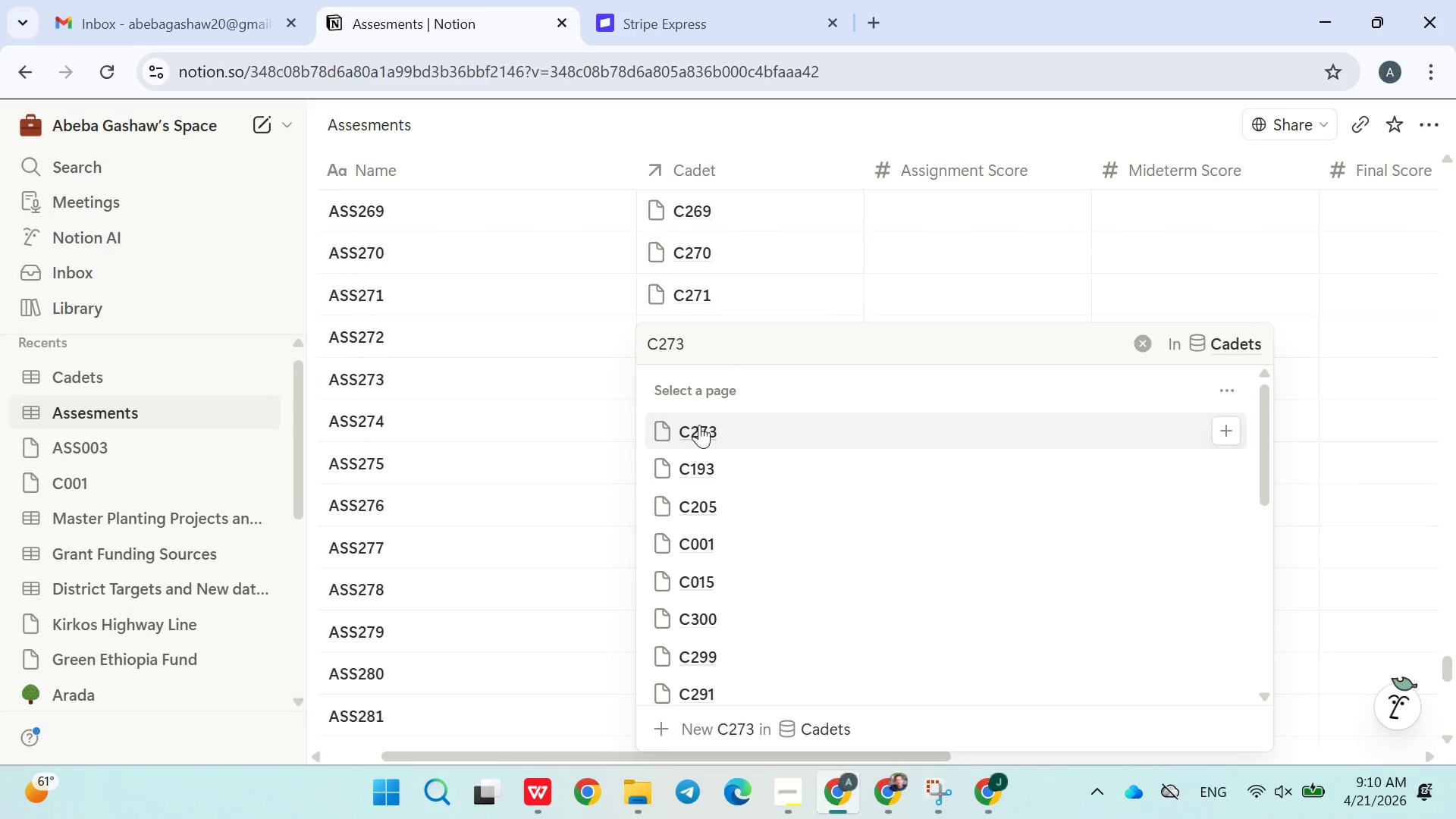 
double_click([582, 482])
 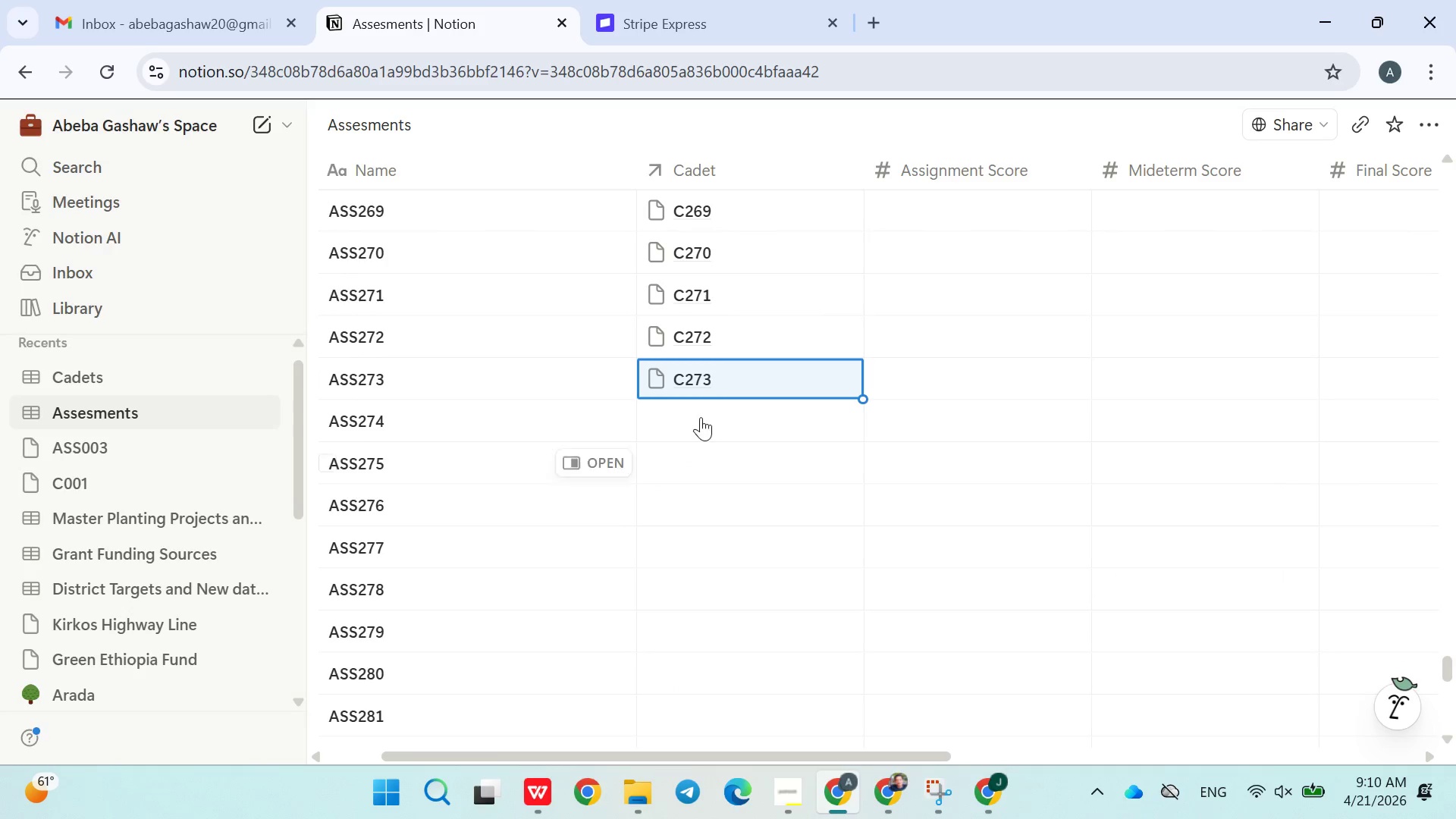 
left_click([701, 417])
 